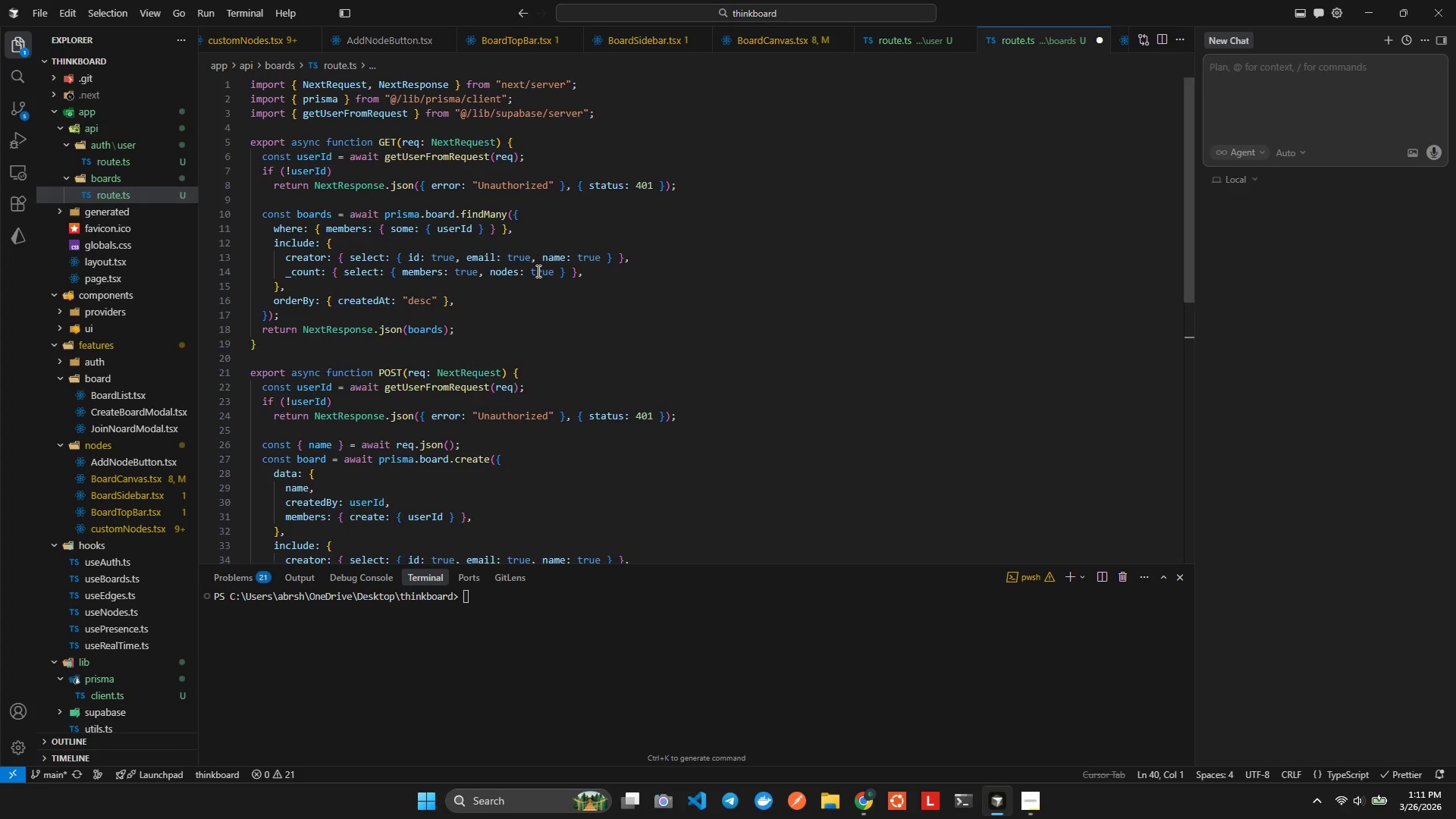 
right_click([109, 176])
 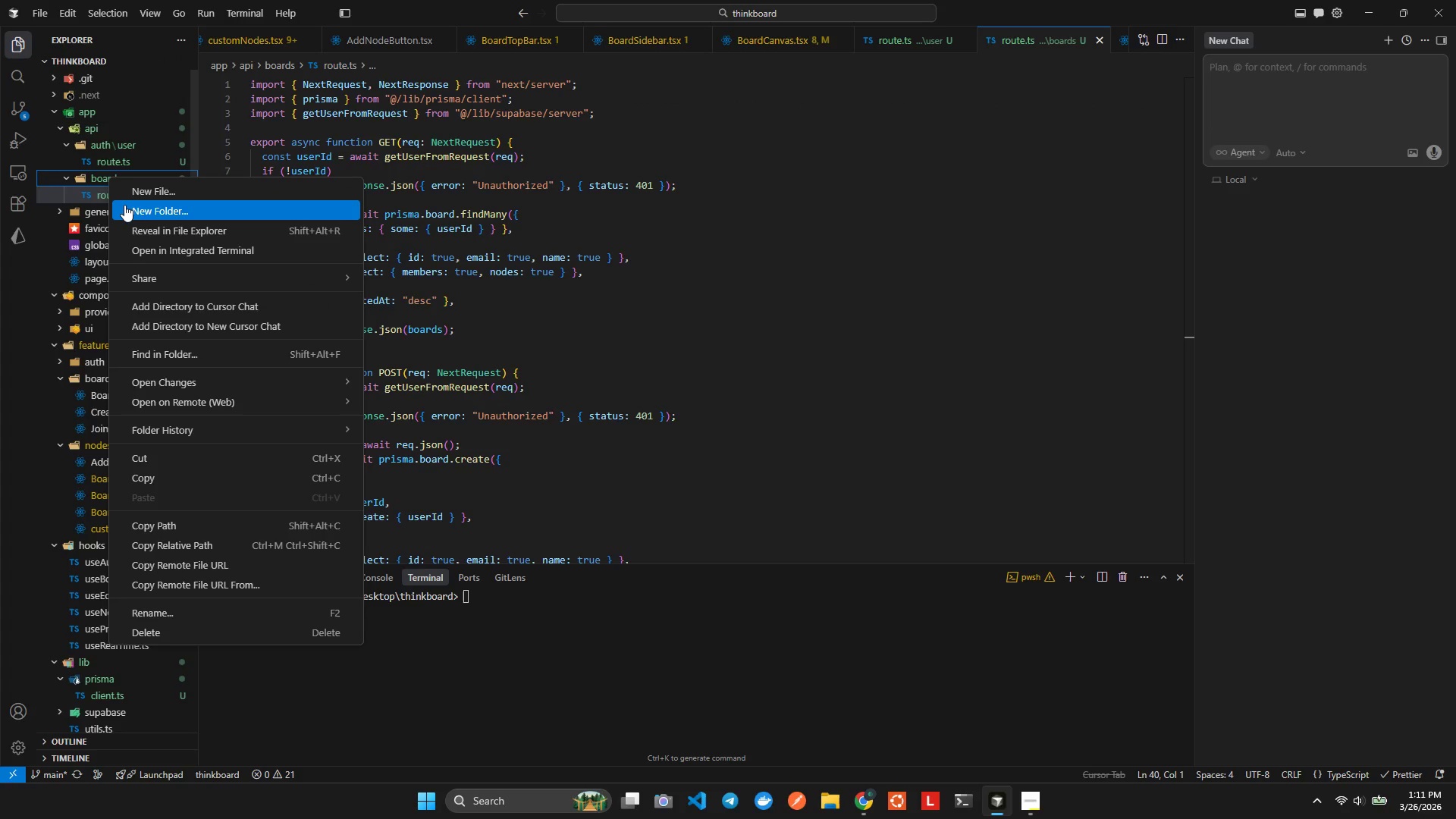 
left_click([124, 205])
 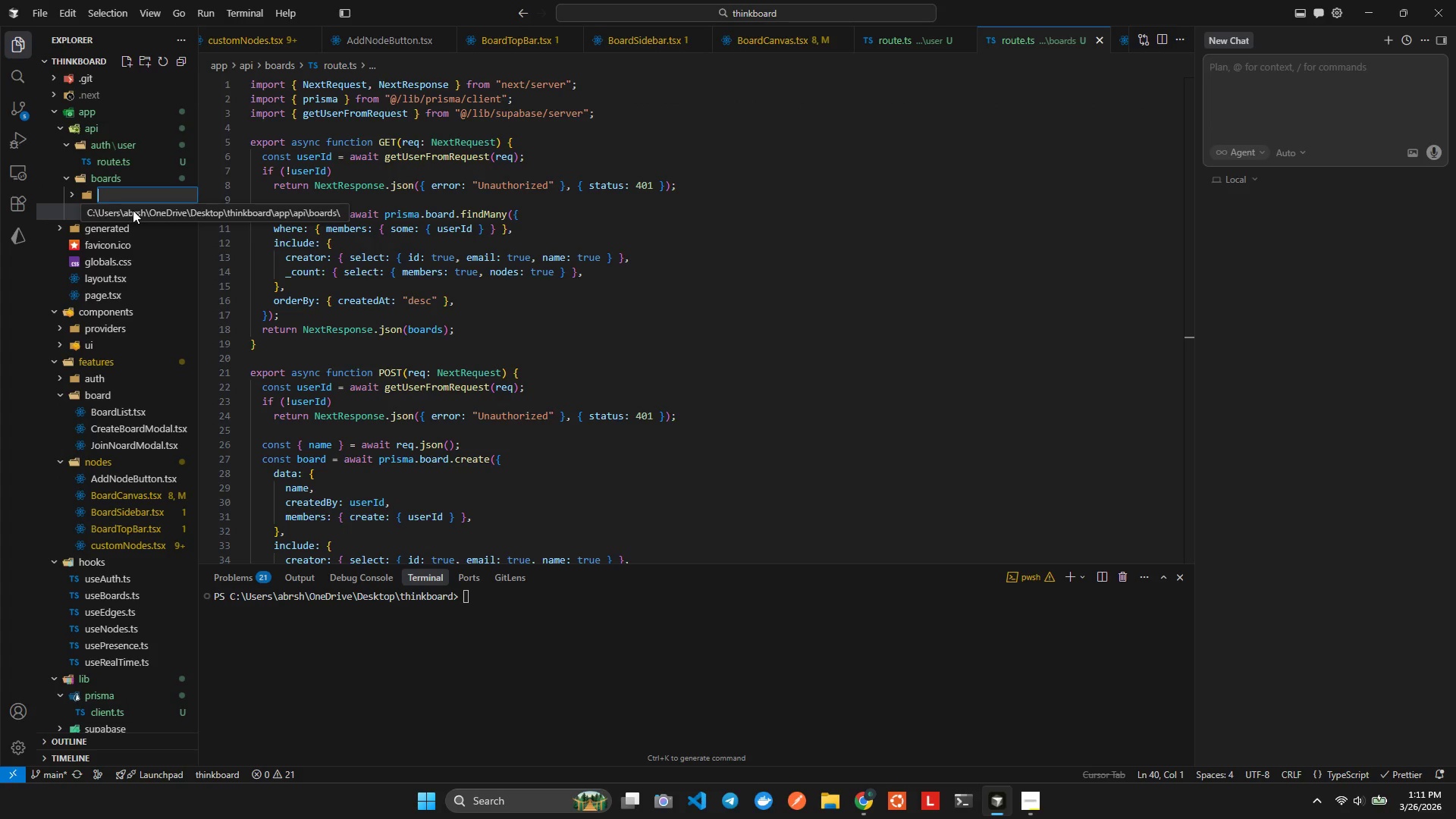 
right_click([105, 186])
 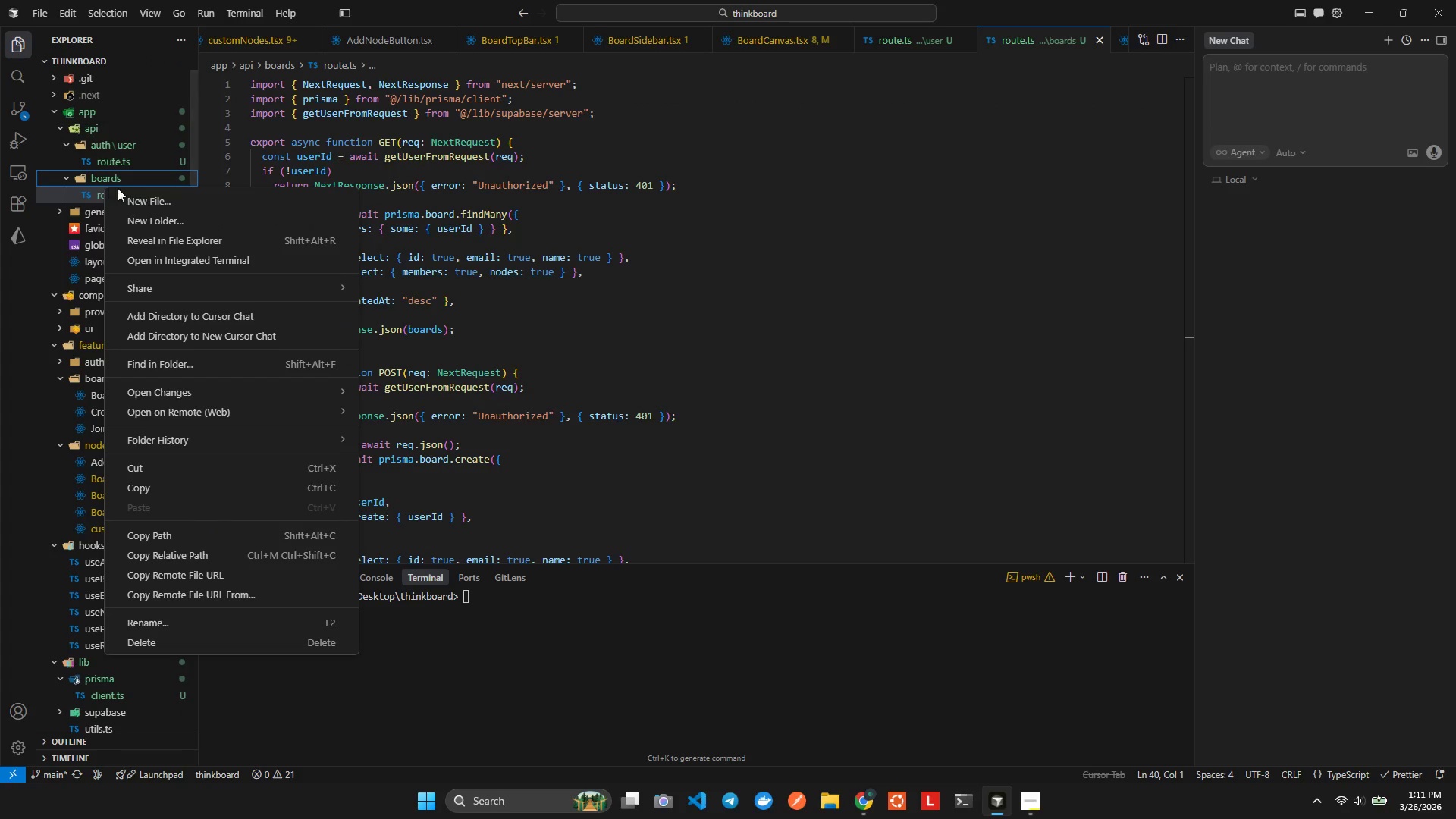 
left_click([130, 193])
 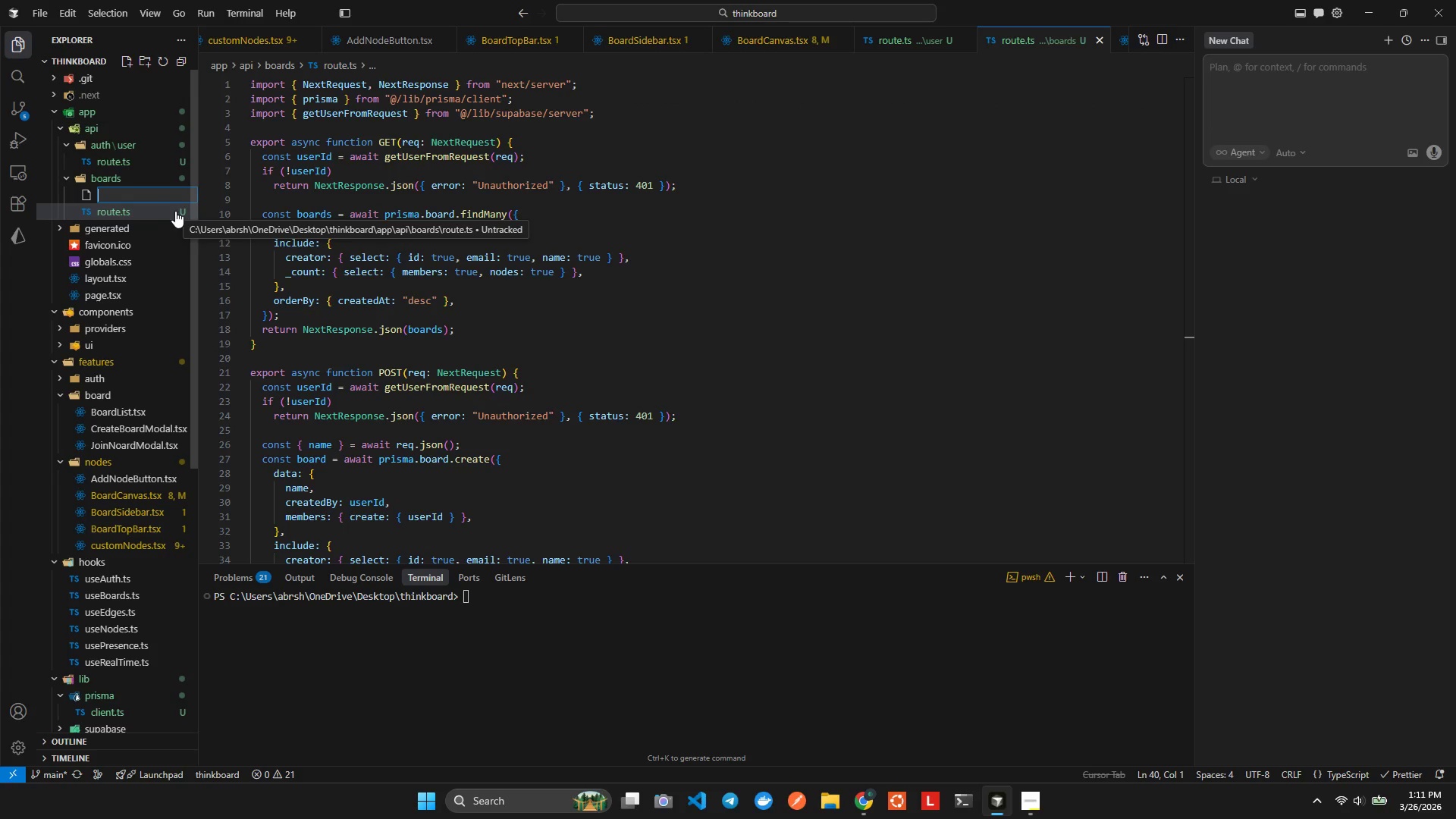 
type([id]/rute.ts)
 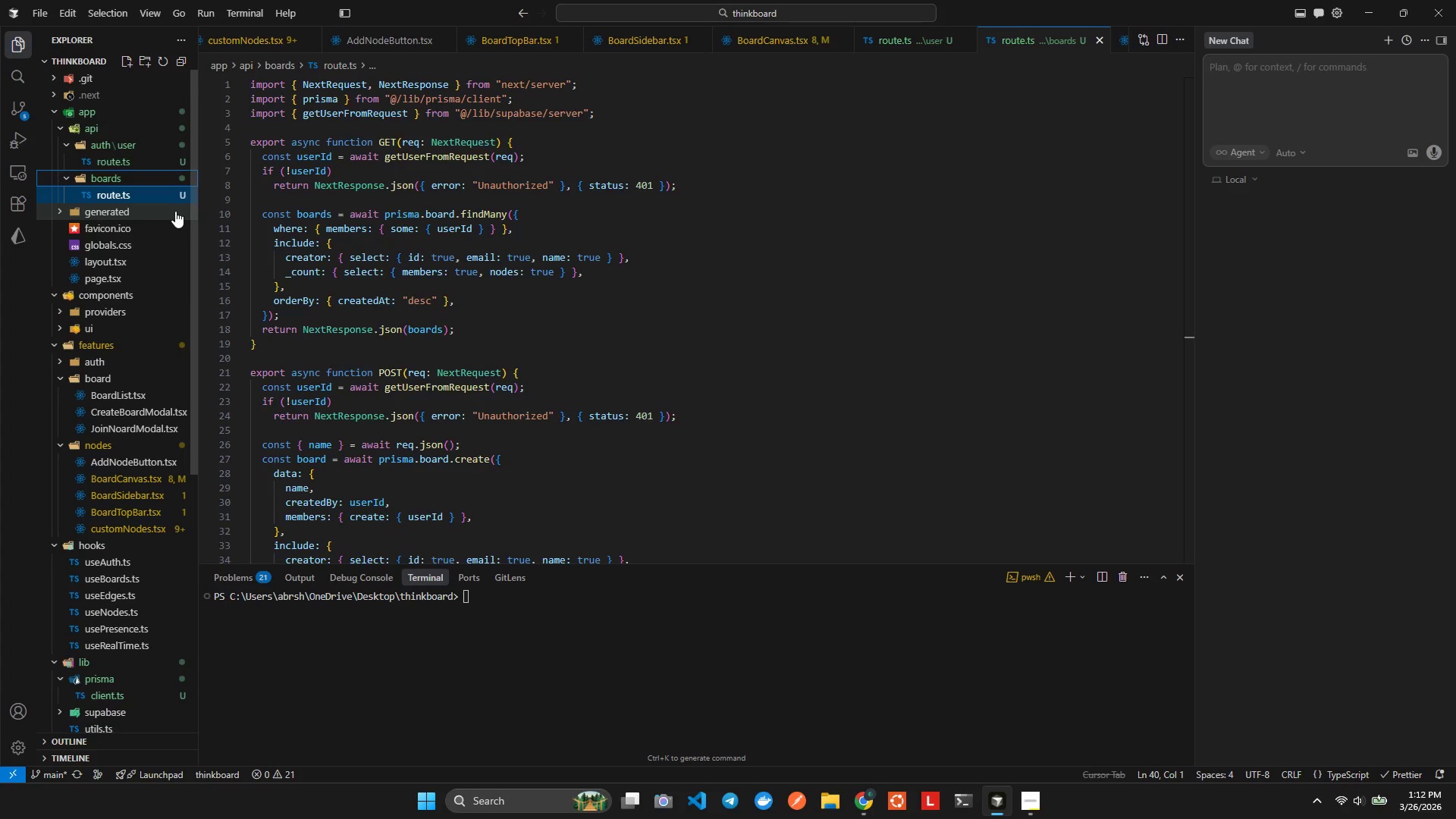 
hold_key(key=O, duration=0.33)
 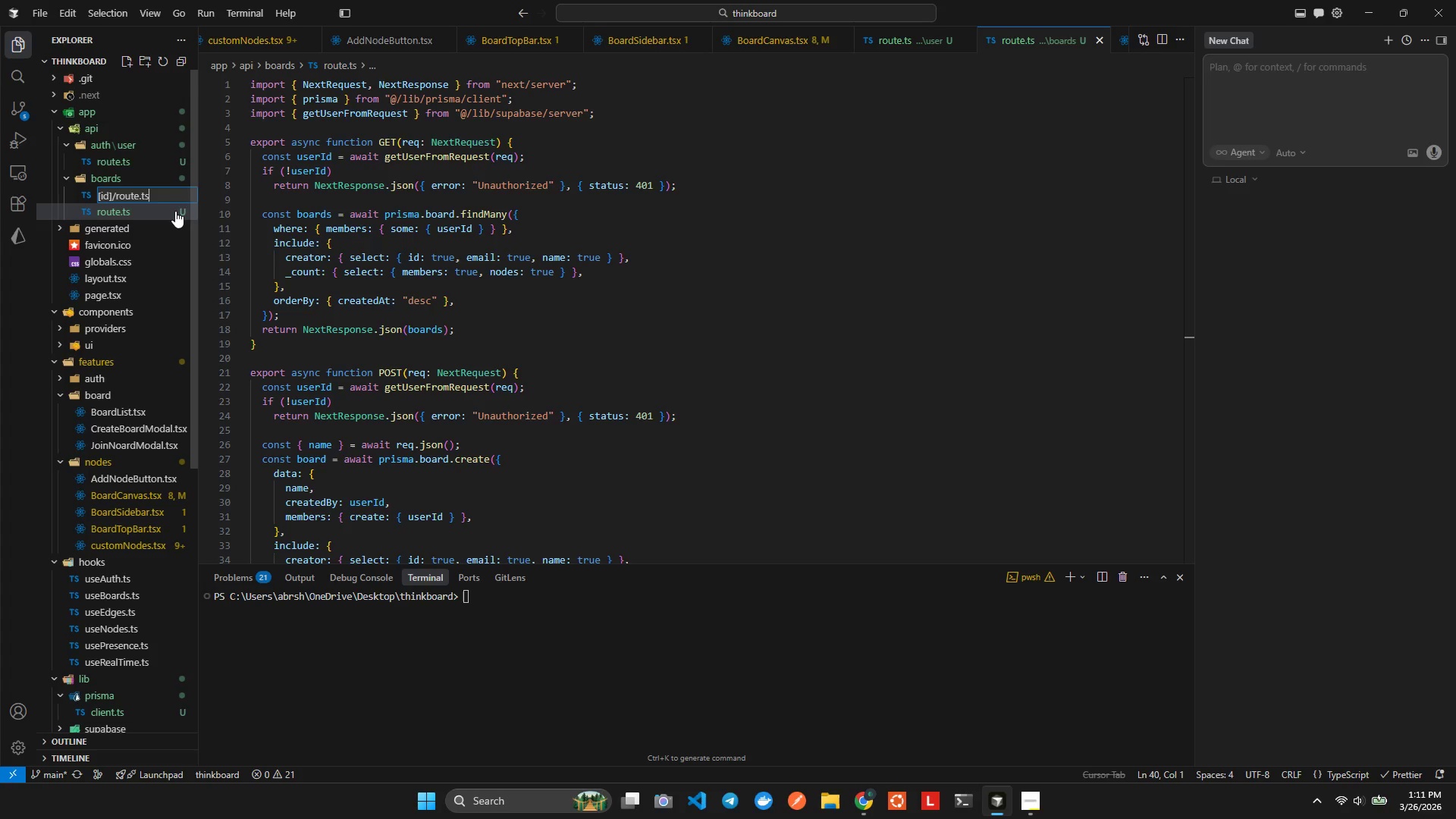 
key(Enter)
 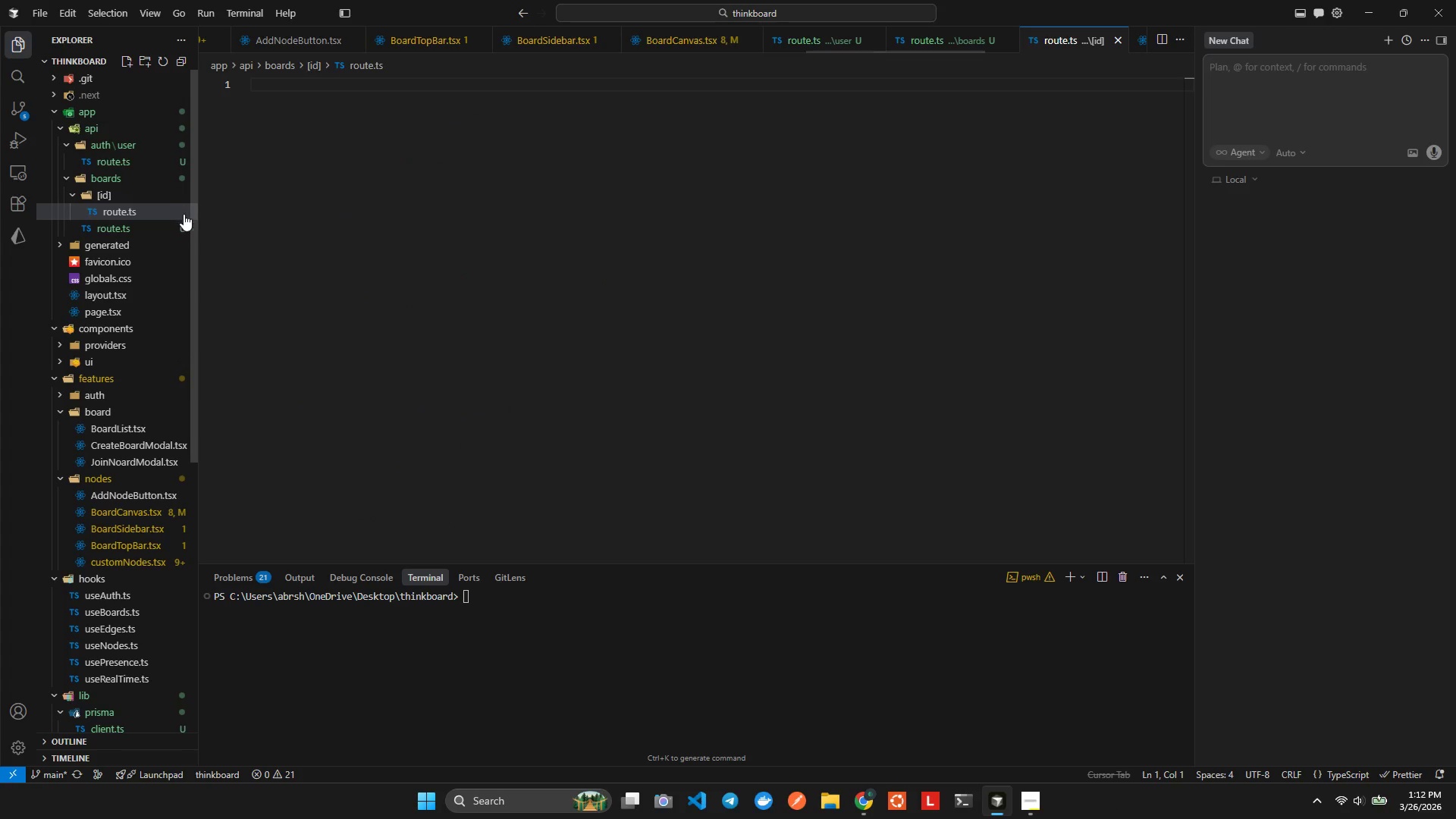 
left_click([314, 240])
 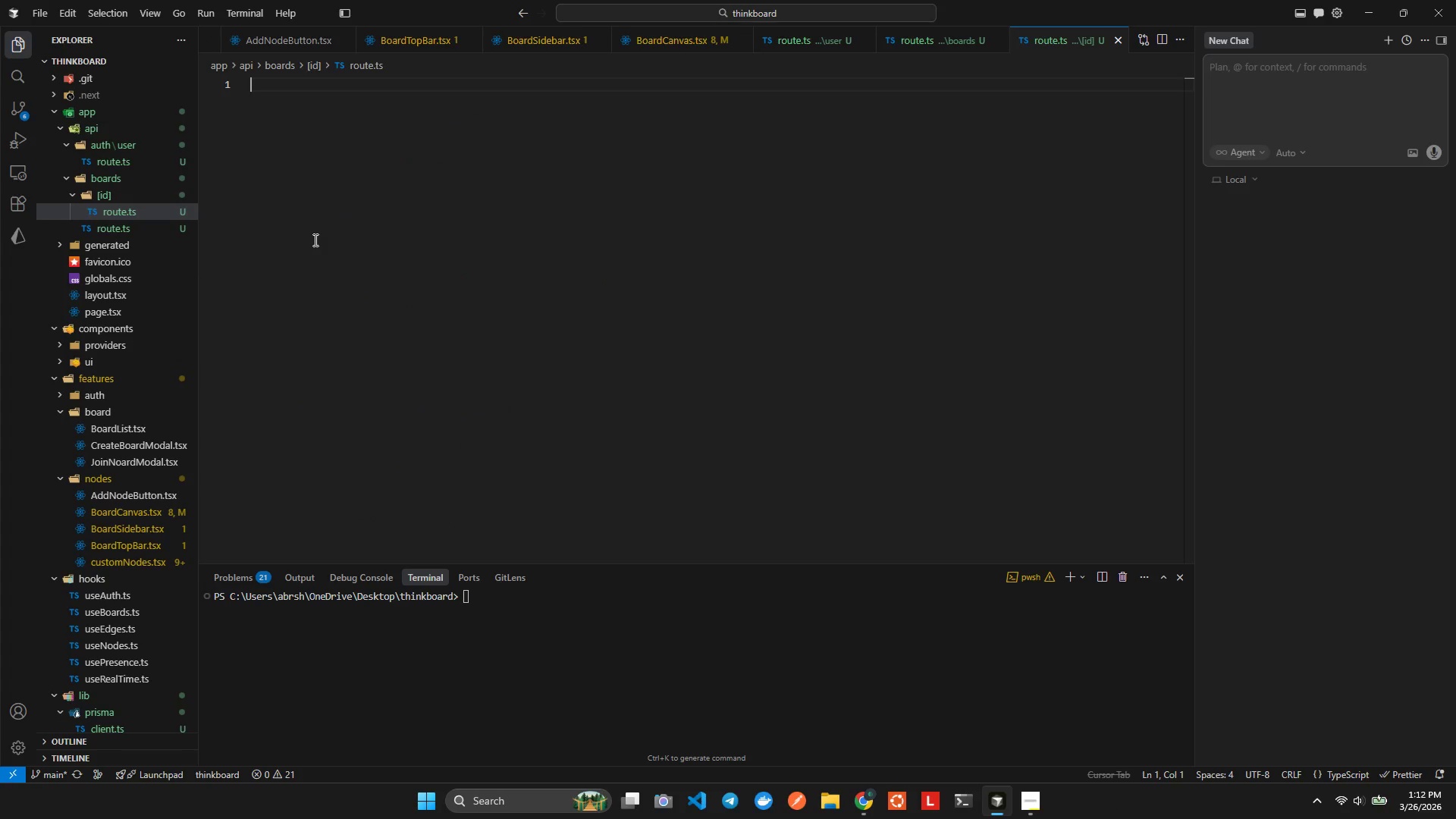 
type(impo)
key(Backspace)
key(Backspace)
key(Backspace)
key(Backspace)
 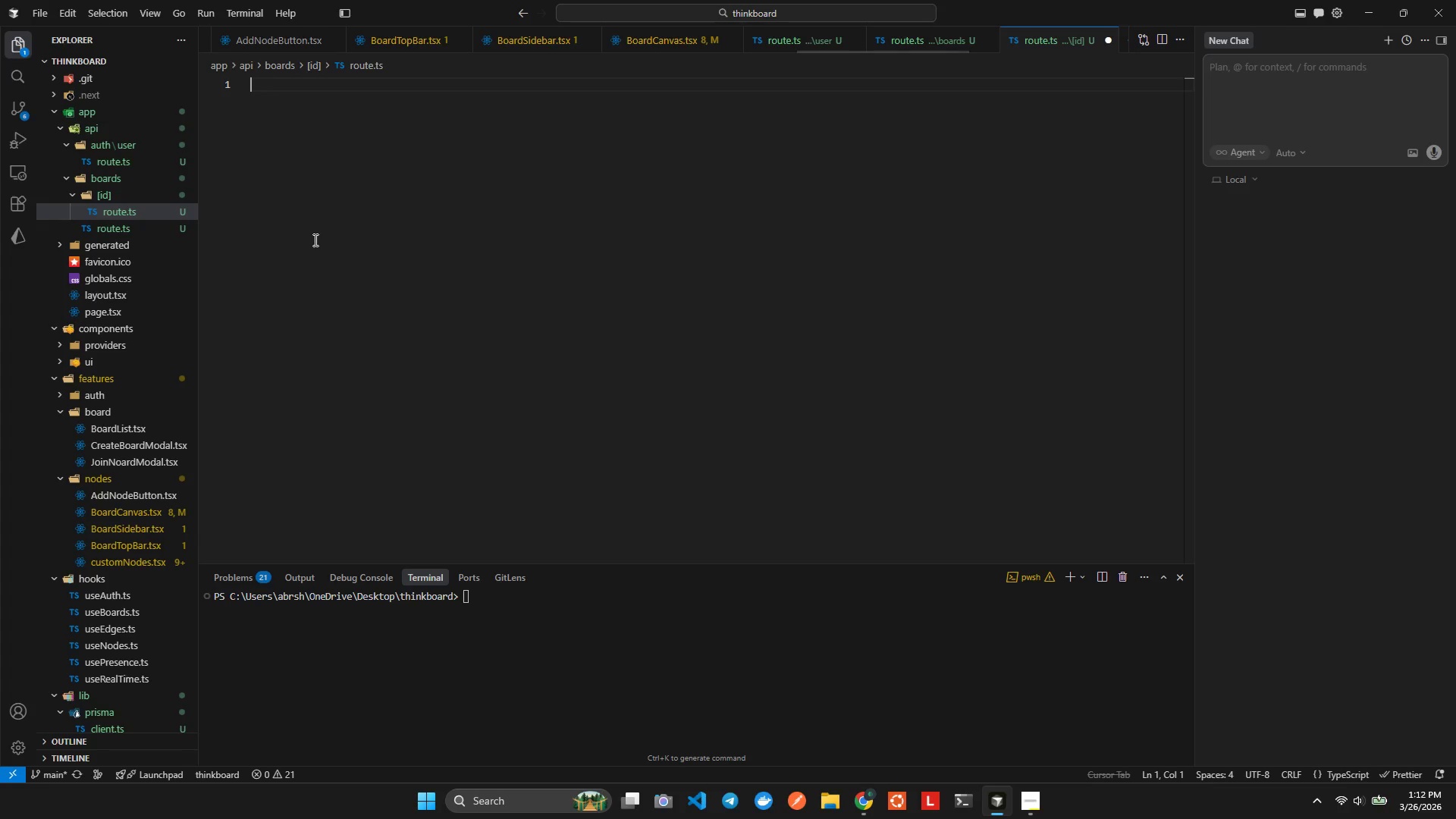 
key(Enter)
 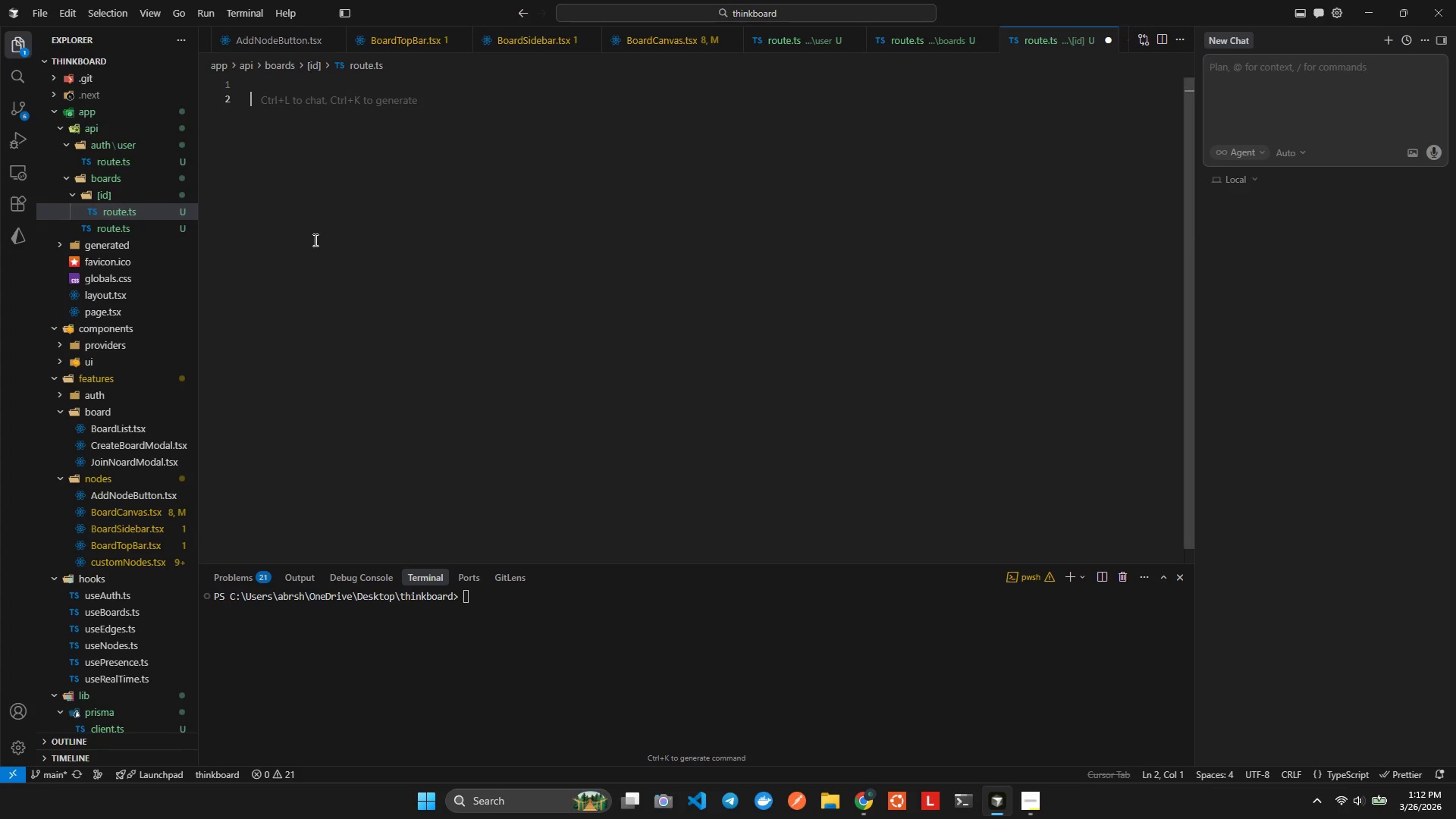 
type(expo)
 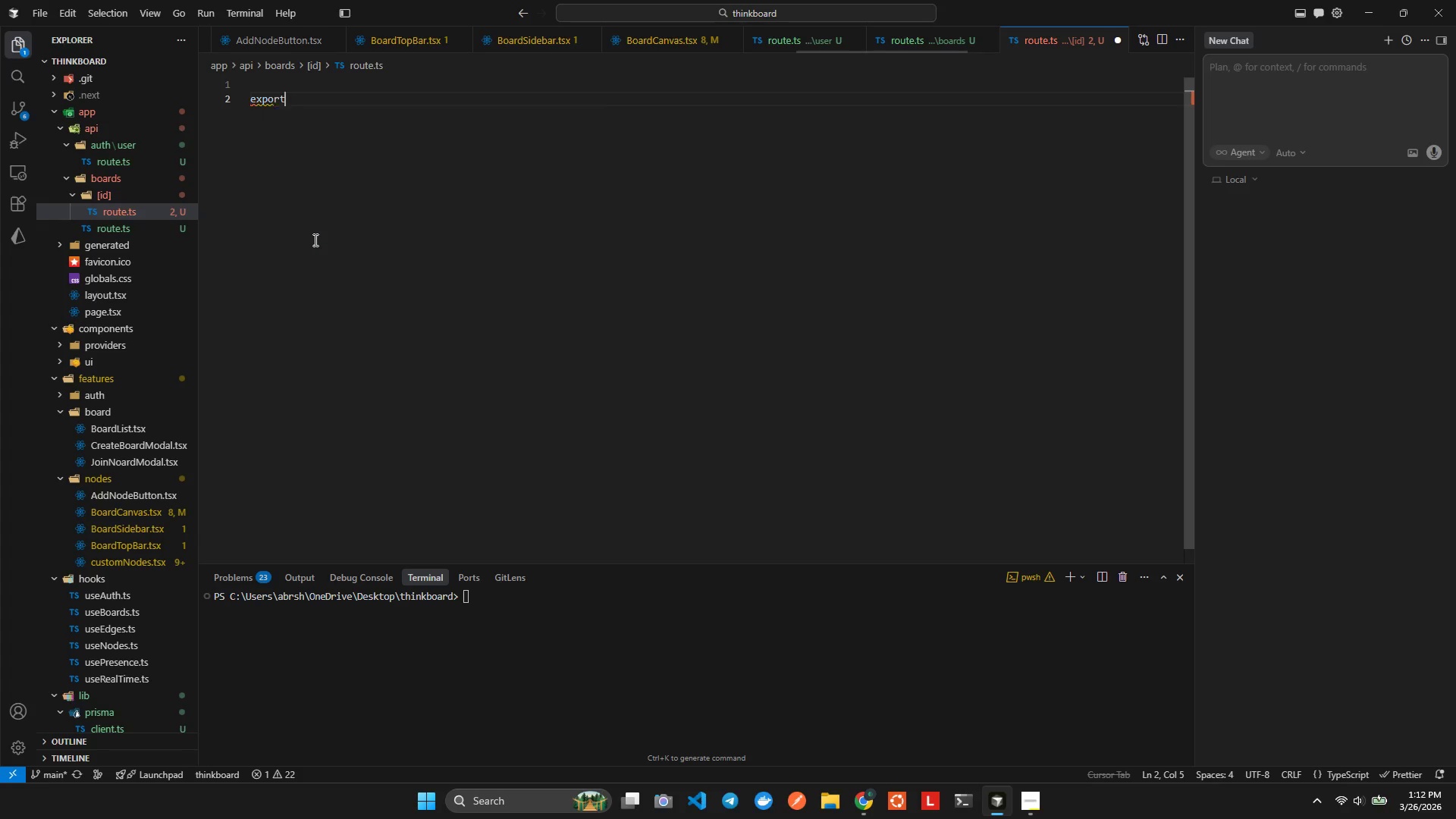 
key(Enter)
 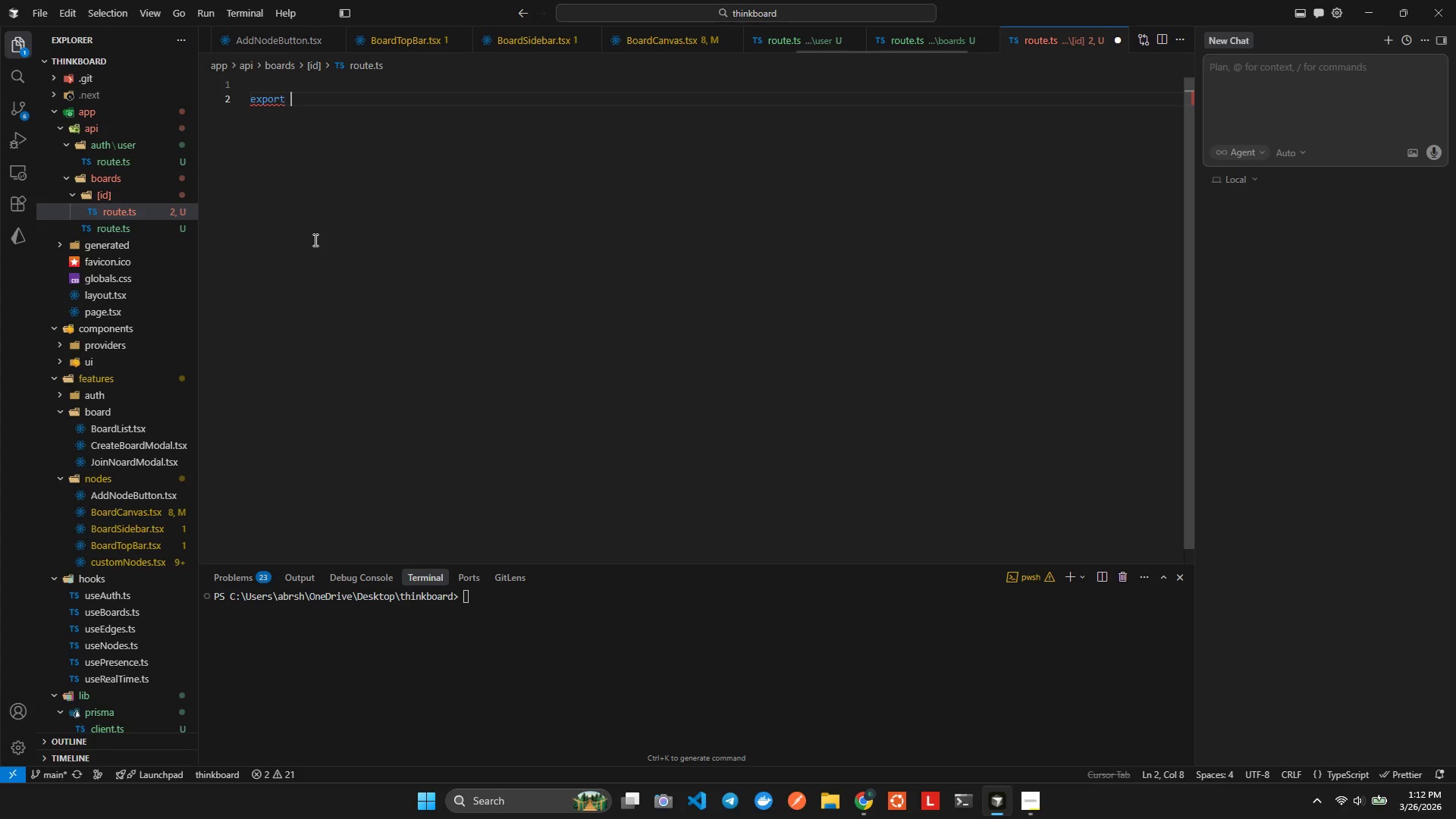 
type( as)
 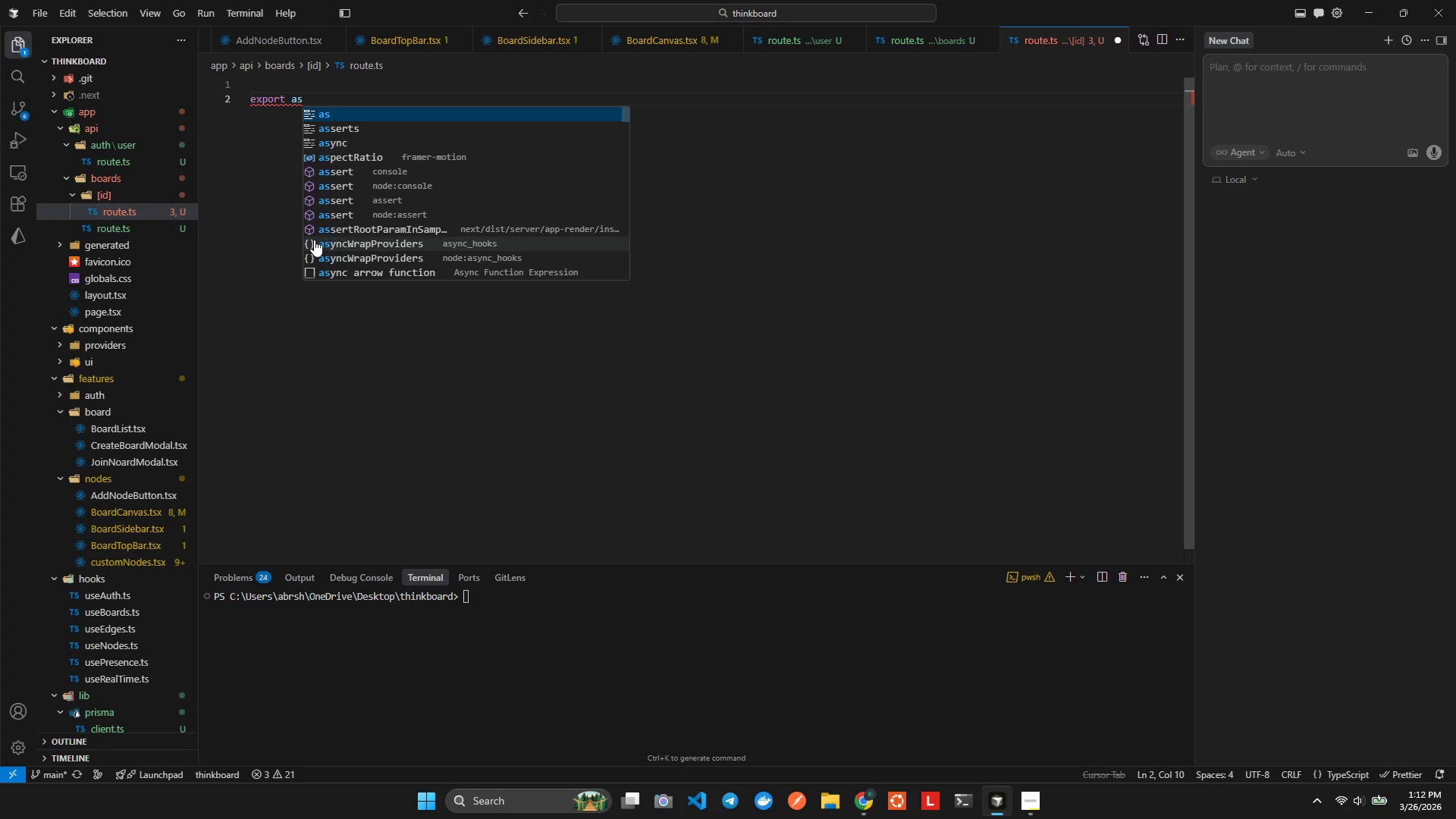 
key(ArrowDown)
 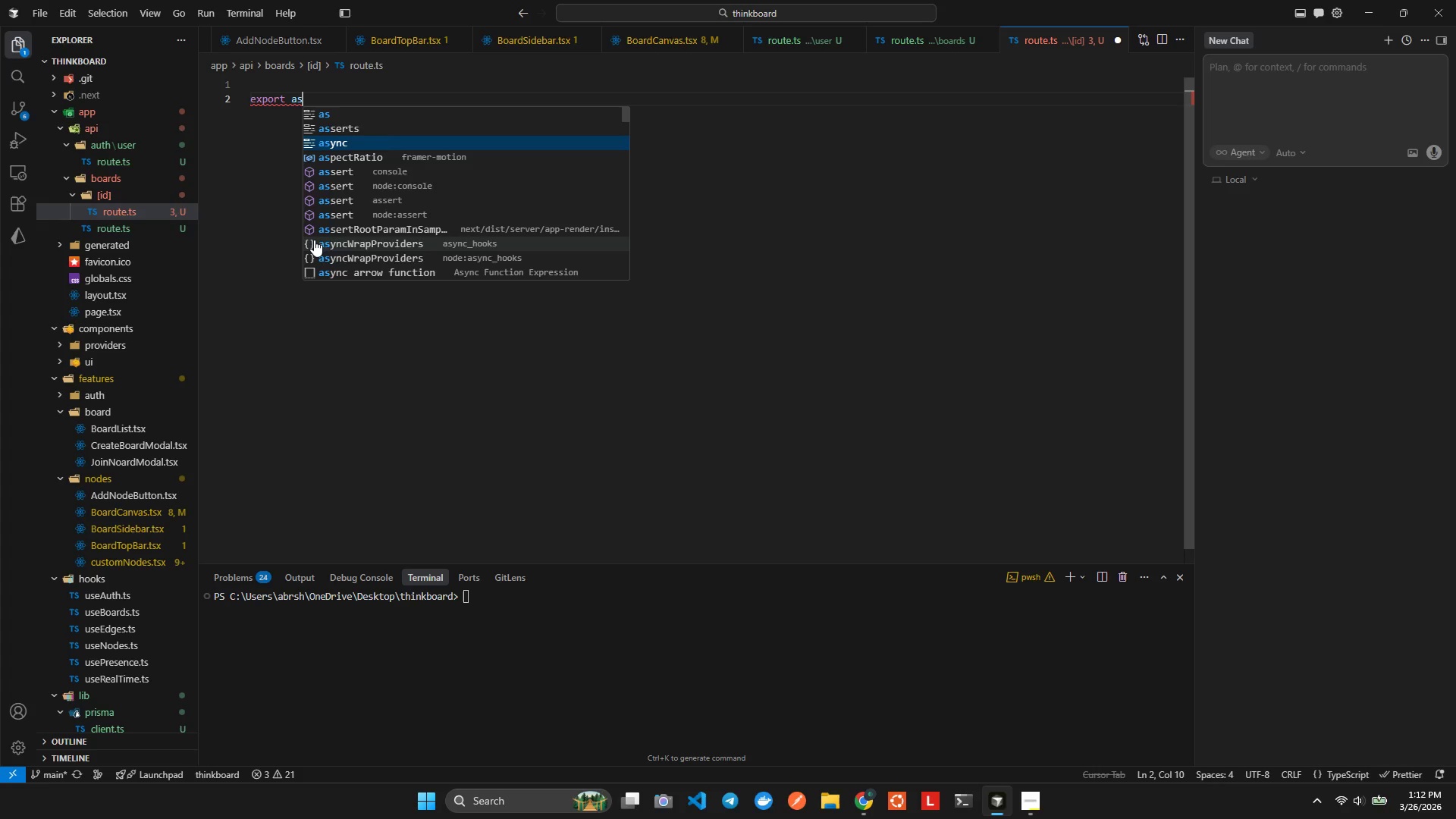 
key(ArrowDown)
 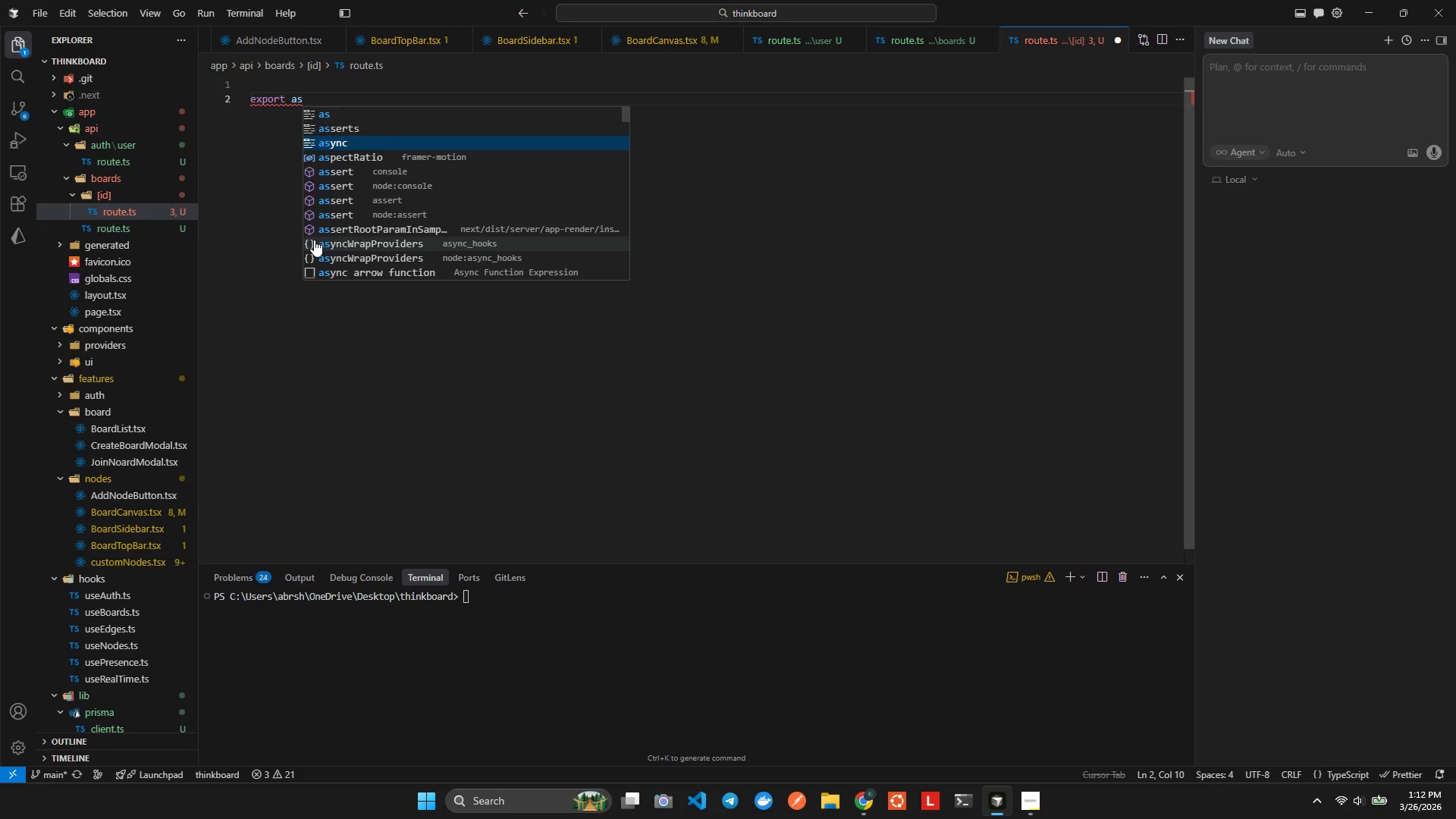 
key(Enter)
 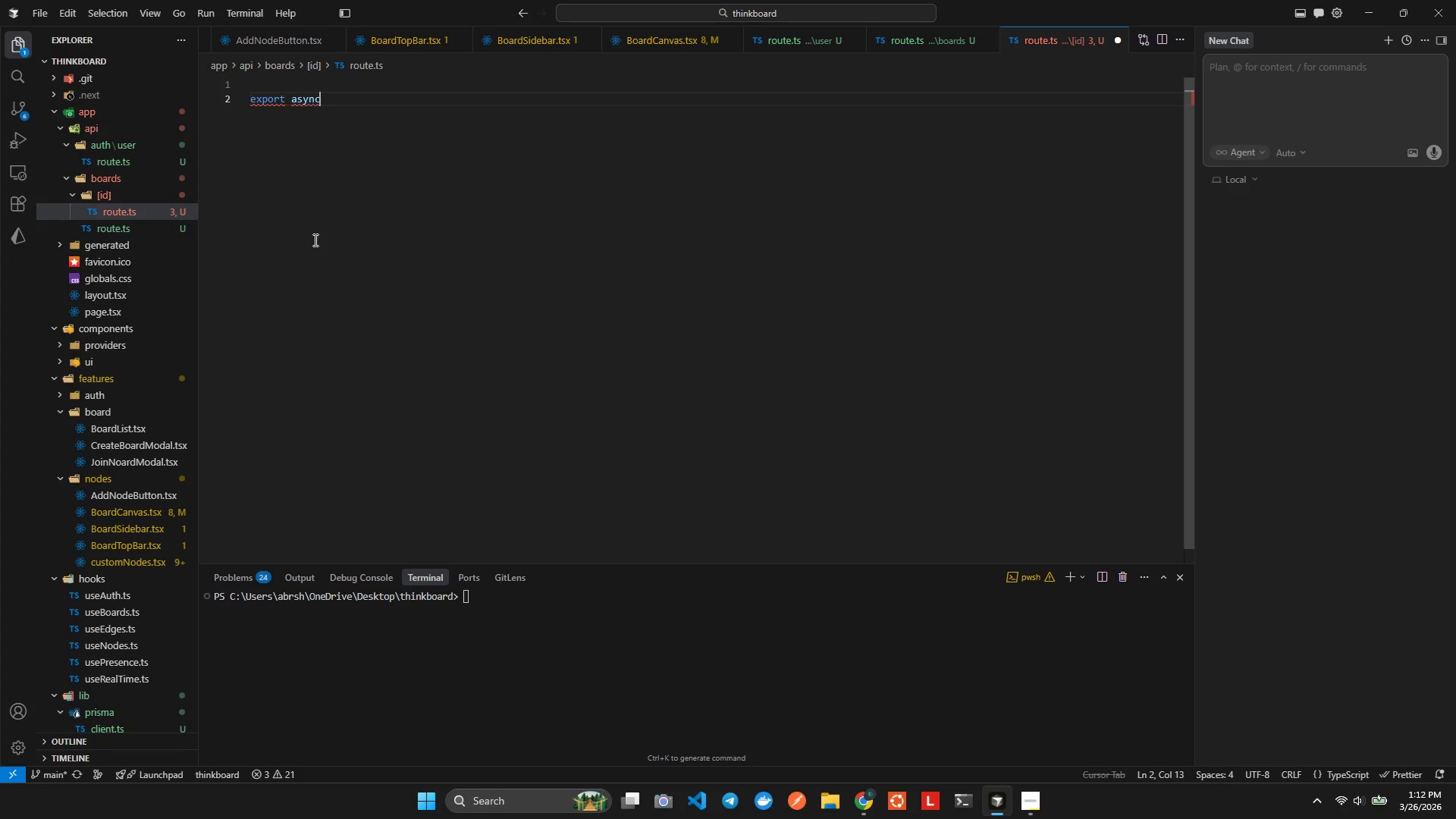 
type( function GET(R)
key(Backspace)
type(req: Nexr)
key(Backspace)
type(tRes)
key(Backspace)
type(q)
 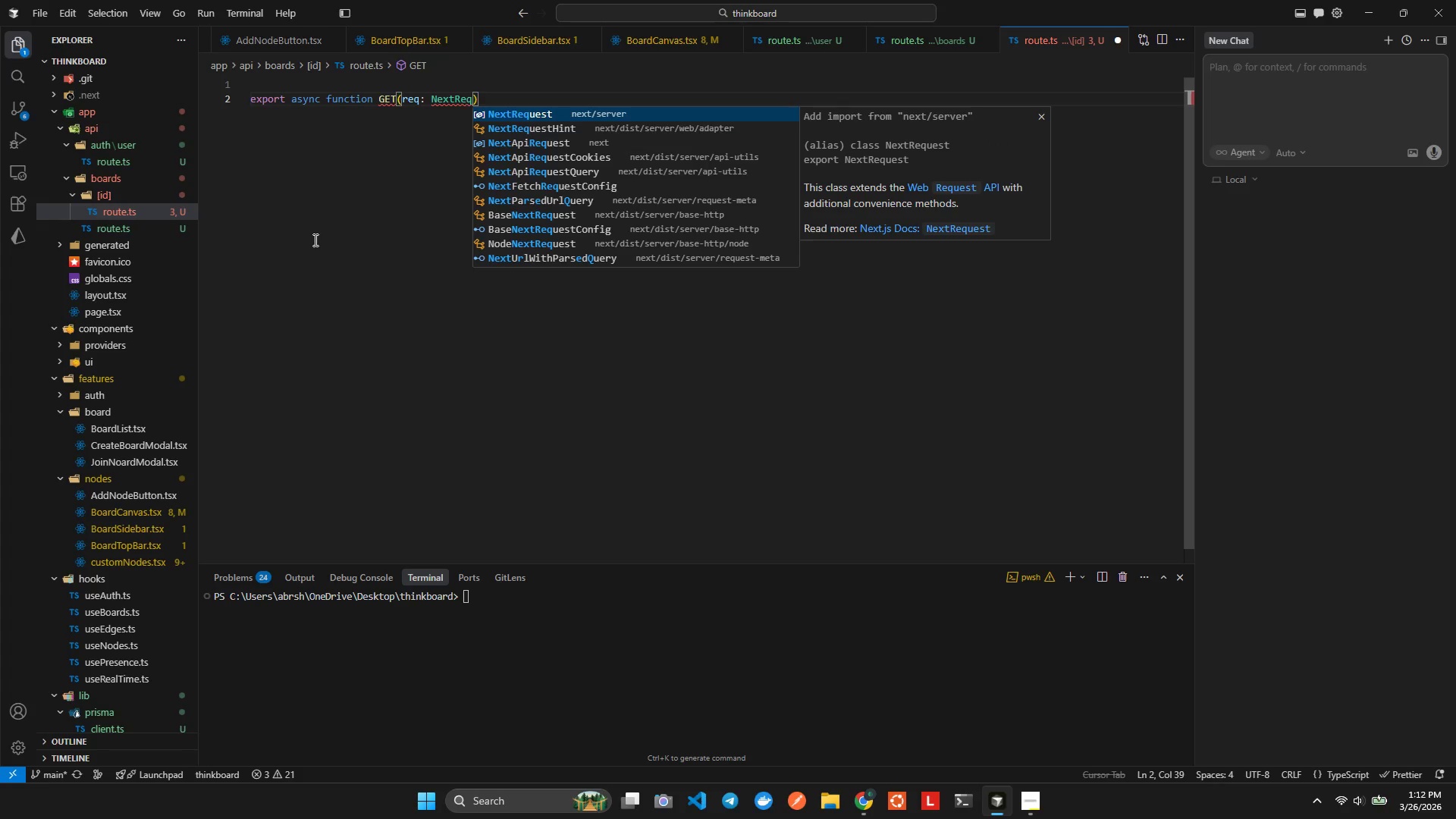 
key(Enter)
 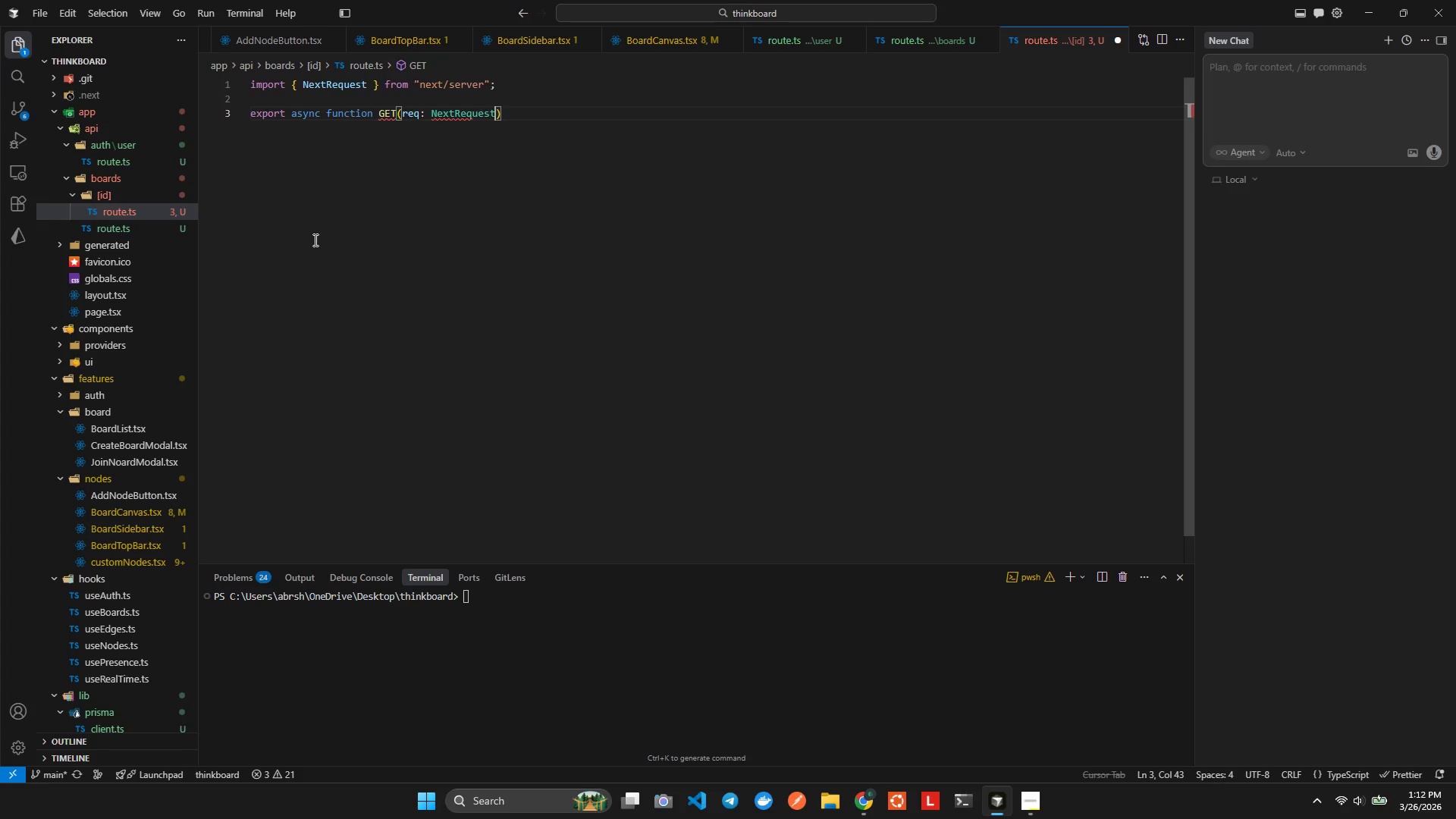 
key(ArrowRight)
 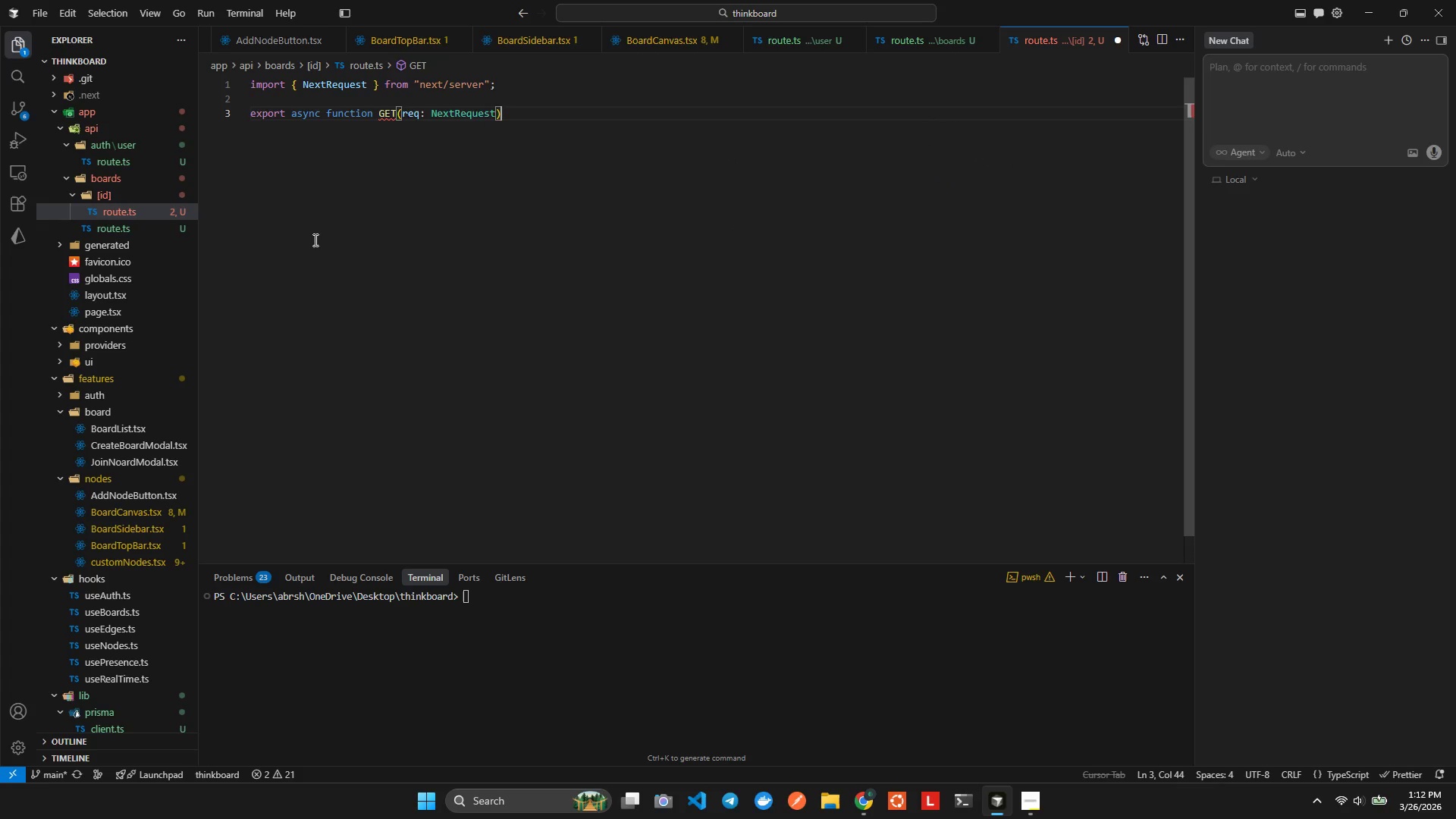 
key(Shift+BracketLeft)
 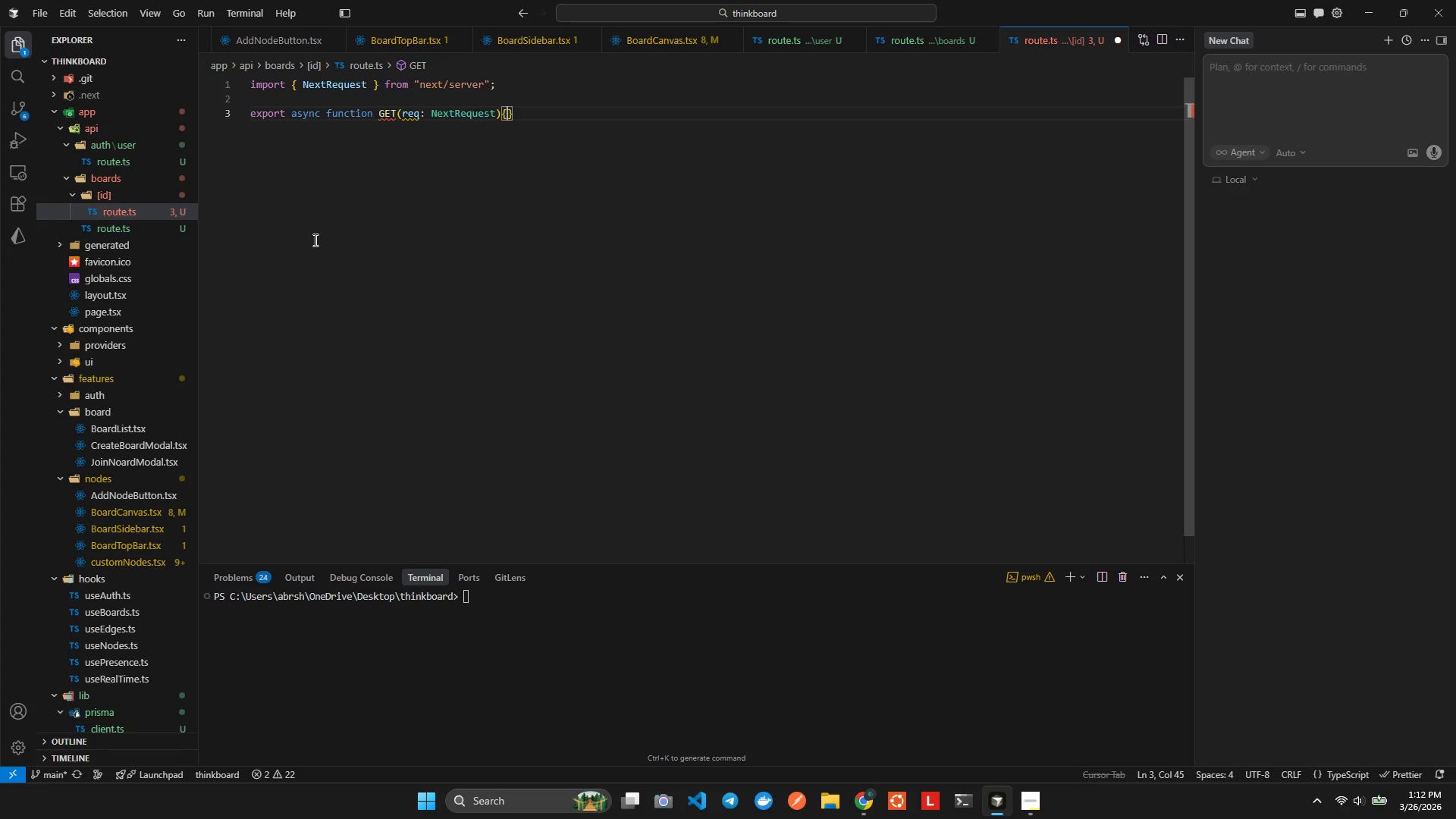 
key(Enter)
 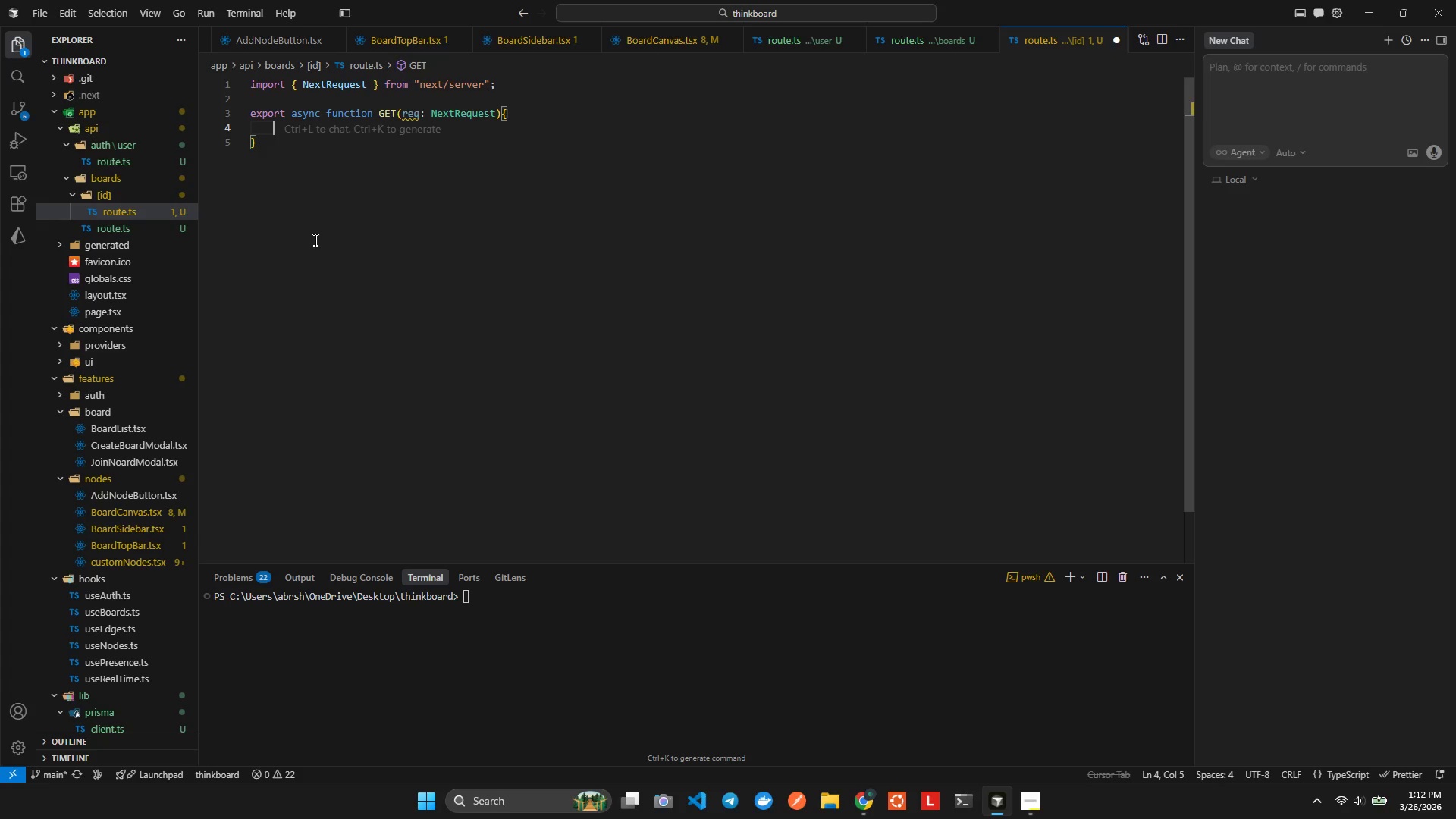 
key(Meta+V)
 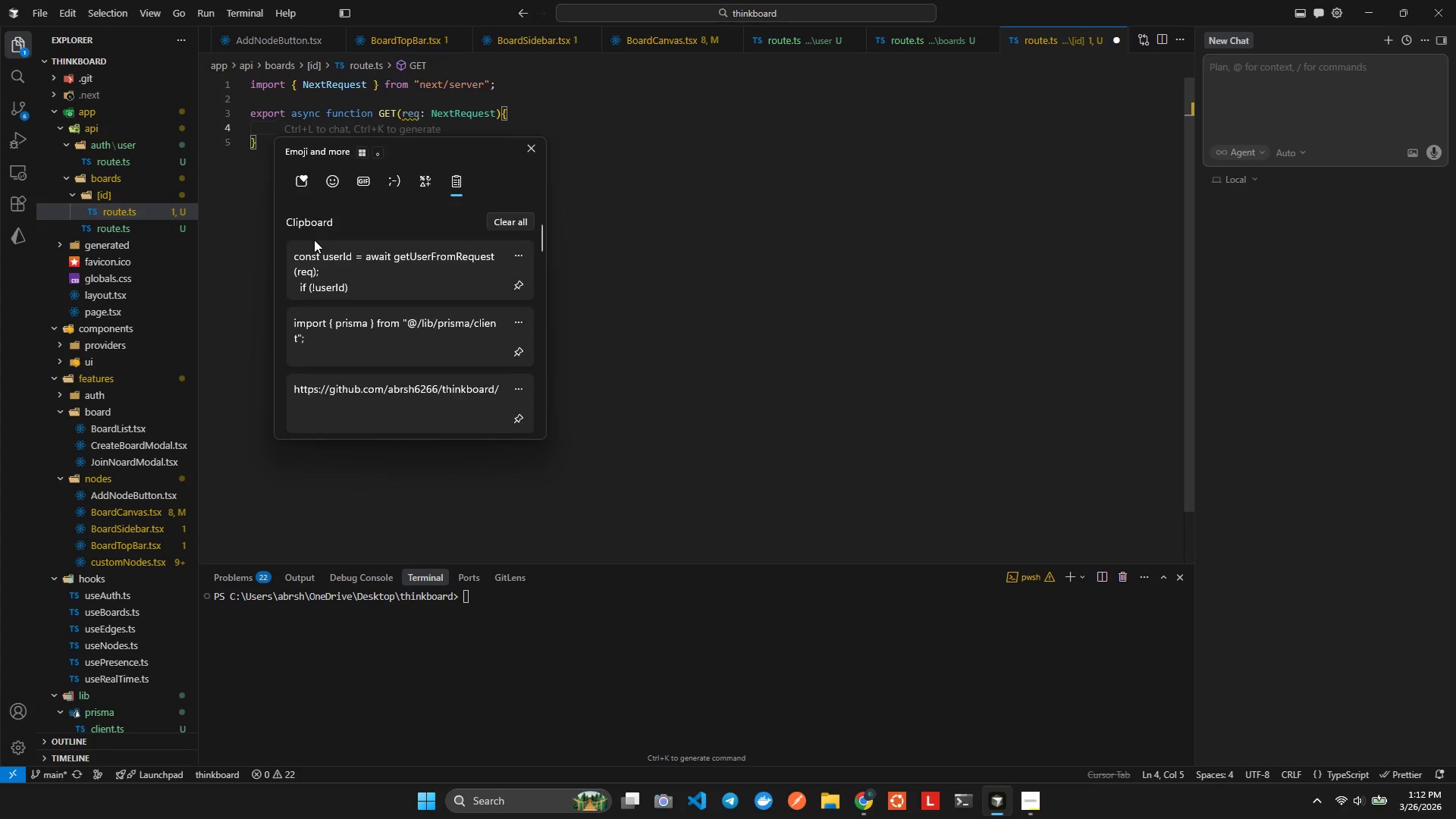 
key(ArrowDown)
 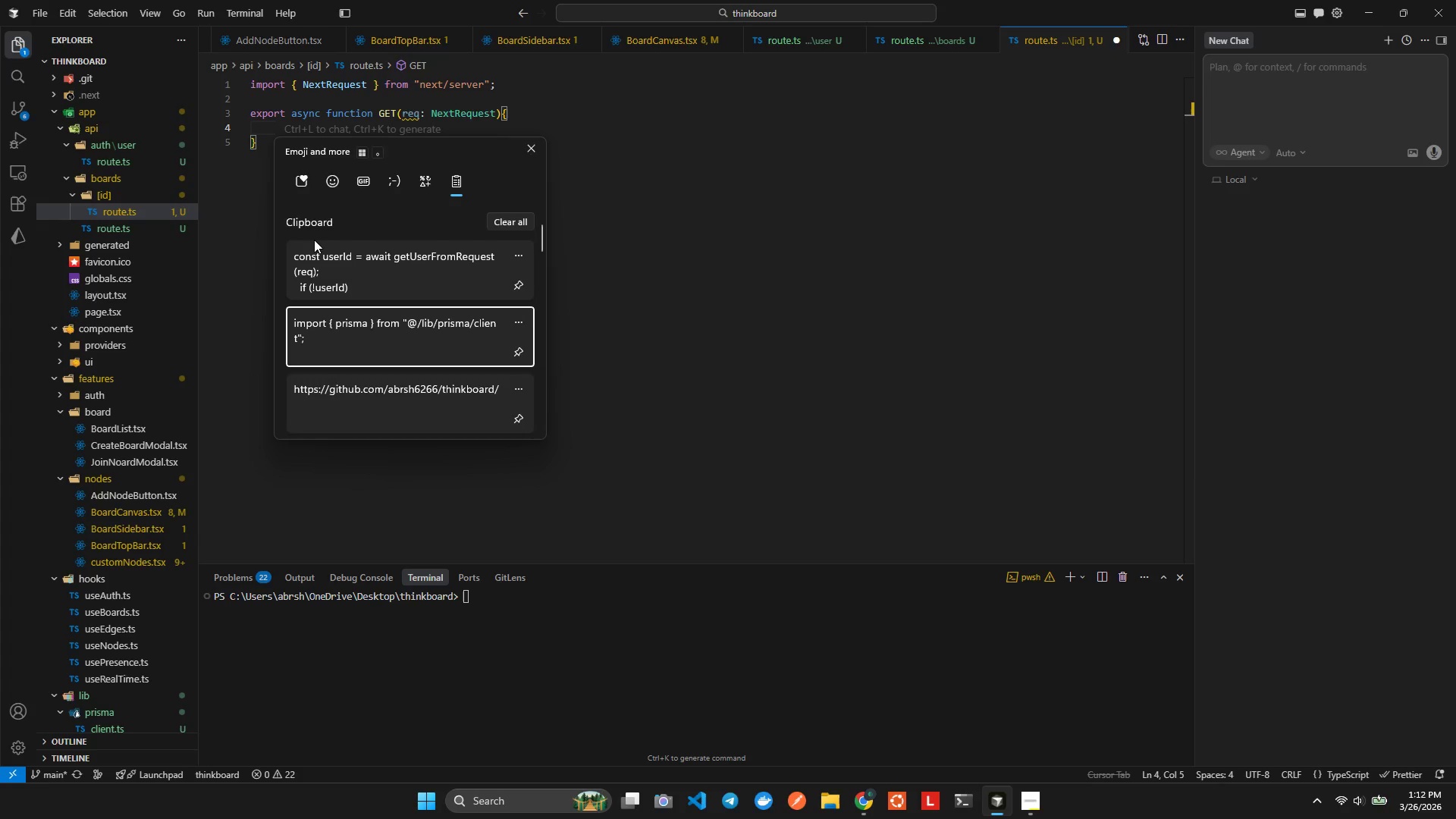 
key(ArrowDown)
 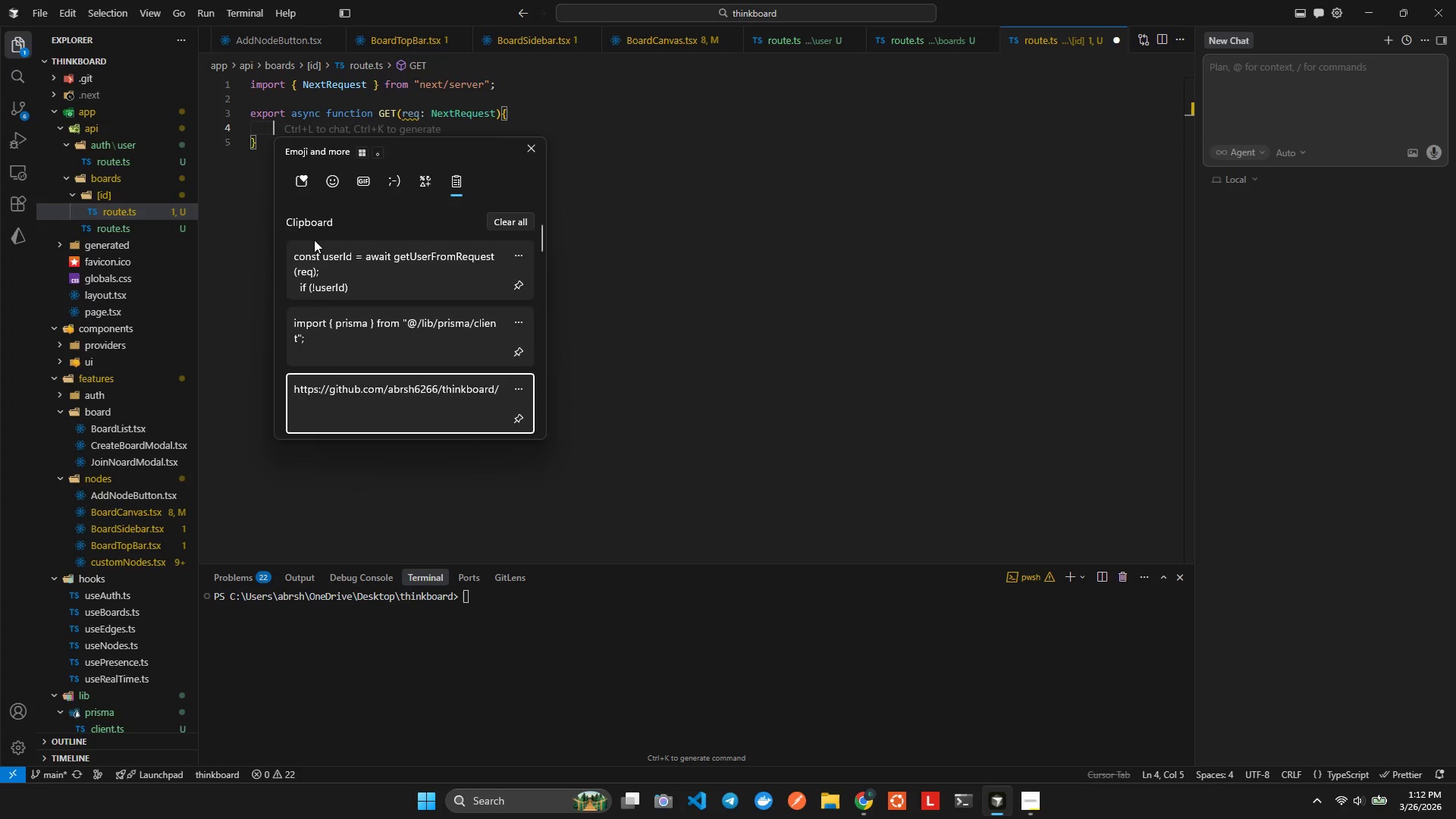 
key(ArrowDown)
 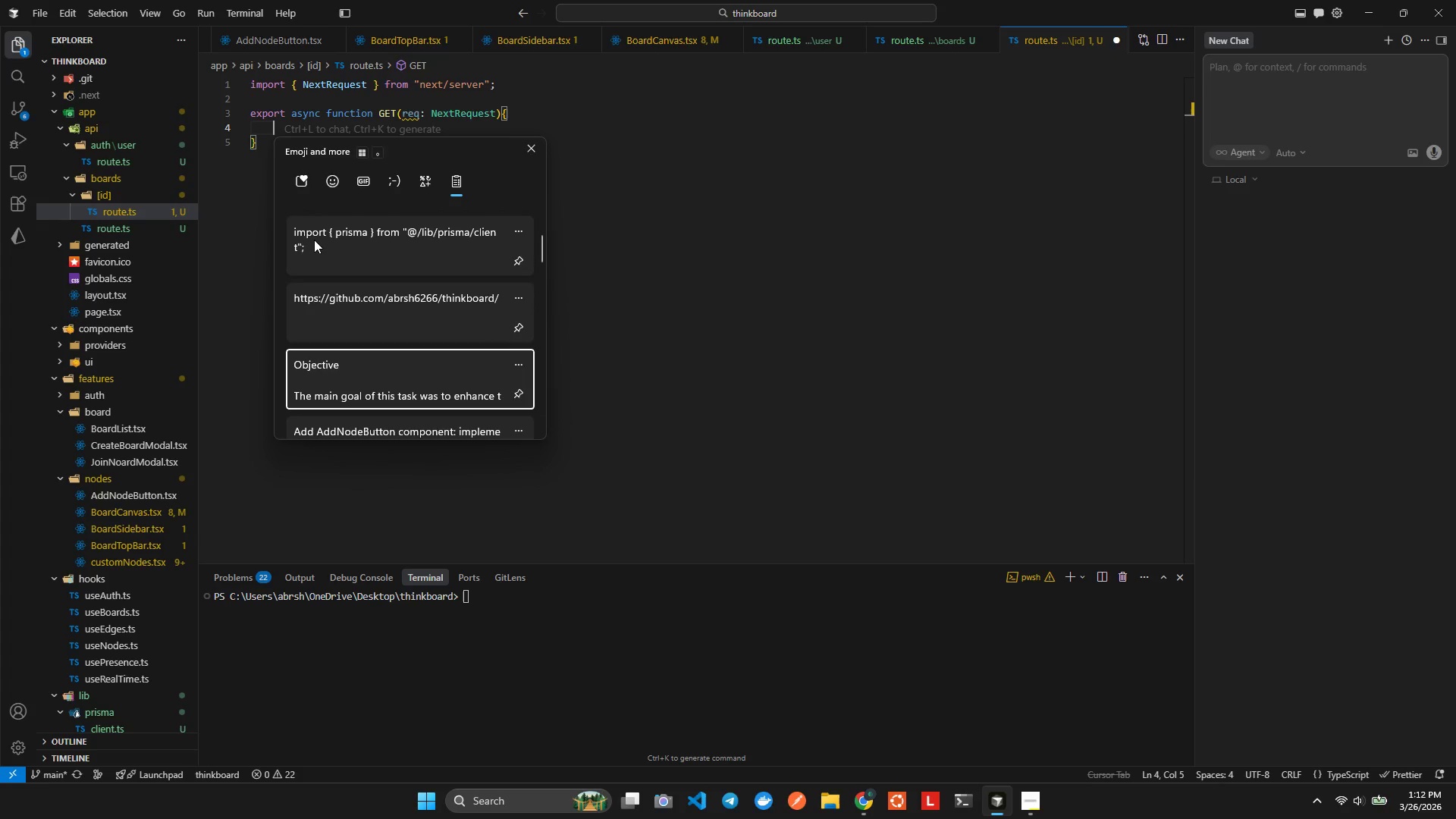 
key(ArrowDown)
 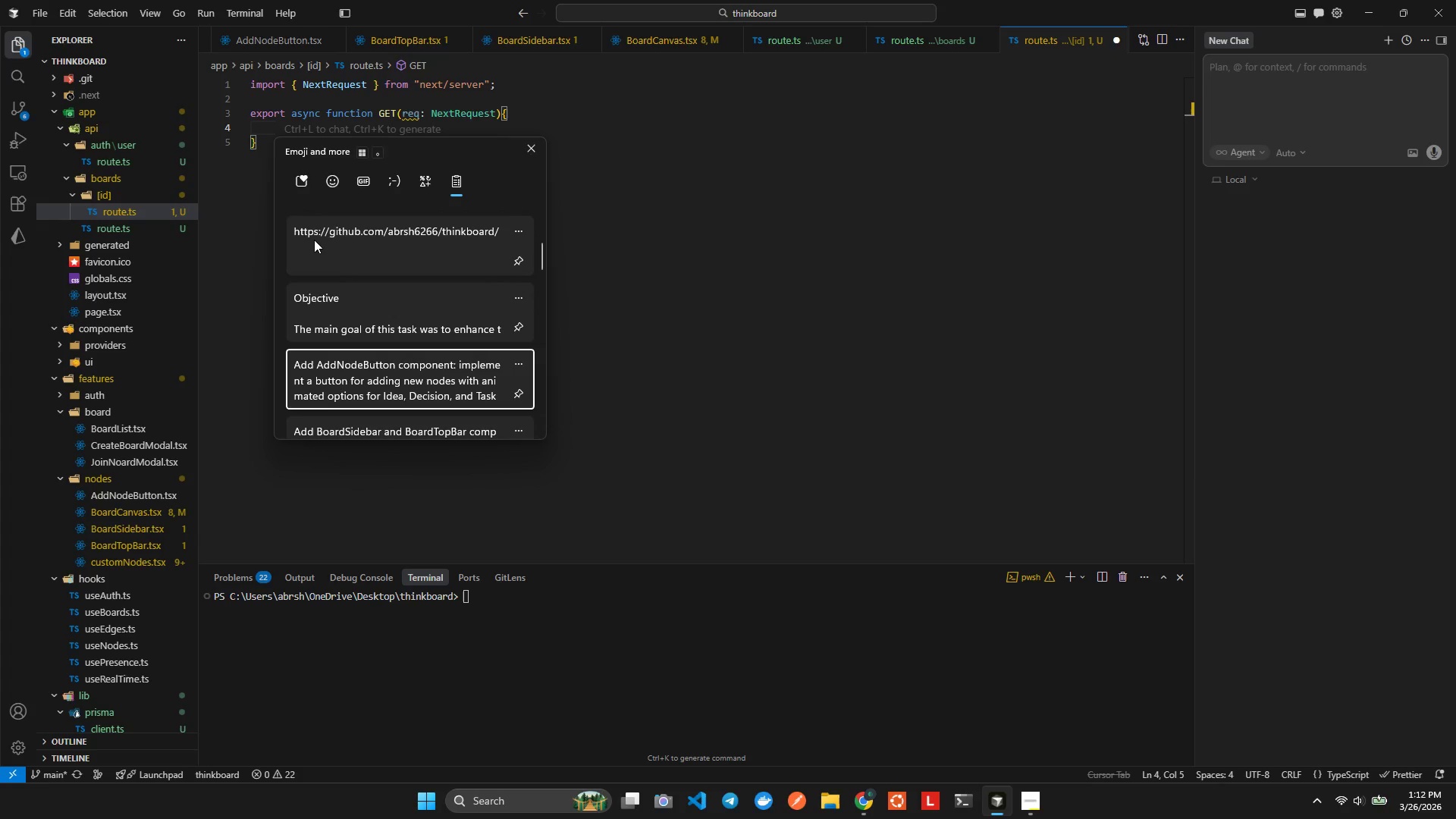 
key(ArrowUp)
 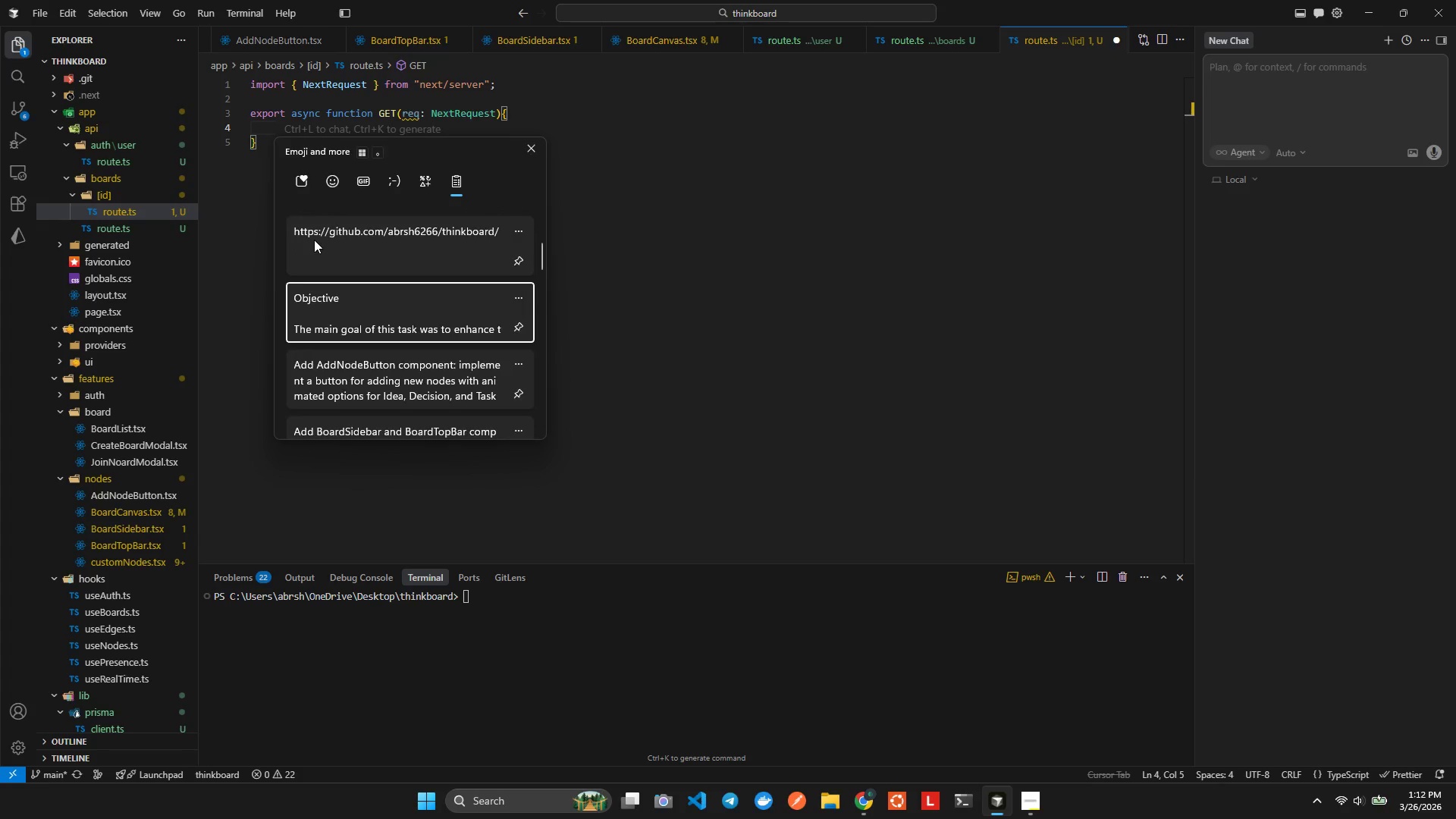 
key(ArrowUp)
 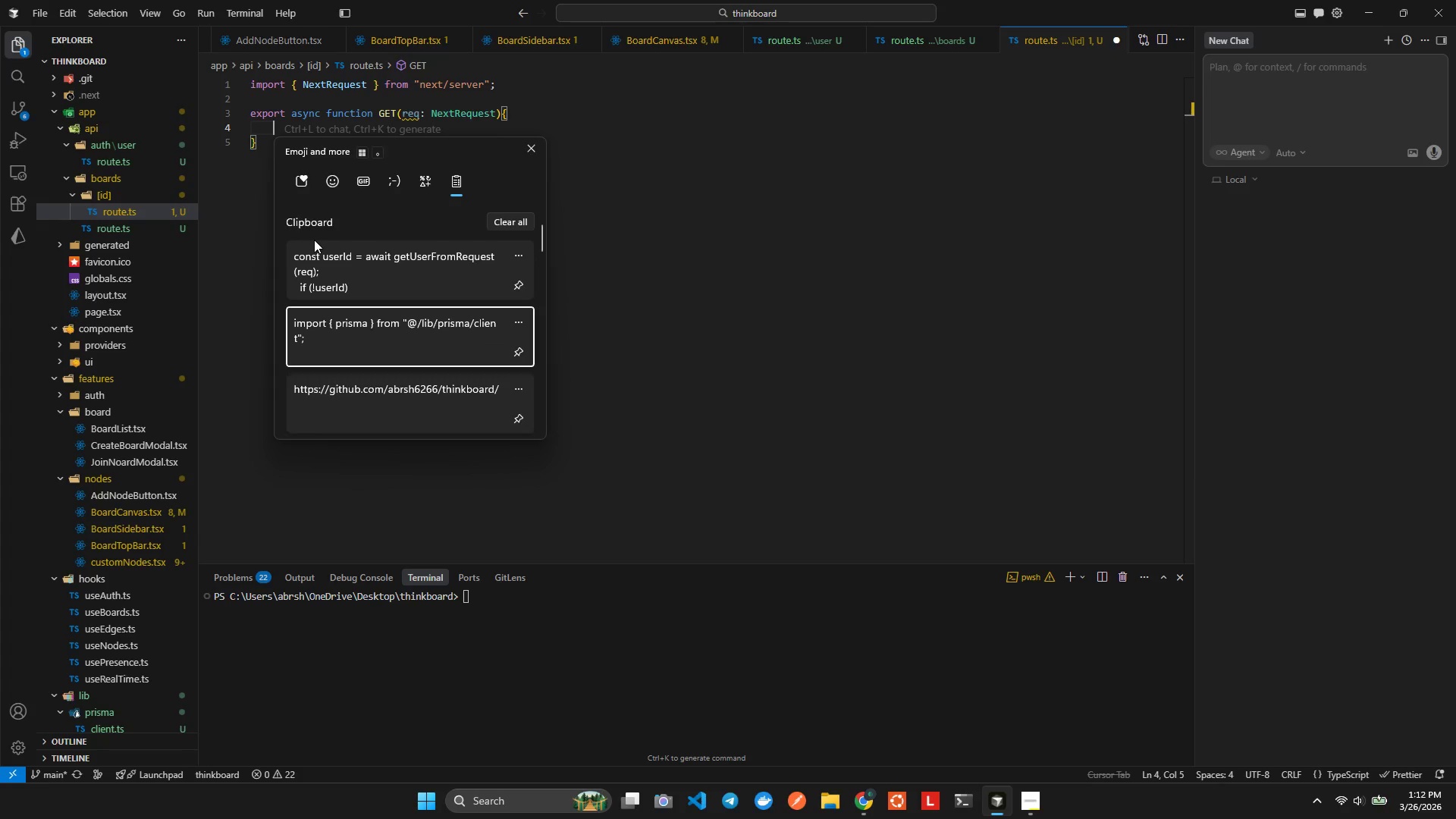 
key(ArrowUp)
 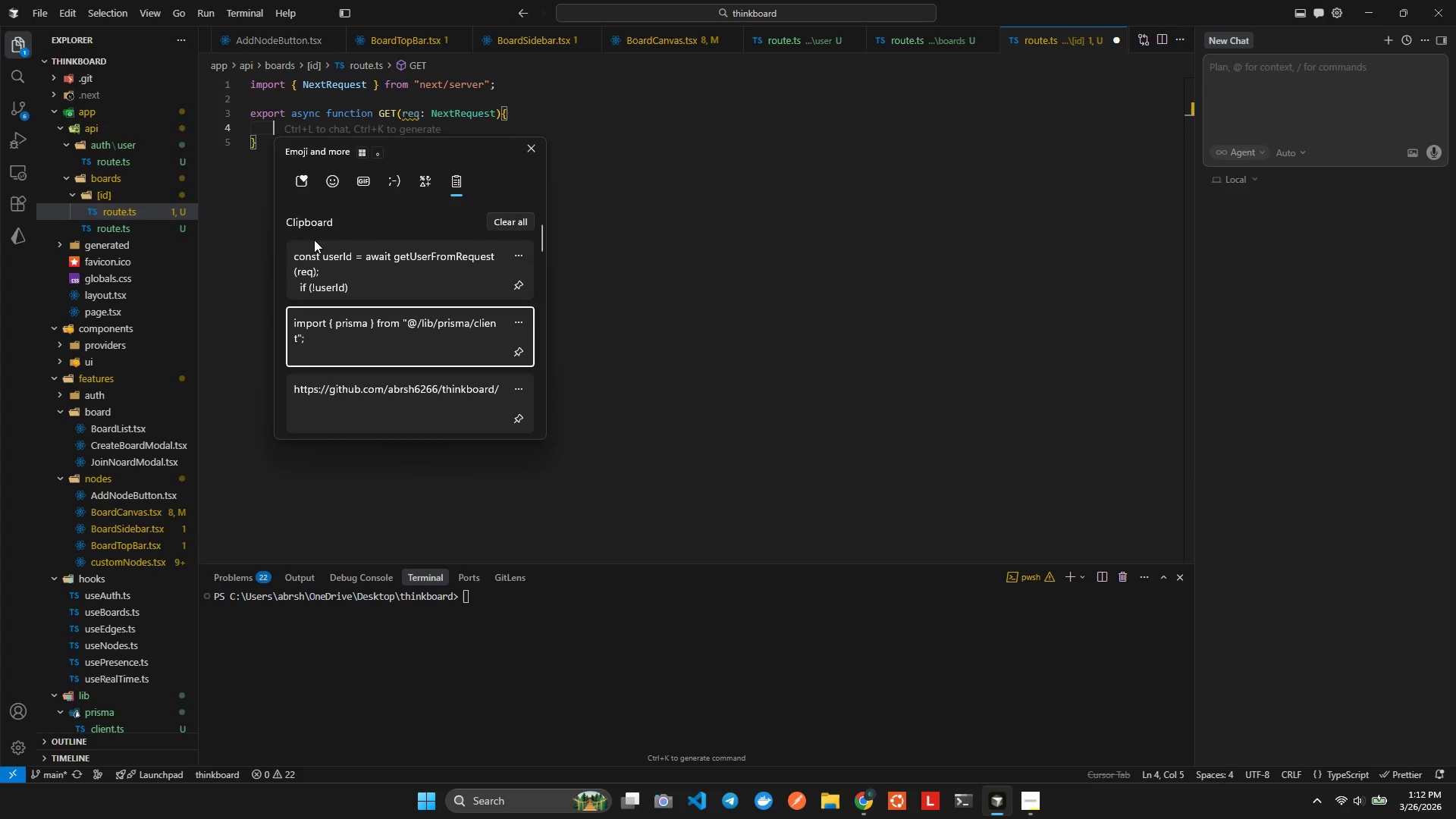 
key(ArrowUp)
 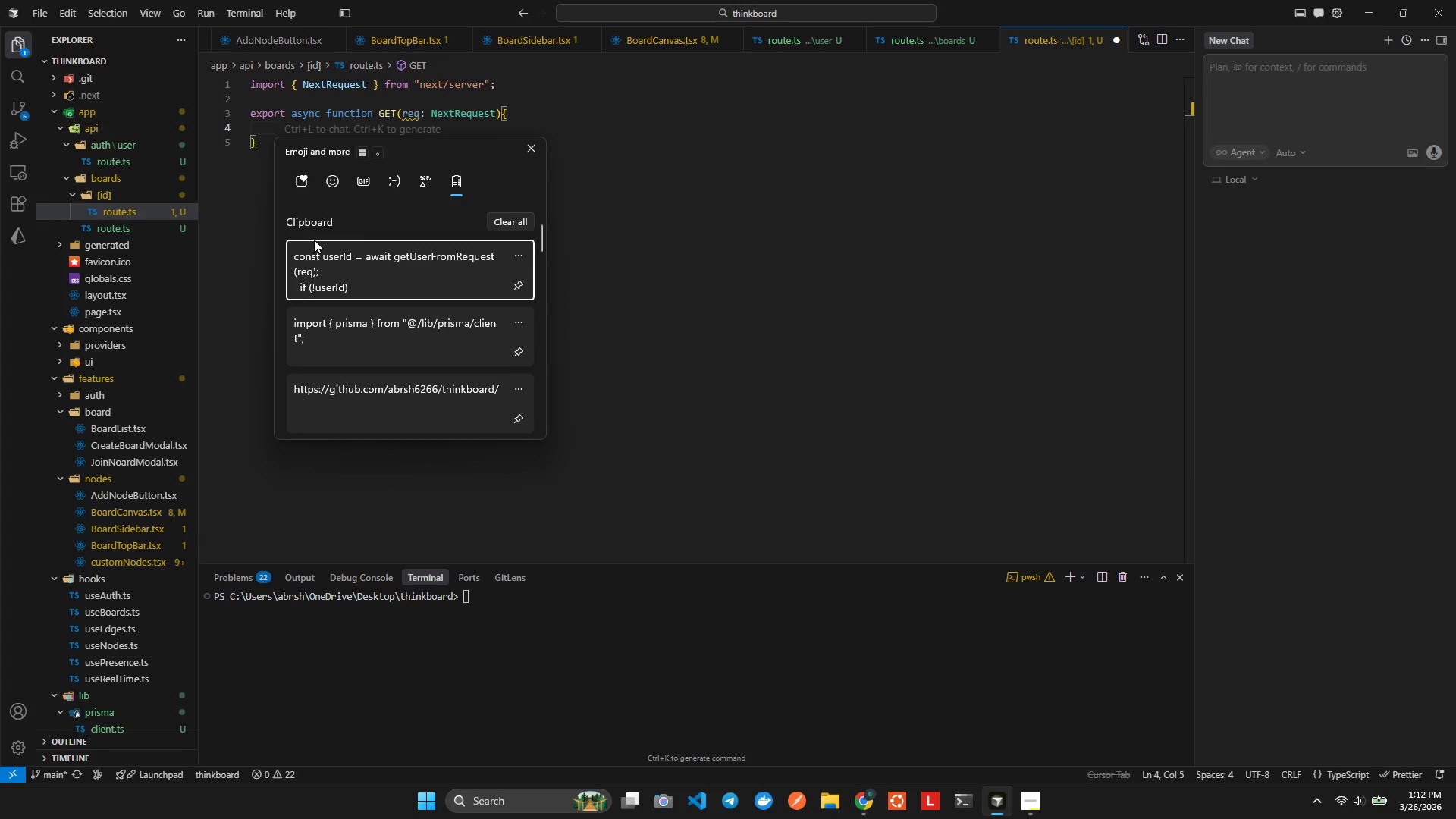 
key(Enter)
 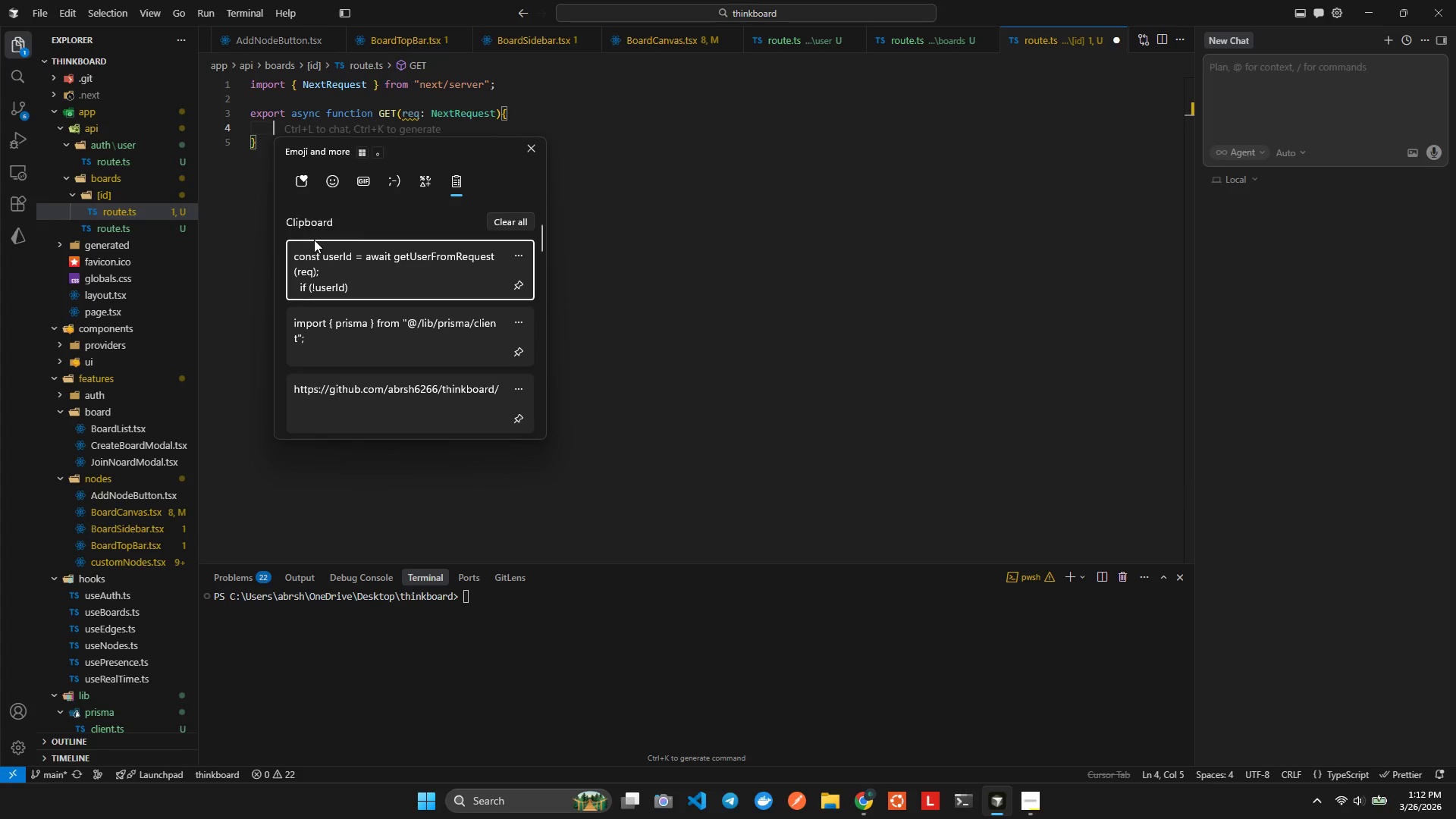 
key(Control+ControlLeft)
 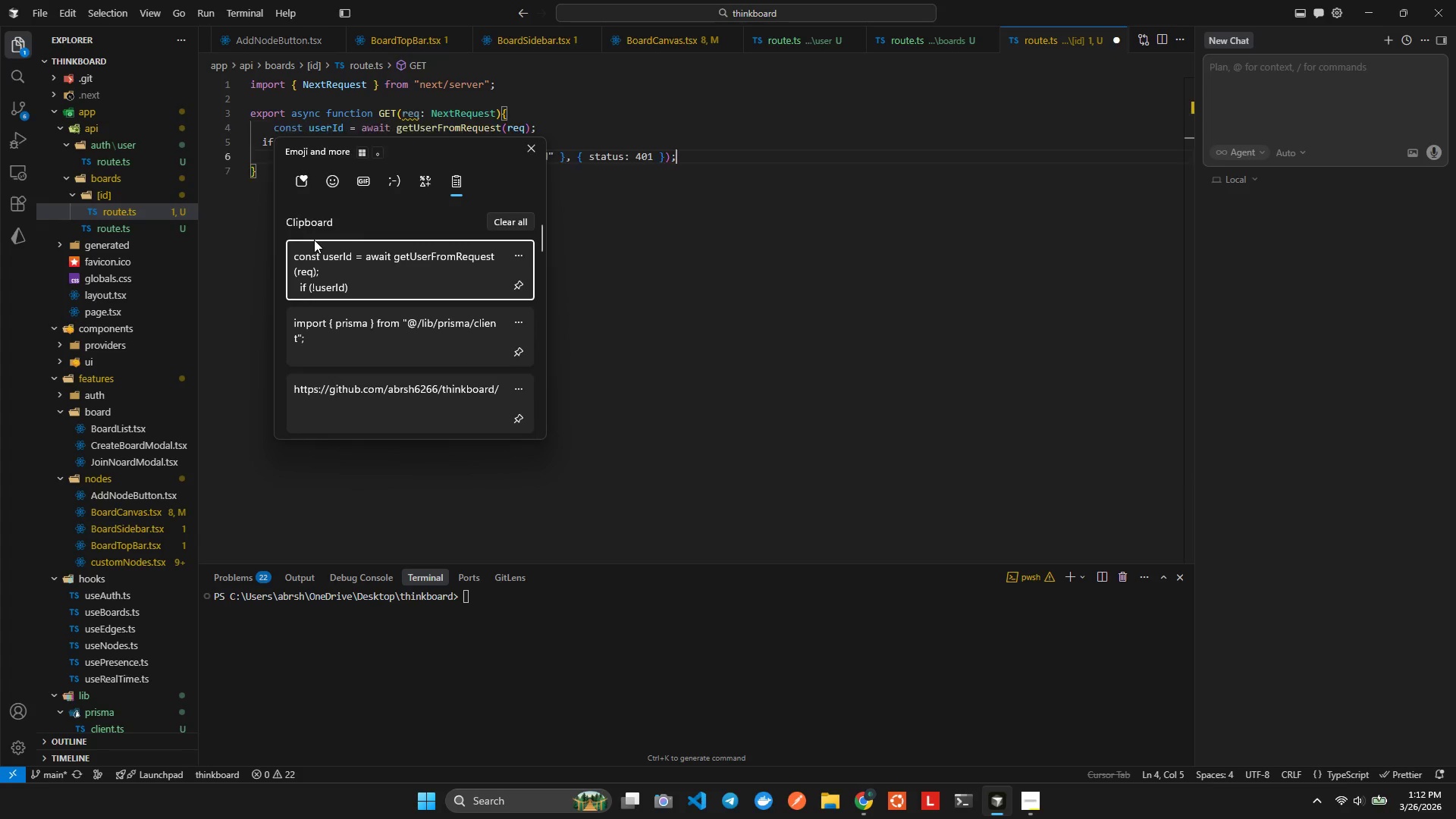 
key(Control+V)
 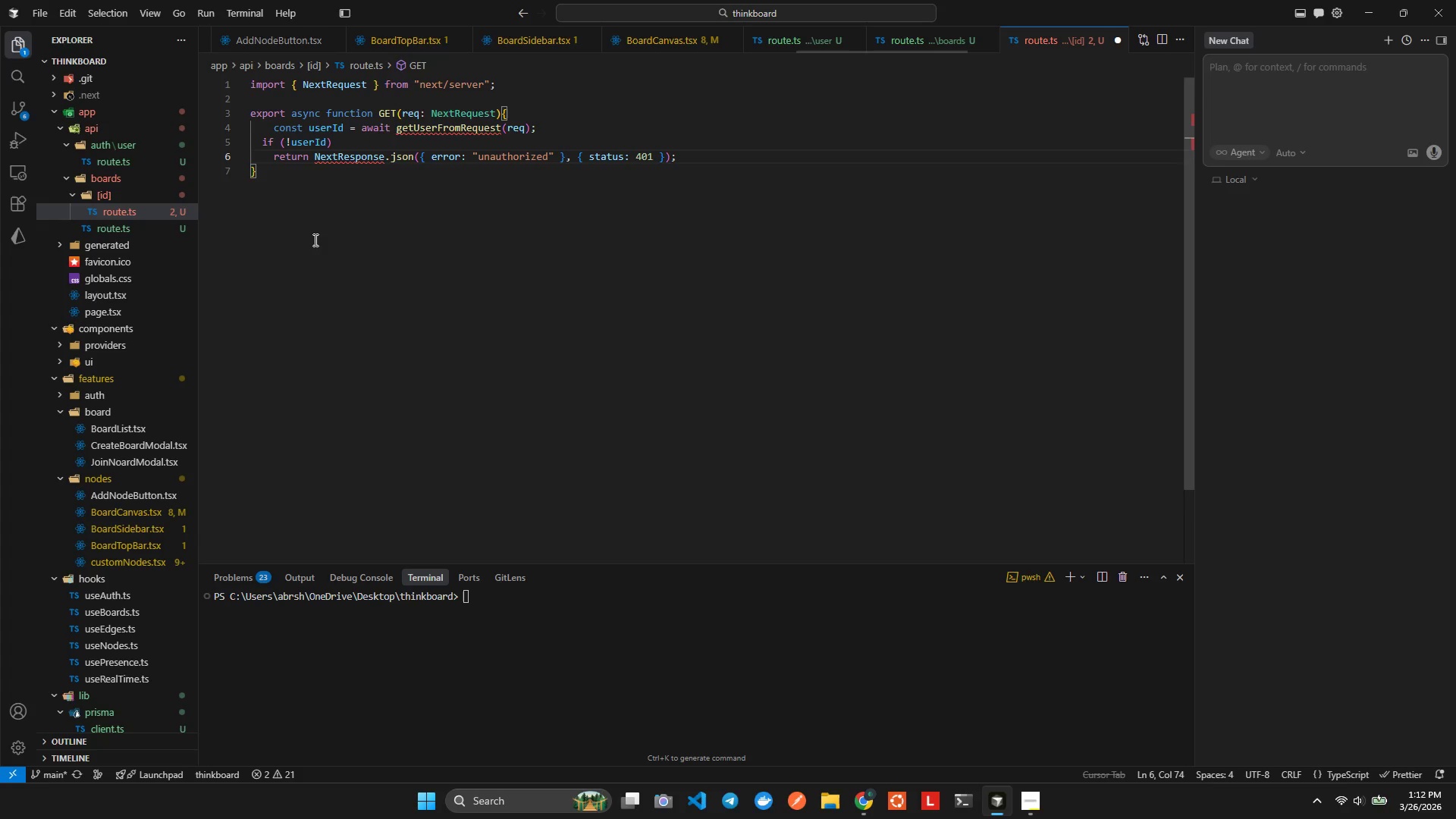 
key(Alt+Shift+F)
 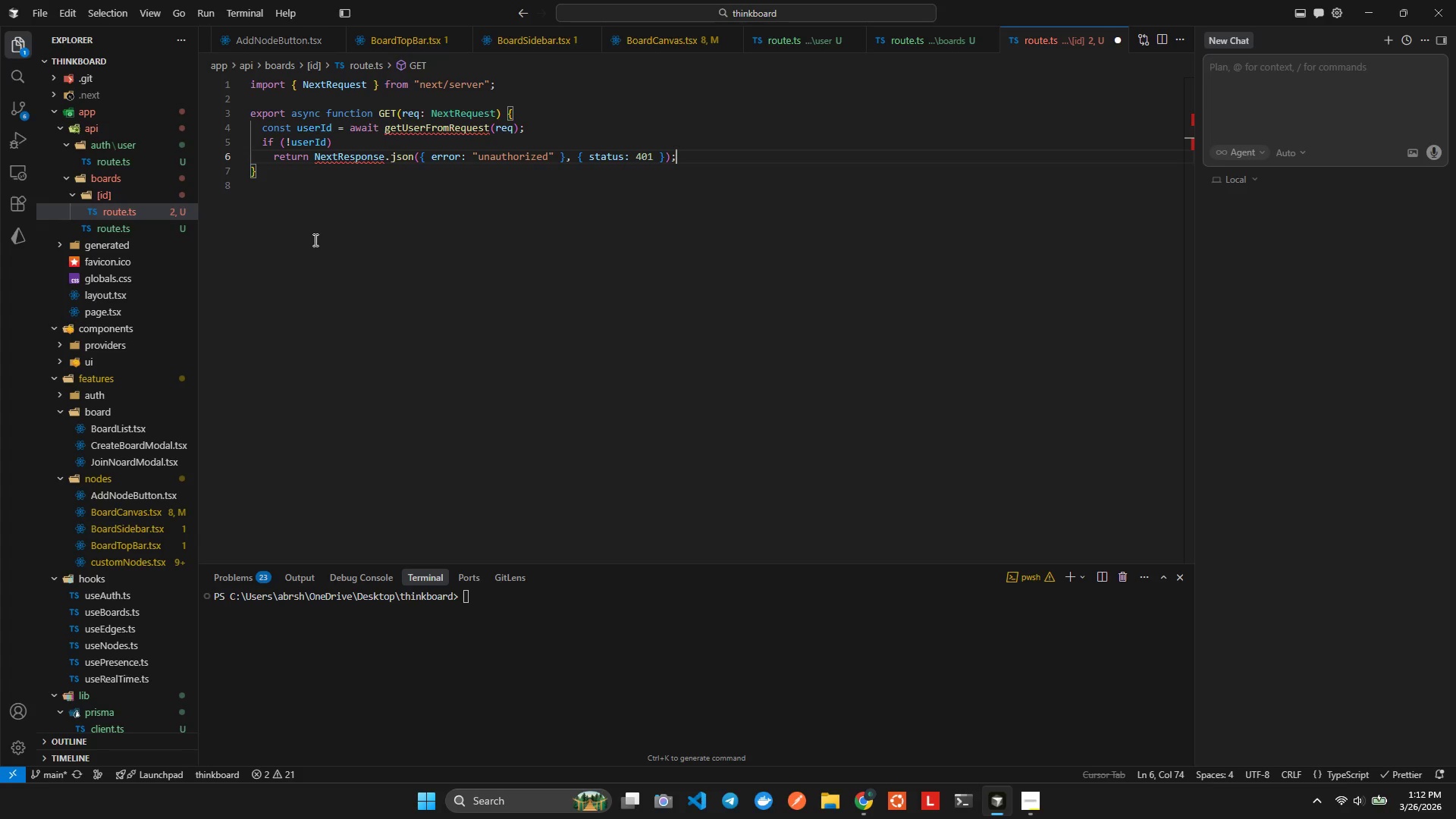 
key(ArrowUp)
 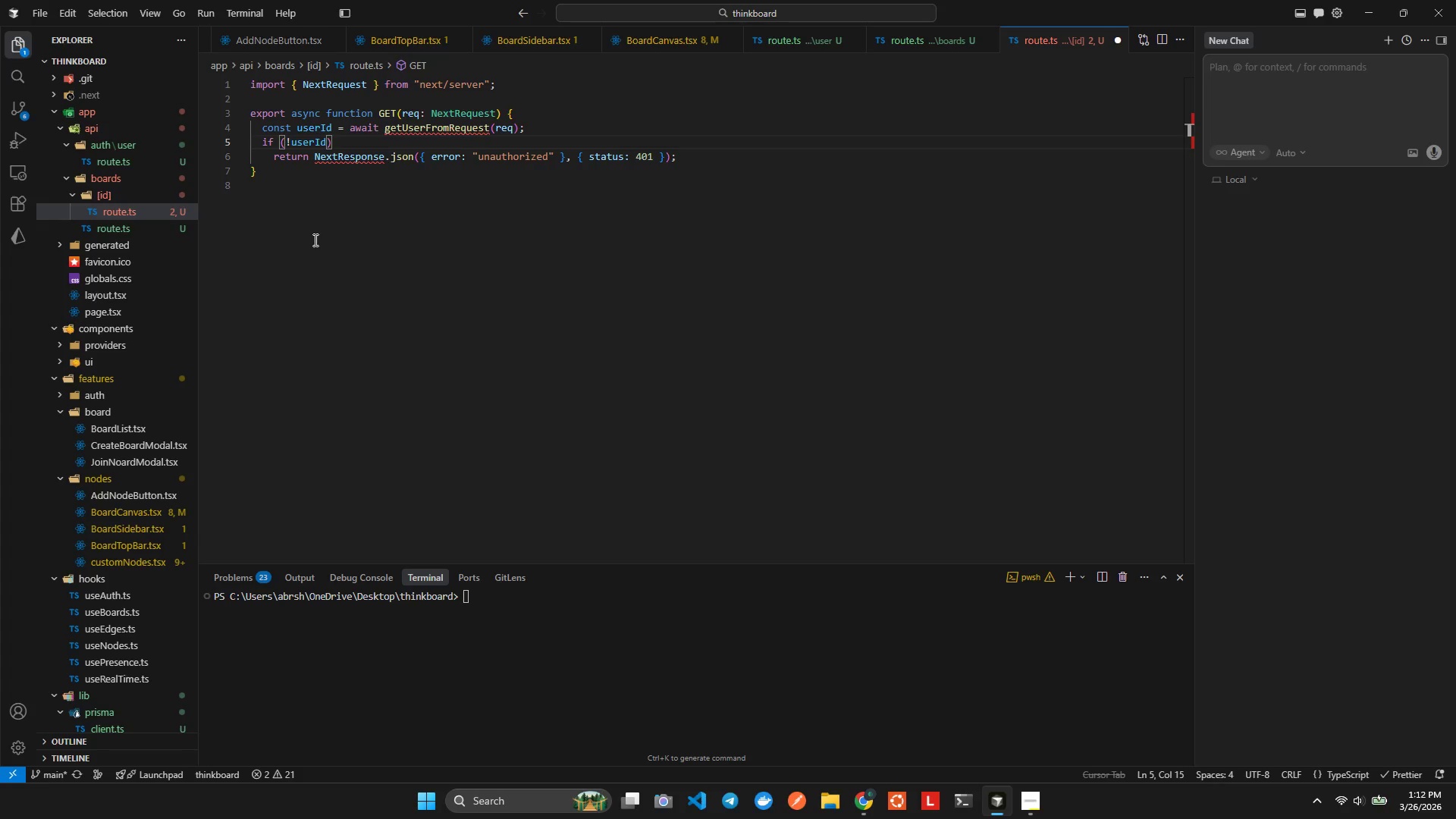 
key(ArrowRight)
 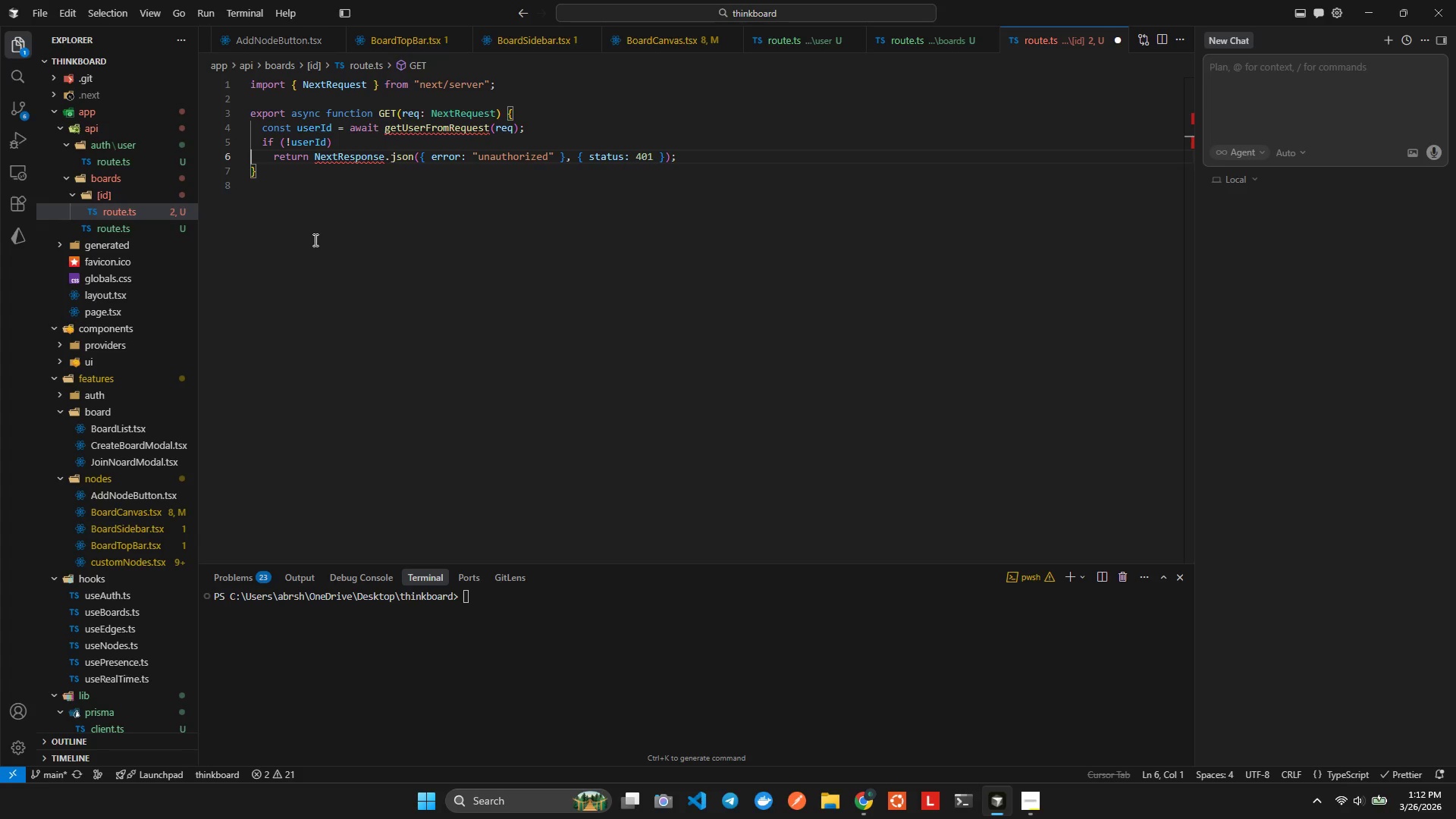 
key(ArrowUp)
 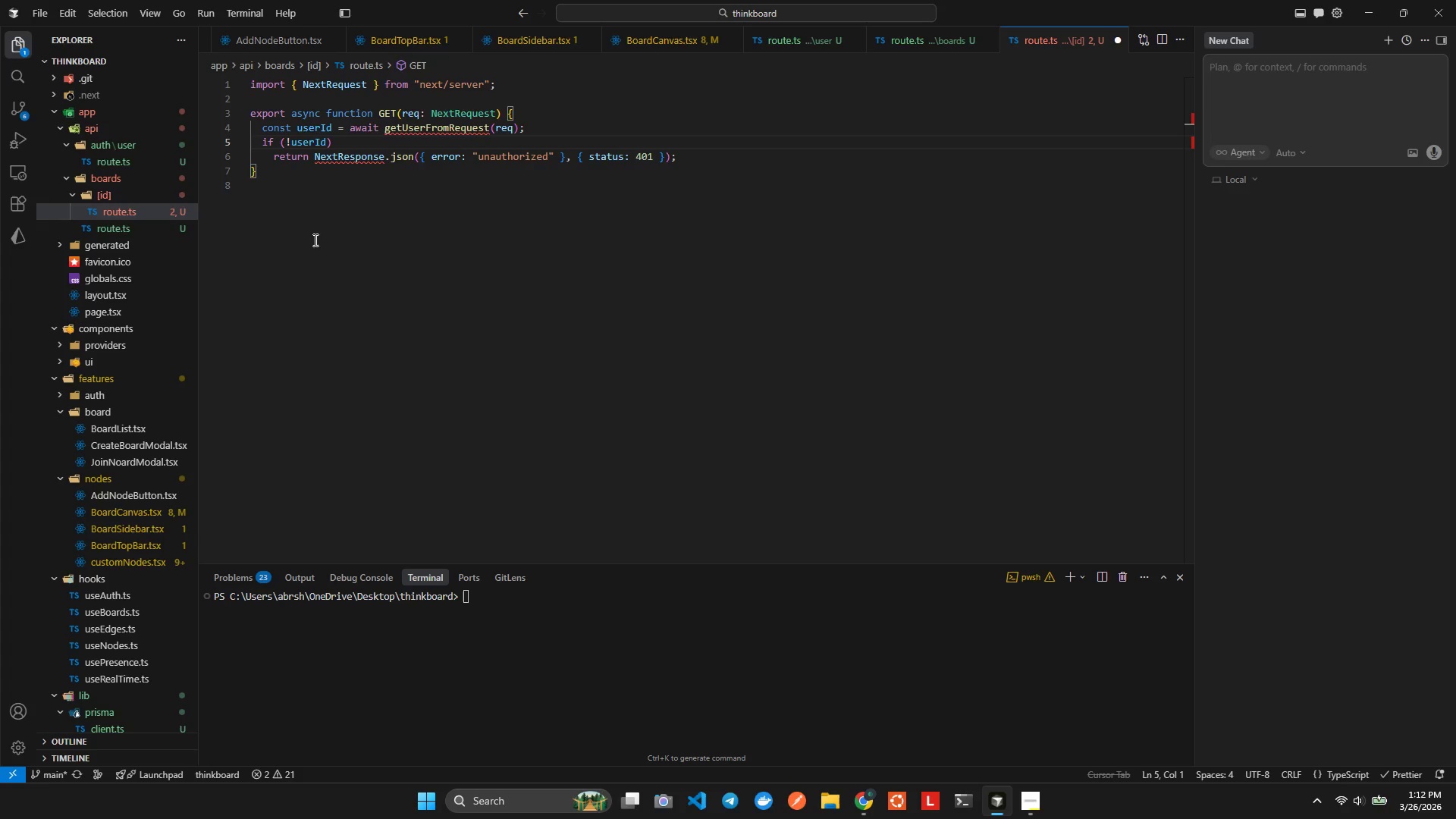 
hold_key(key=ArrowLeft, duration=0.78)
 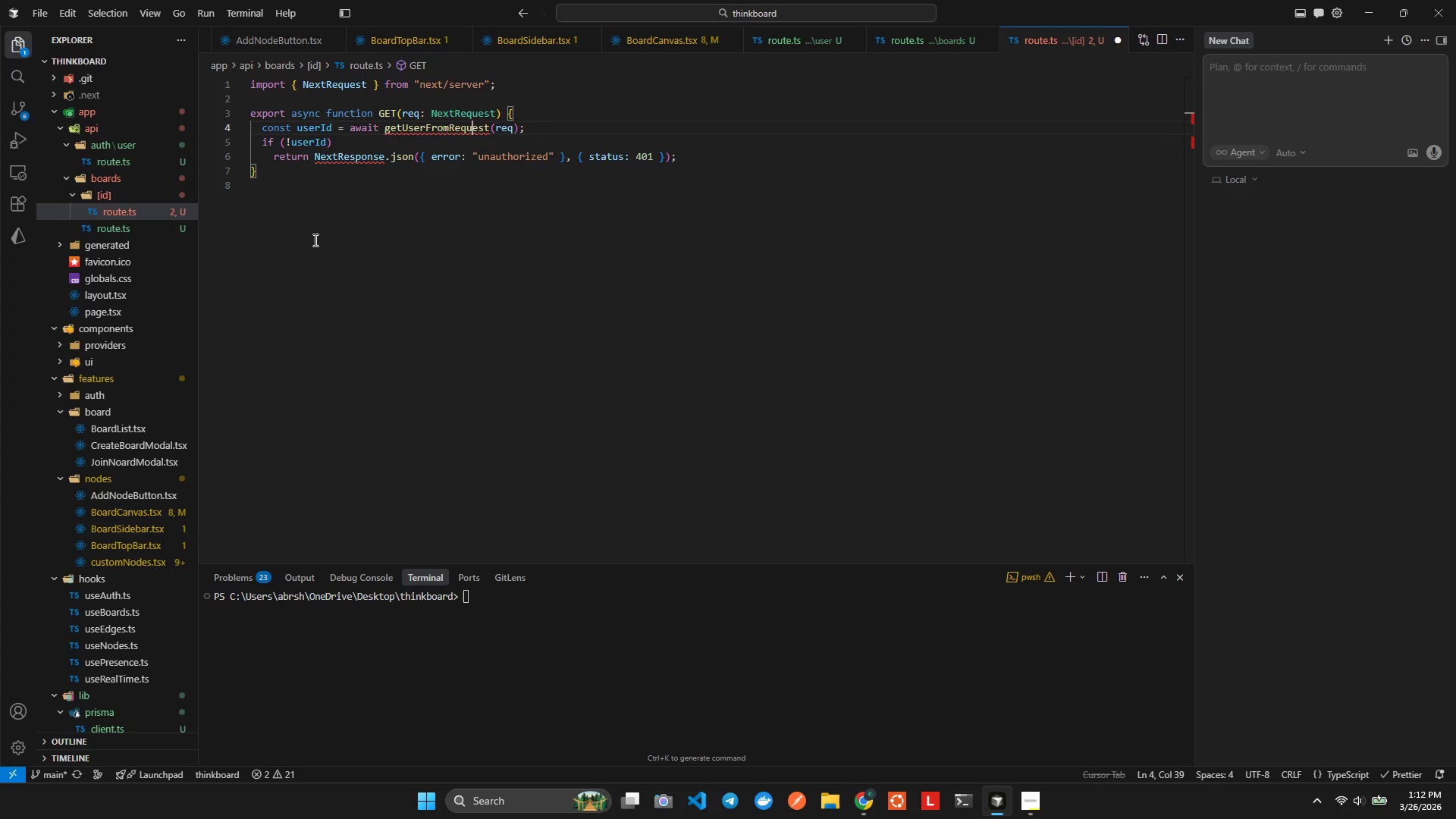 
key(ArrowRight)
 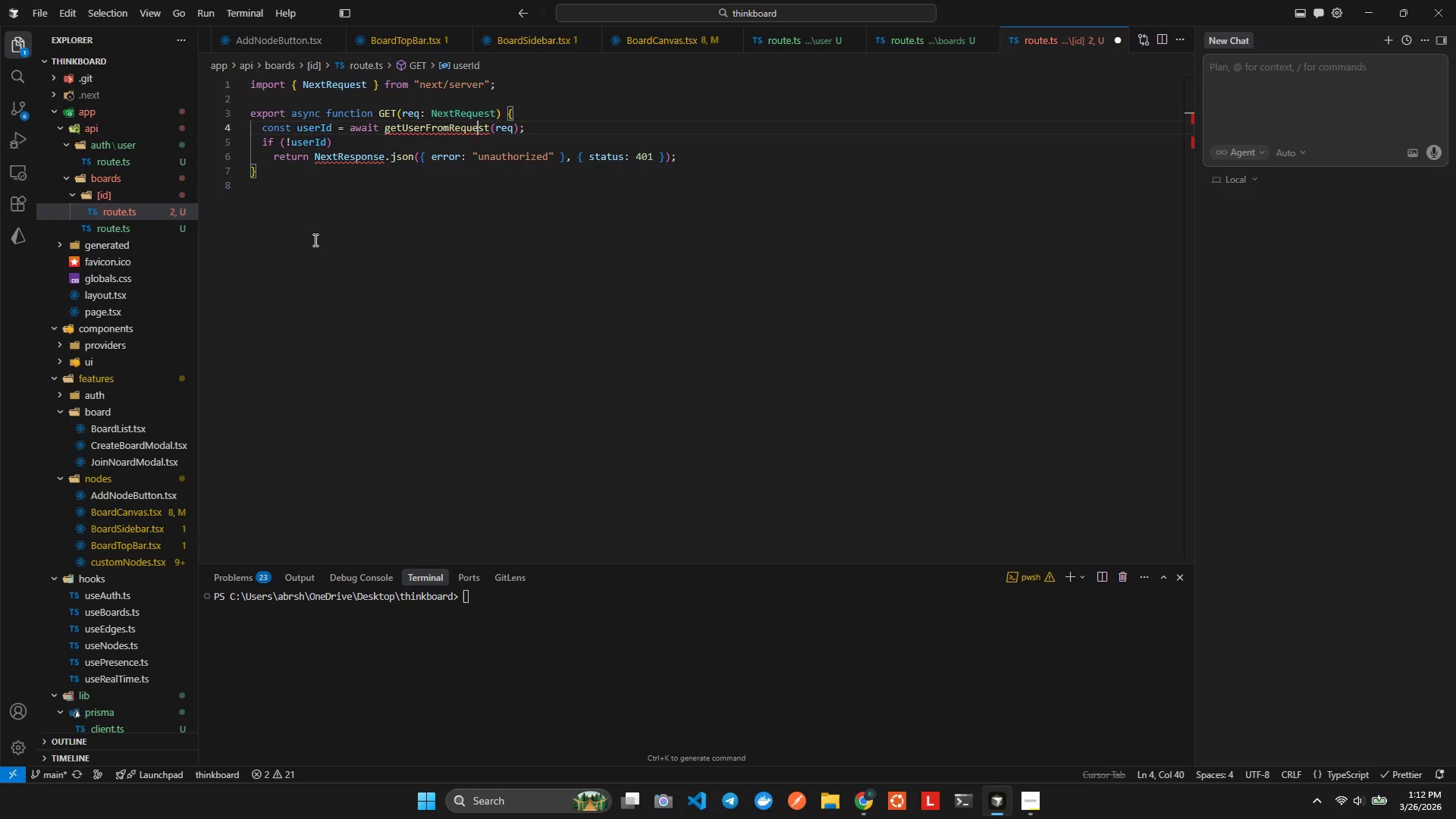 
key(ArrowRight)
 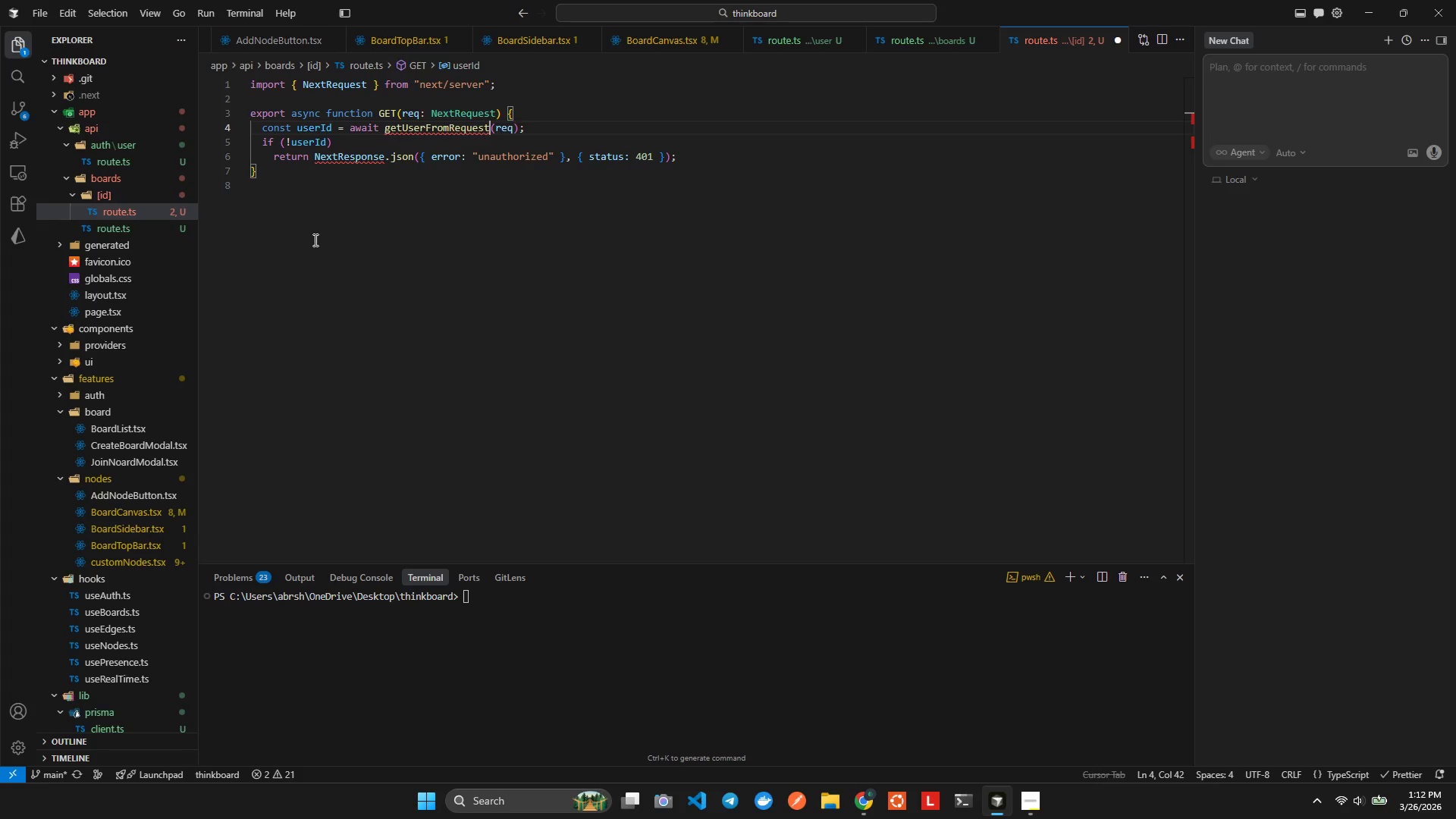 
key(ArrowRight)
 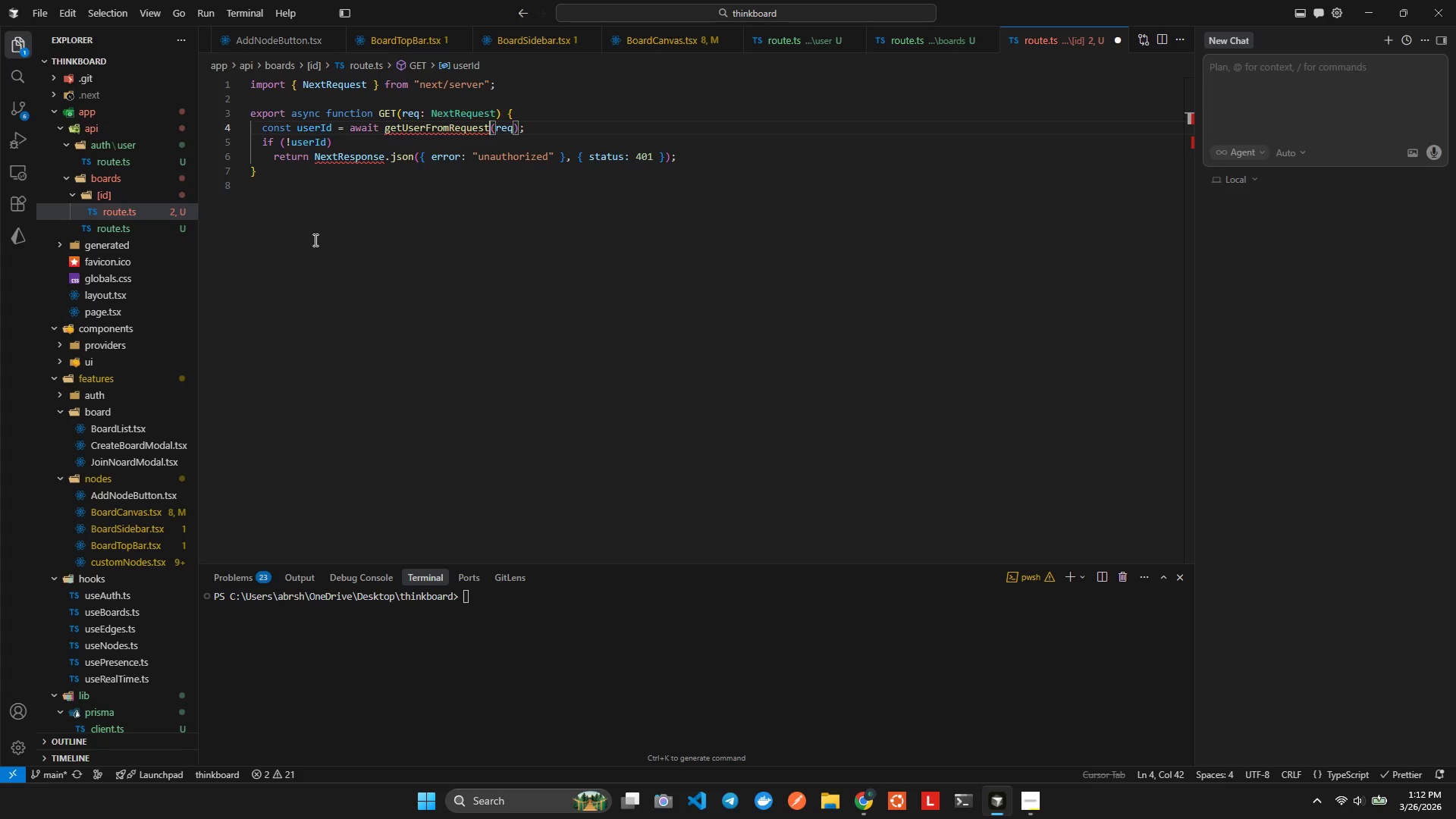 
key(Control+ControlLeft)
 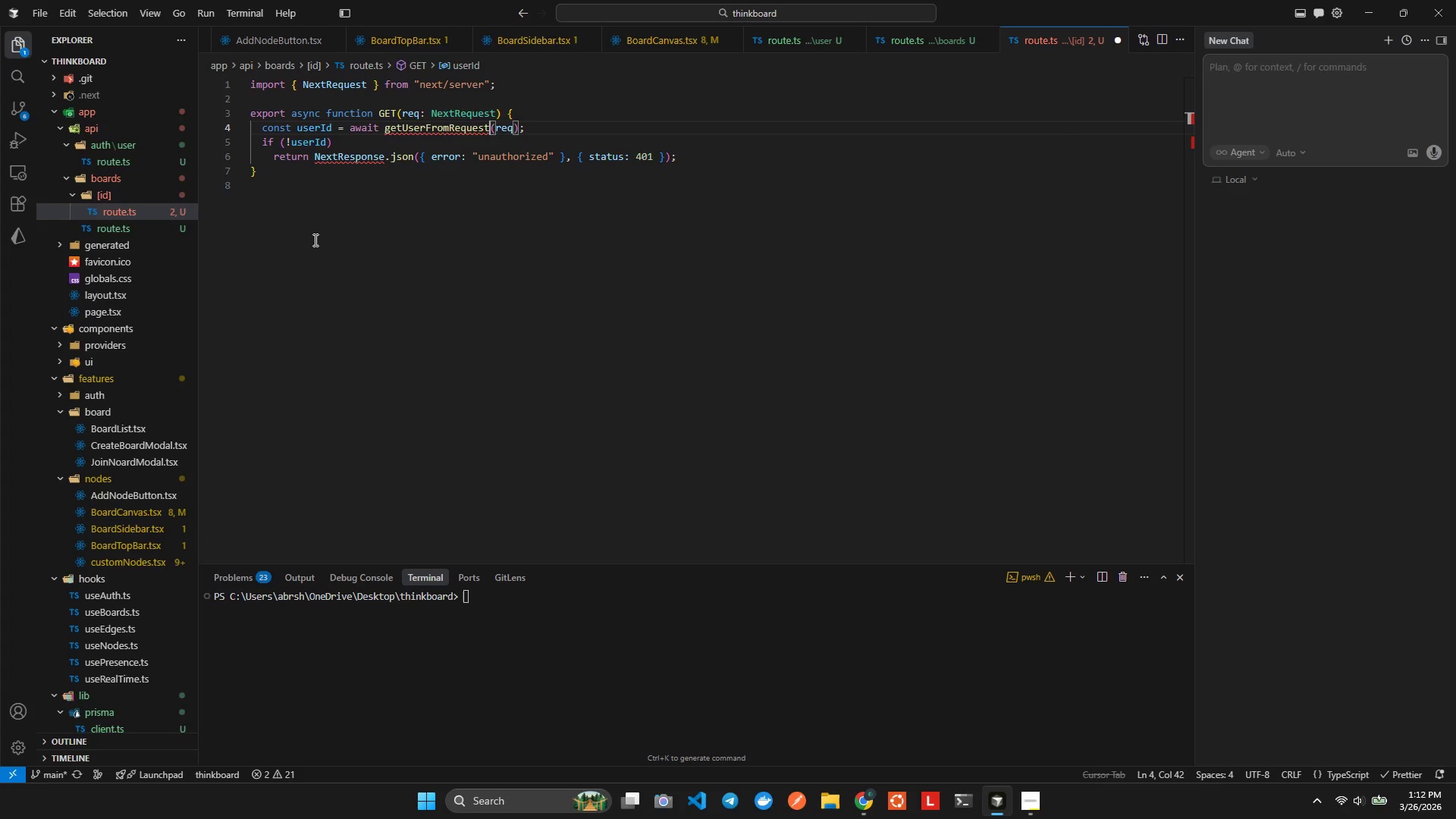 
key(Control+Space)
 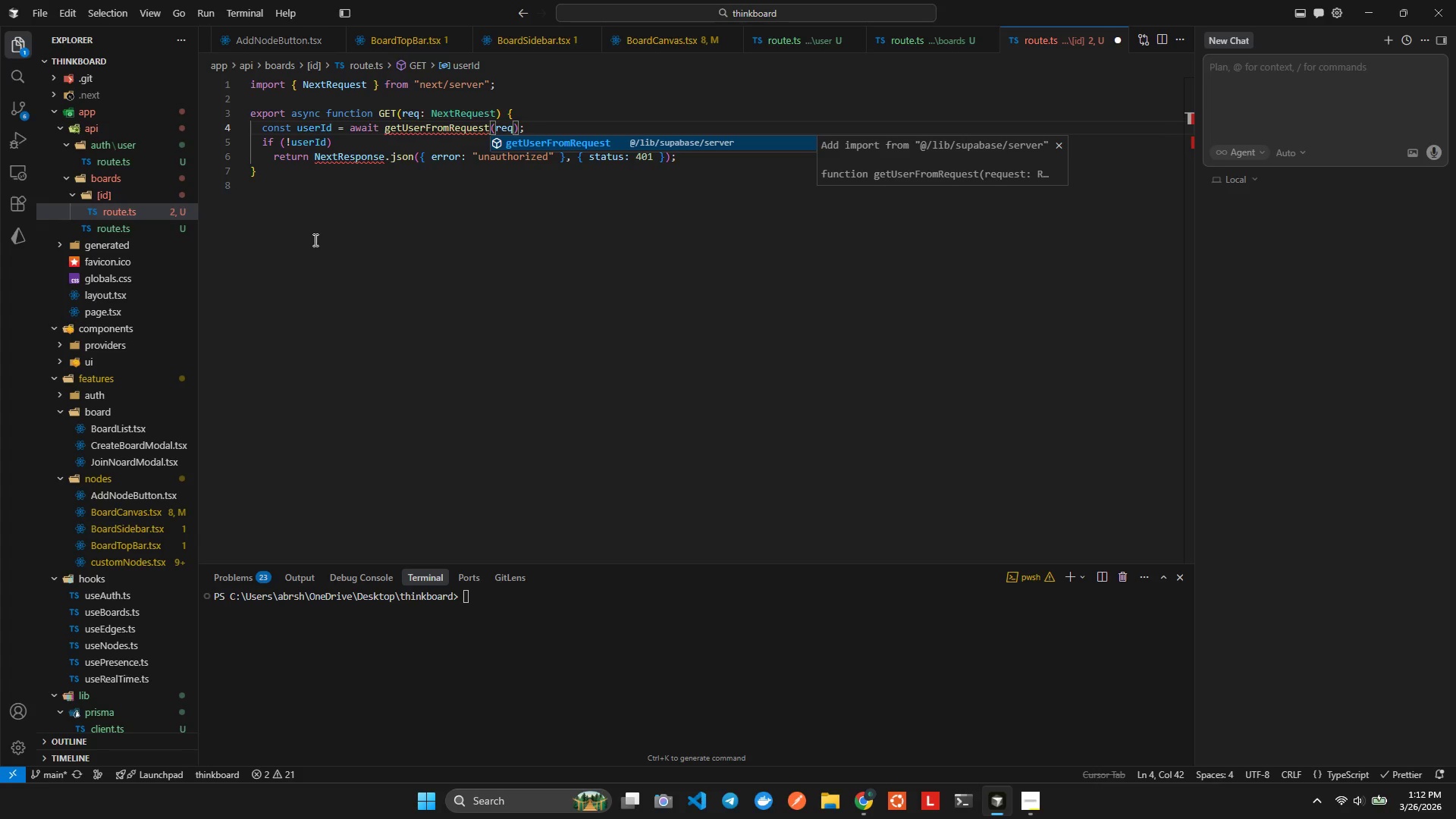 
key(Enter)
 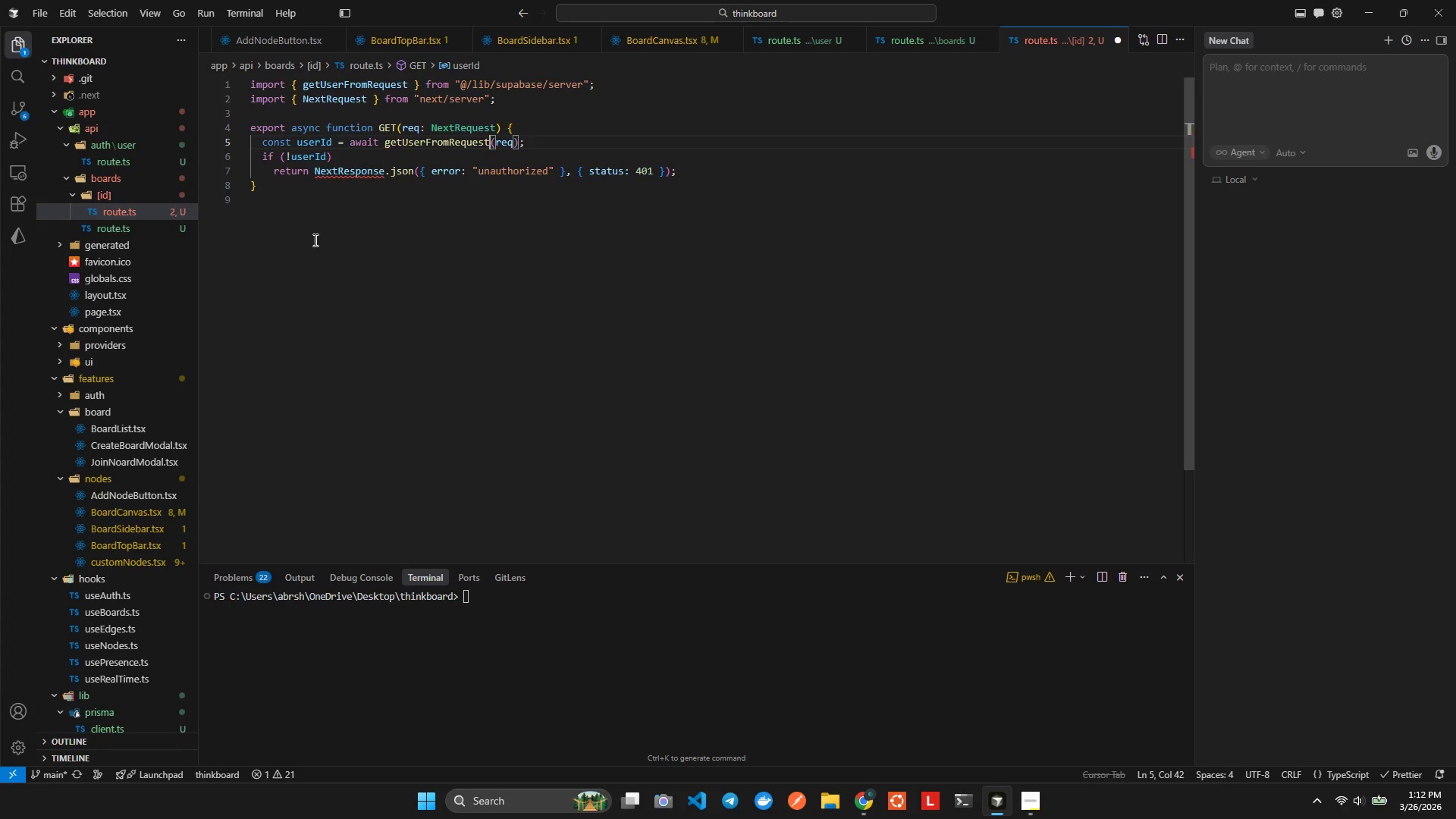 
key(ArrowDown)
 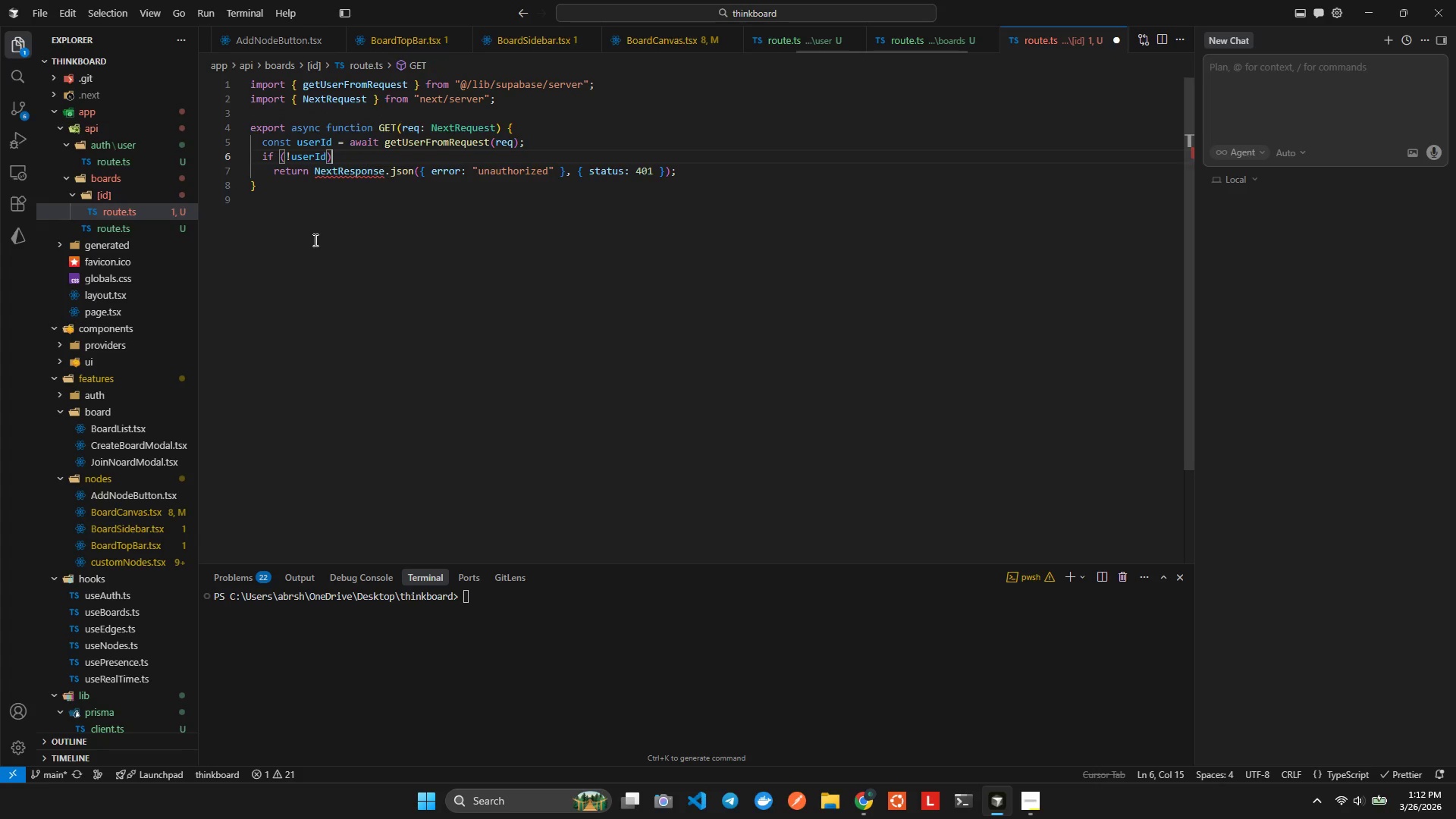 
key(ArrowDown)
 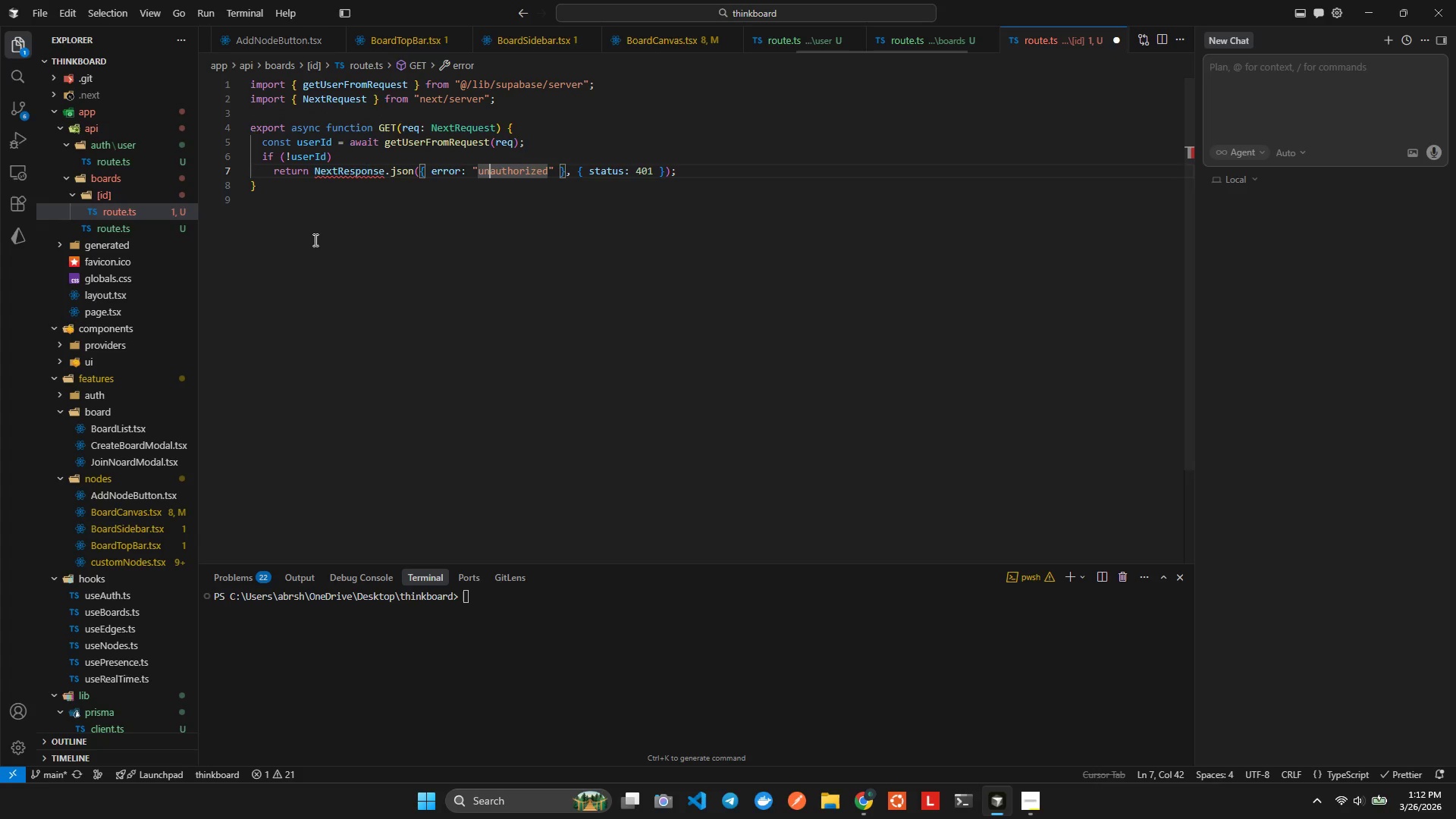 
hold_key(key=ArrowLeft, duration=0.98)
 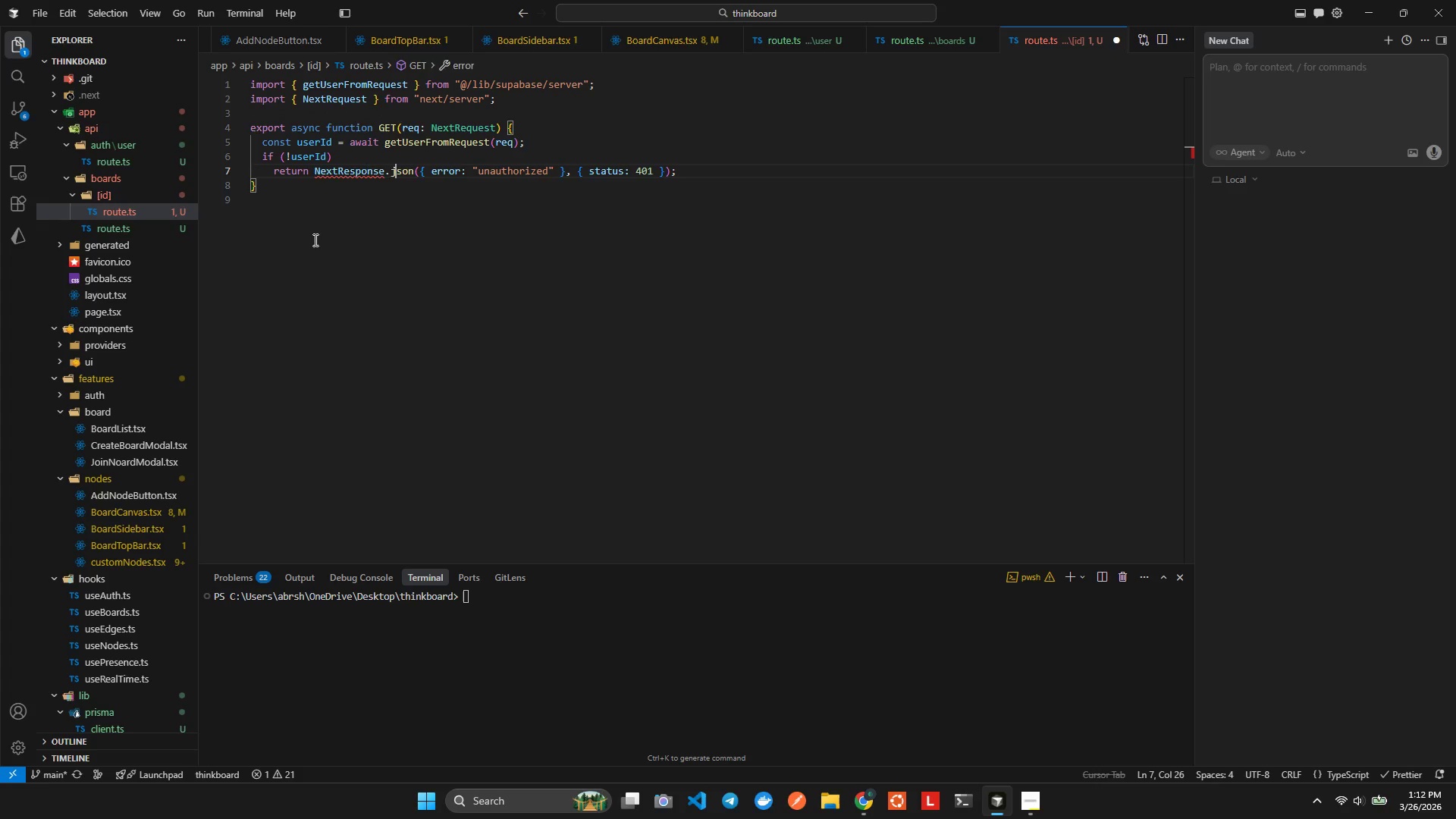 
key(ArrowLeft)
 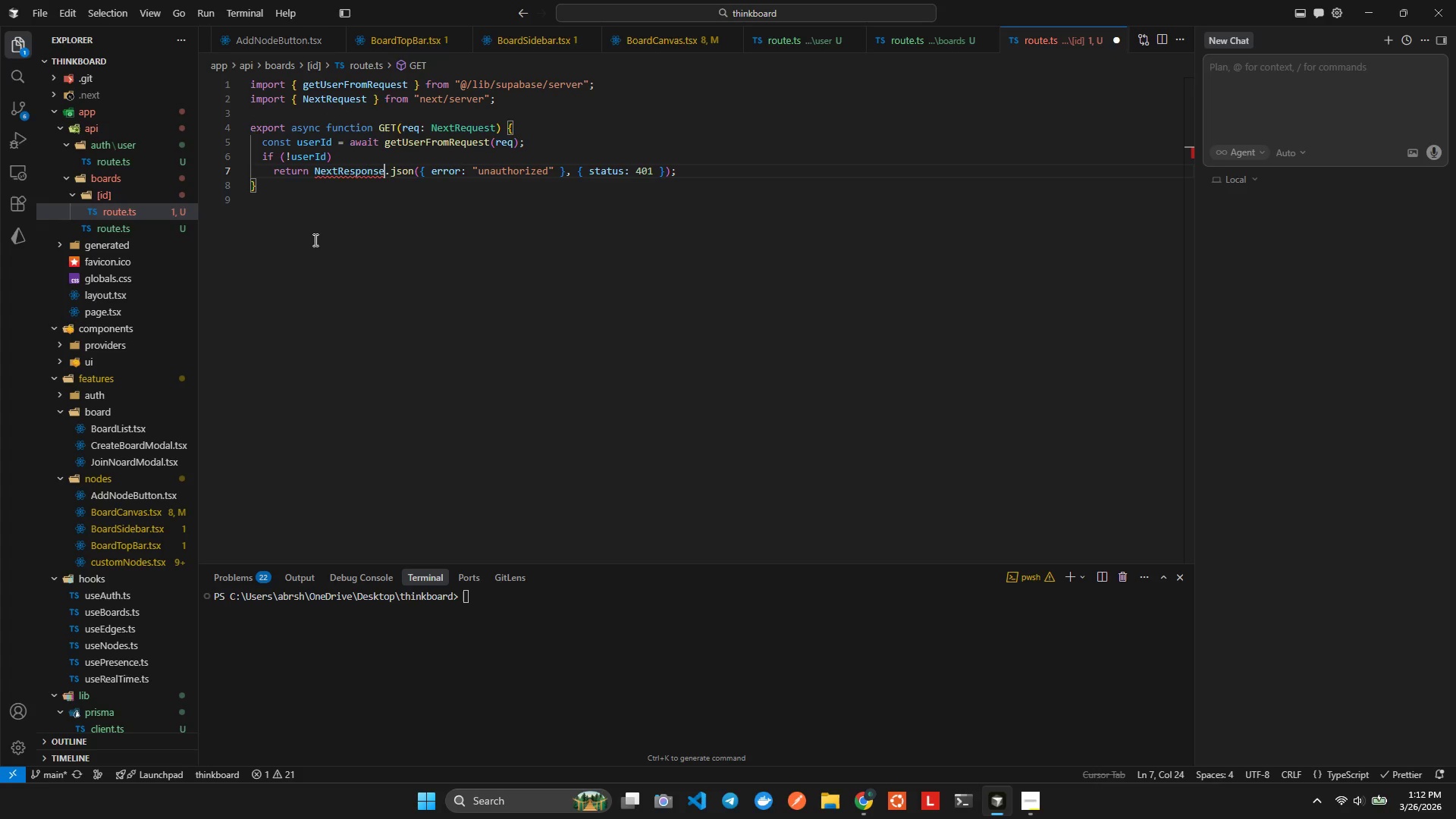 
key(Control+ControlLeft)
 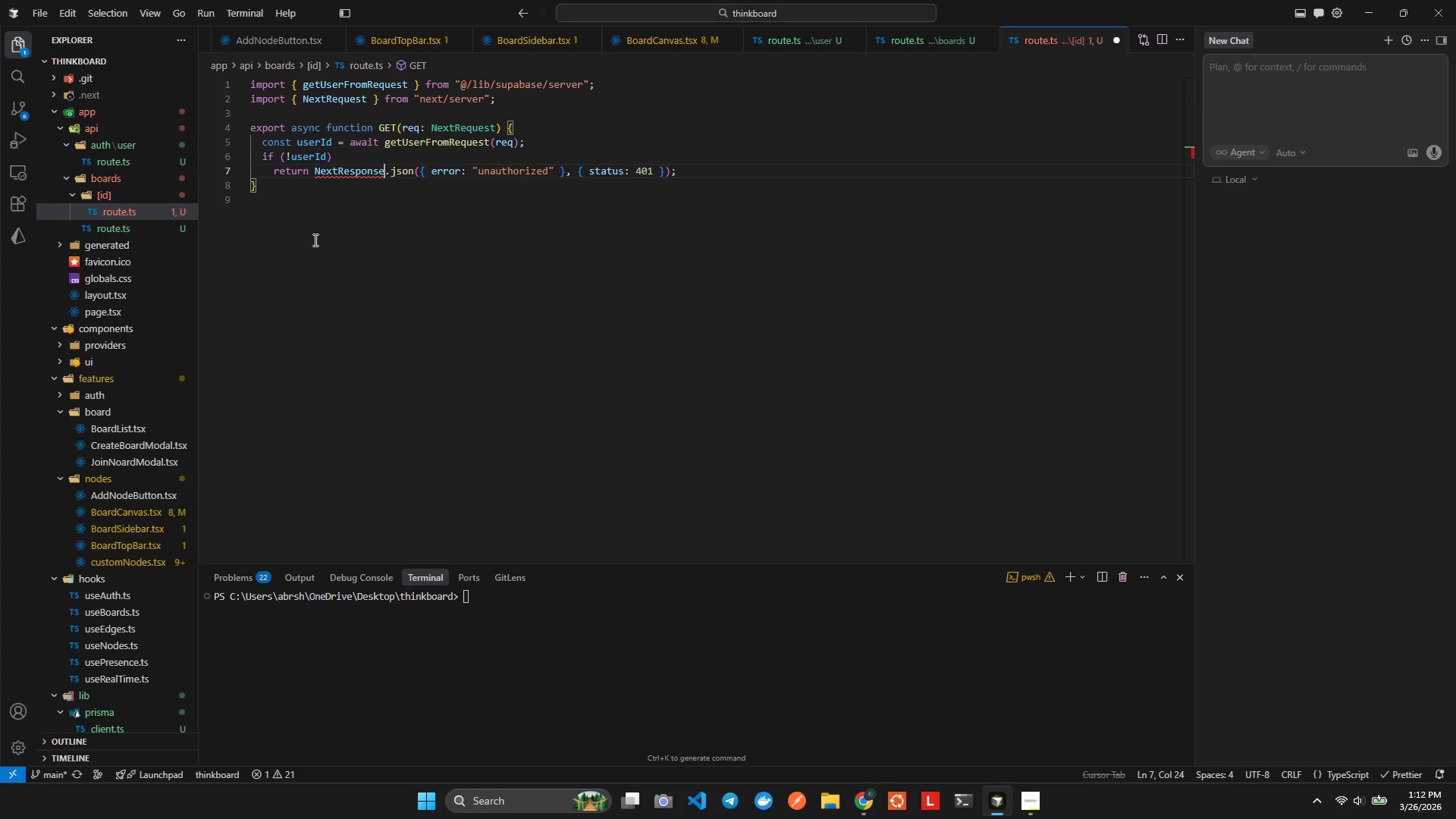 
key(Control+Space)
 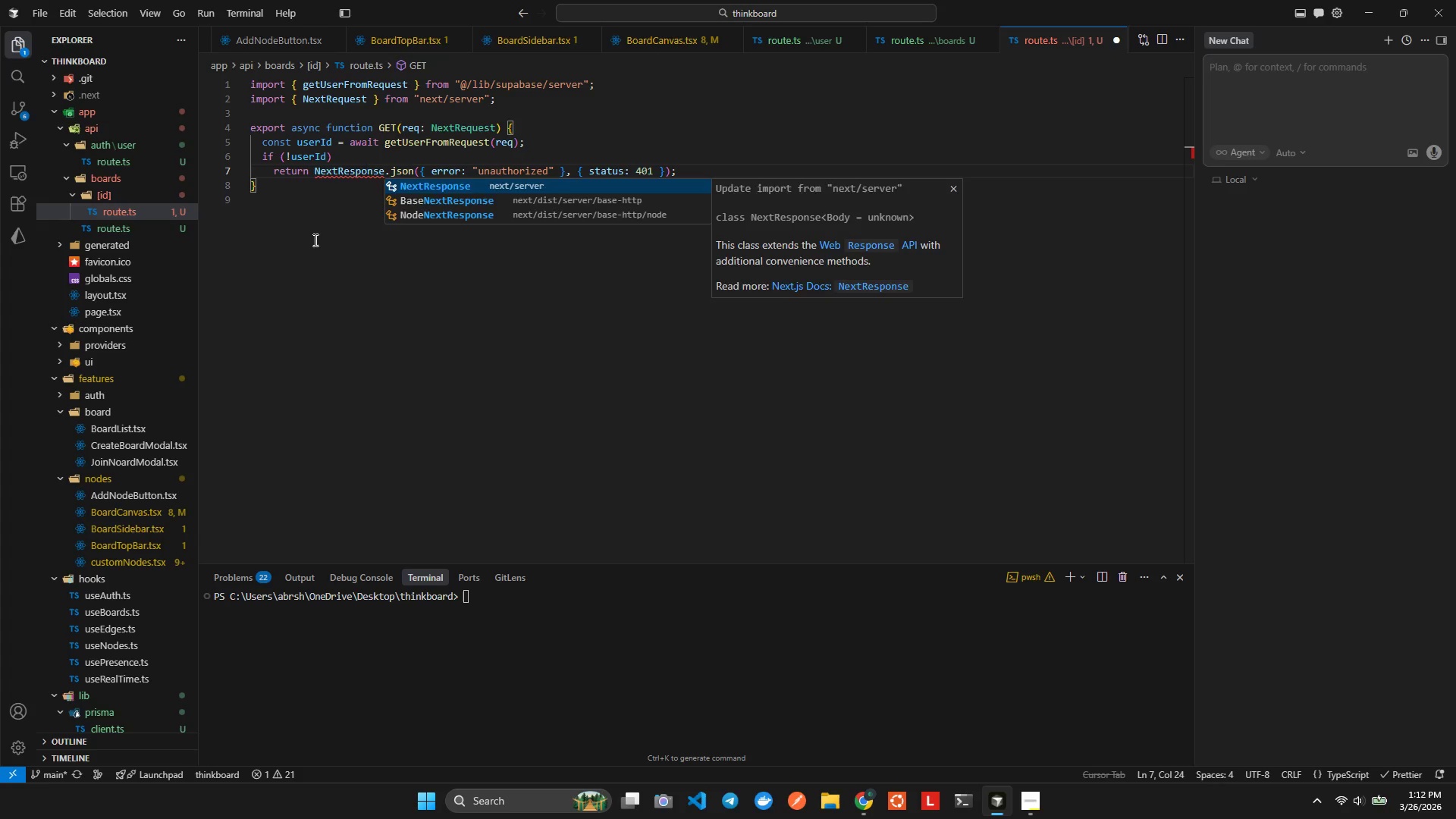 
key(Enter)
 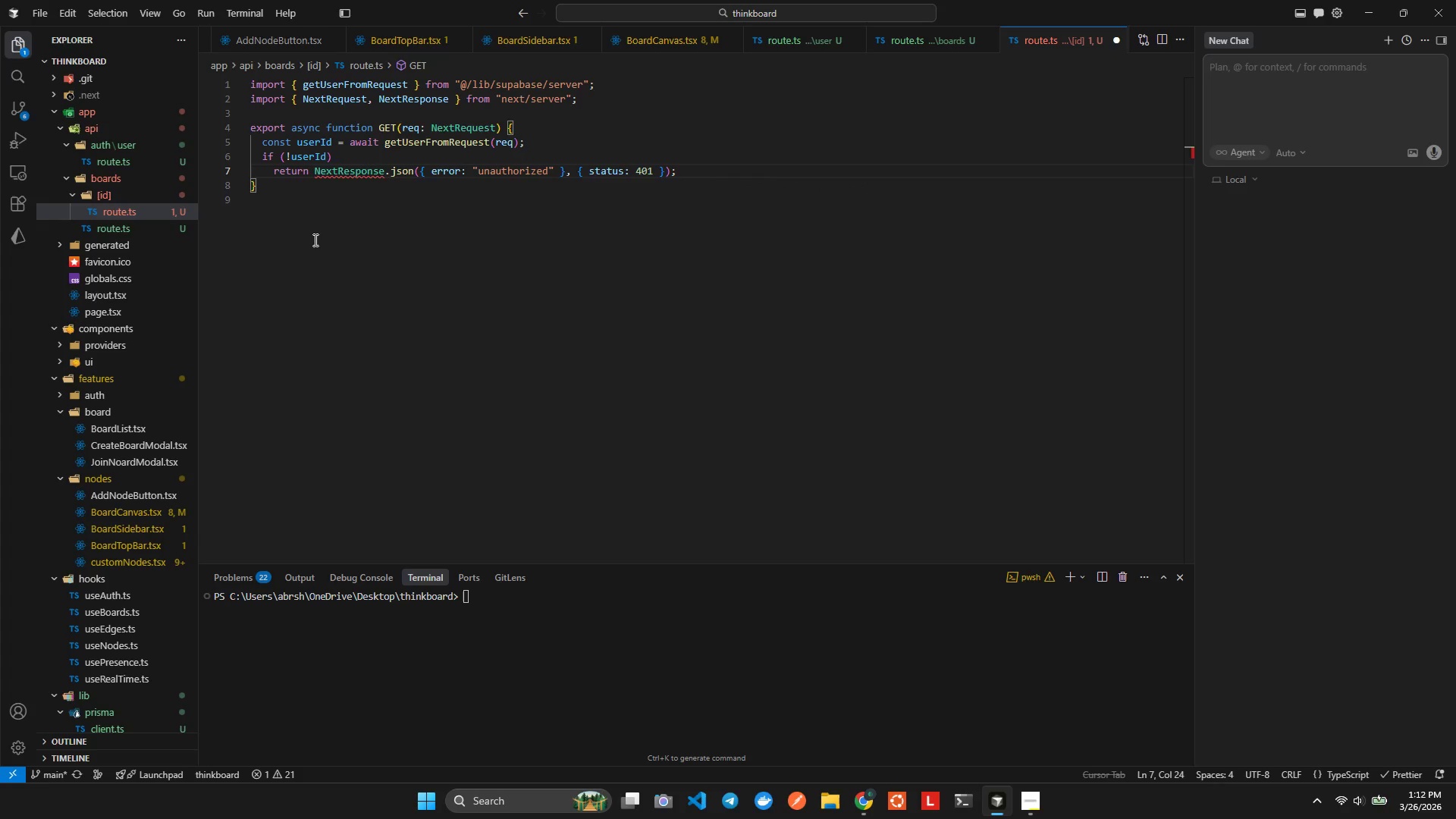 
key(Alt+AltLeft)
 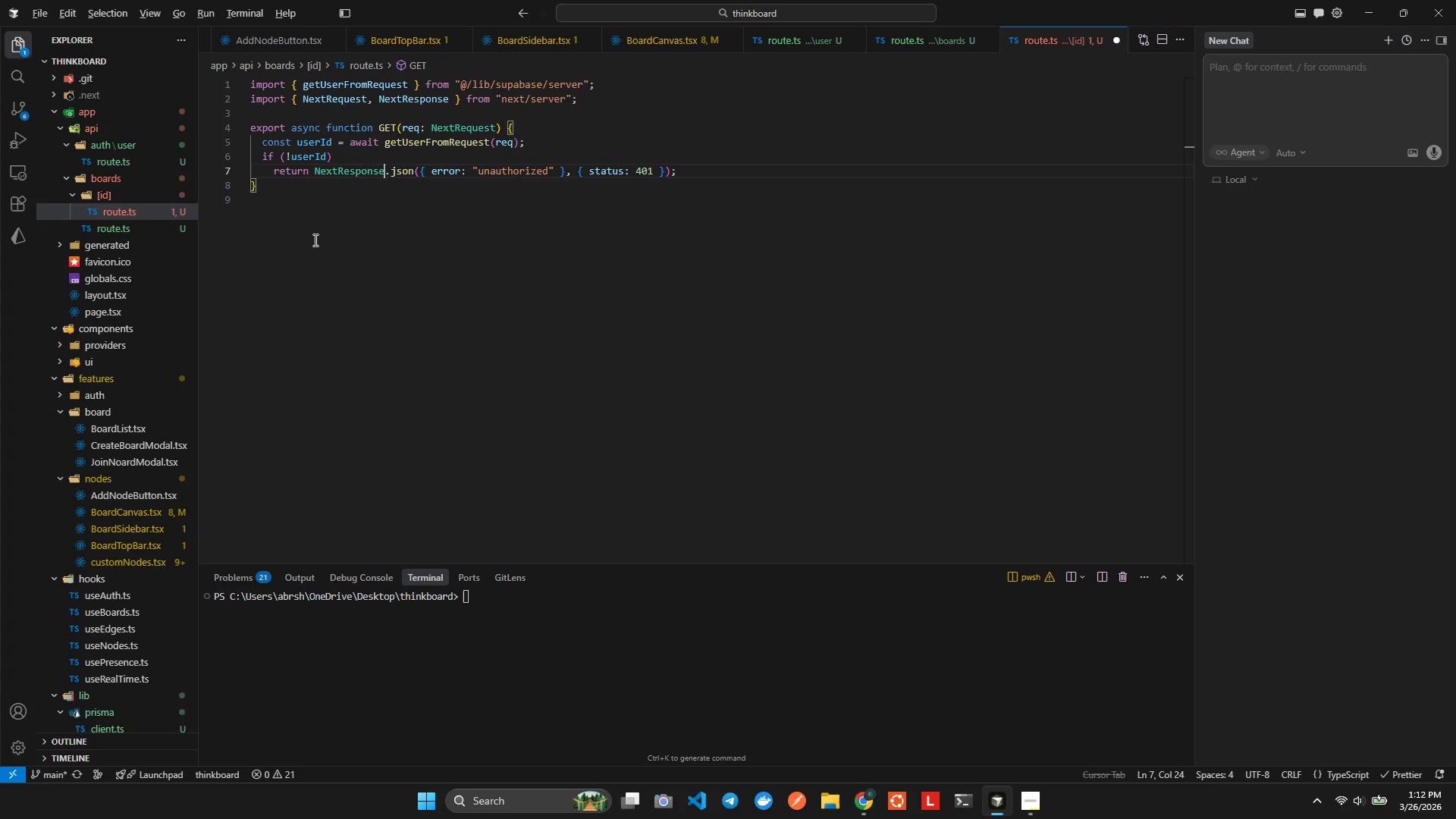 
key(Alt+Shift+ShiftLeft)
 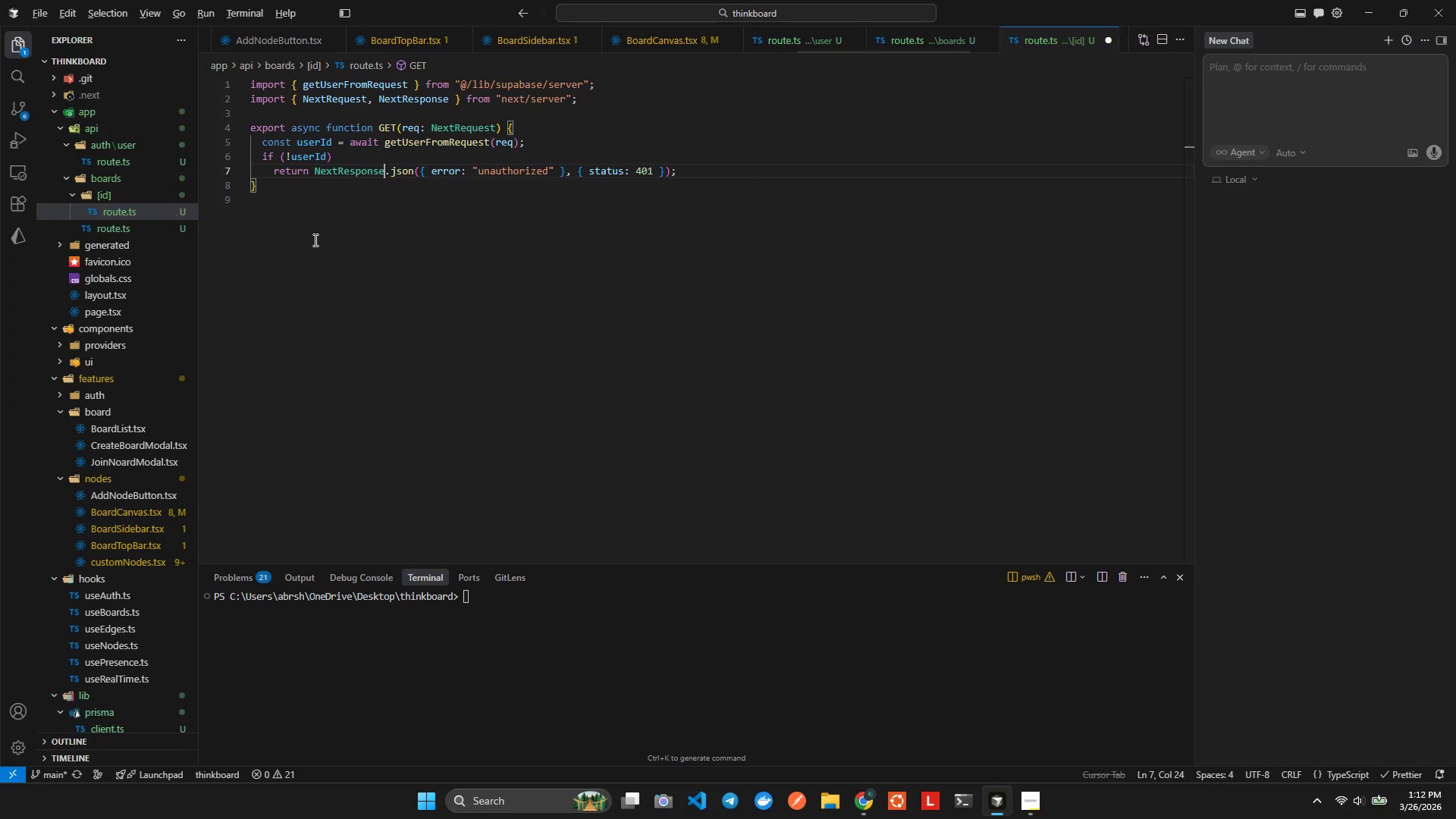 
key(Alt+Shift+F)
 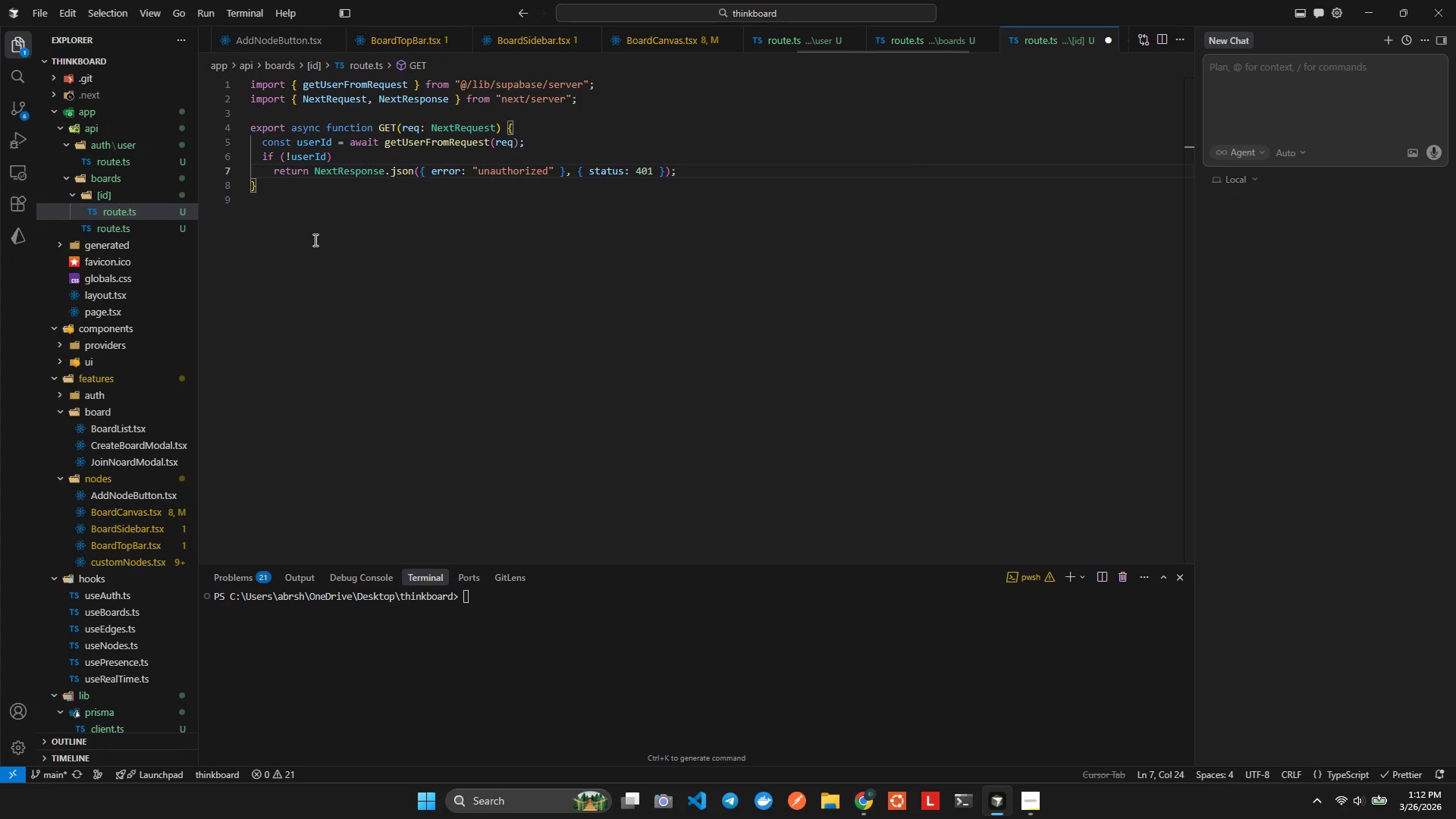 
key(ArrowUp)
 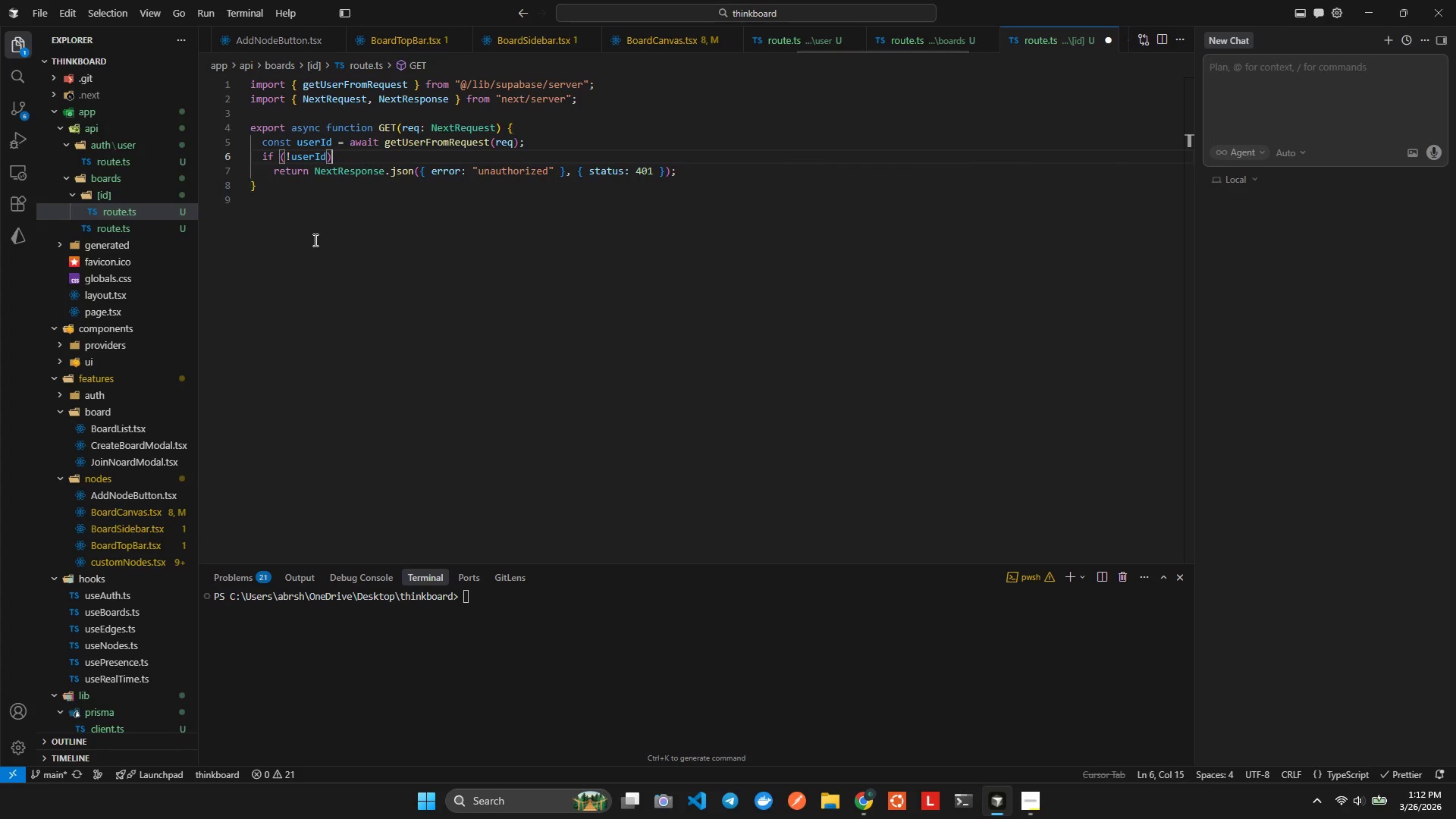 
key(ArrowRight)
 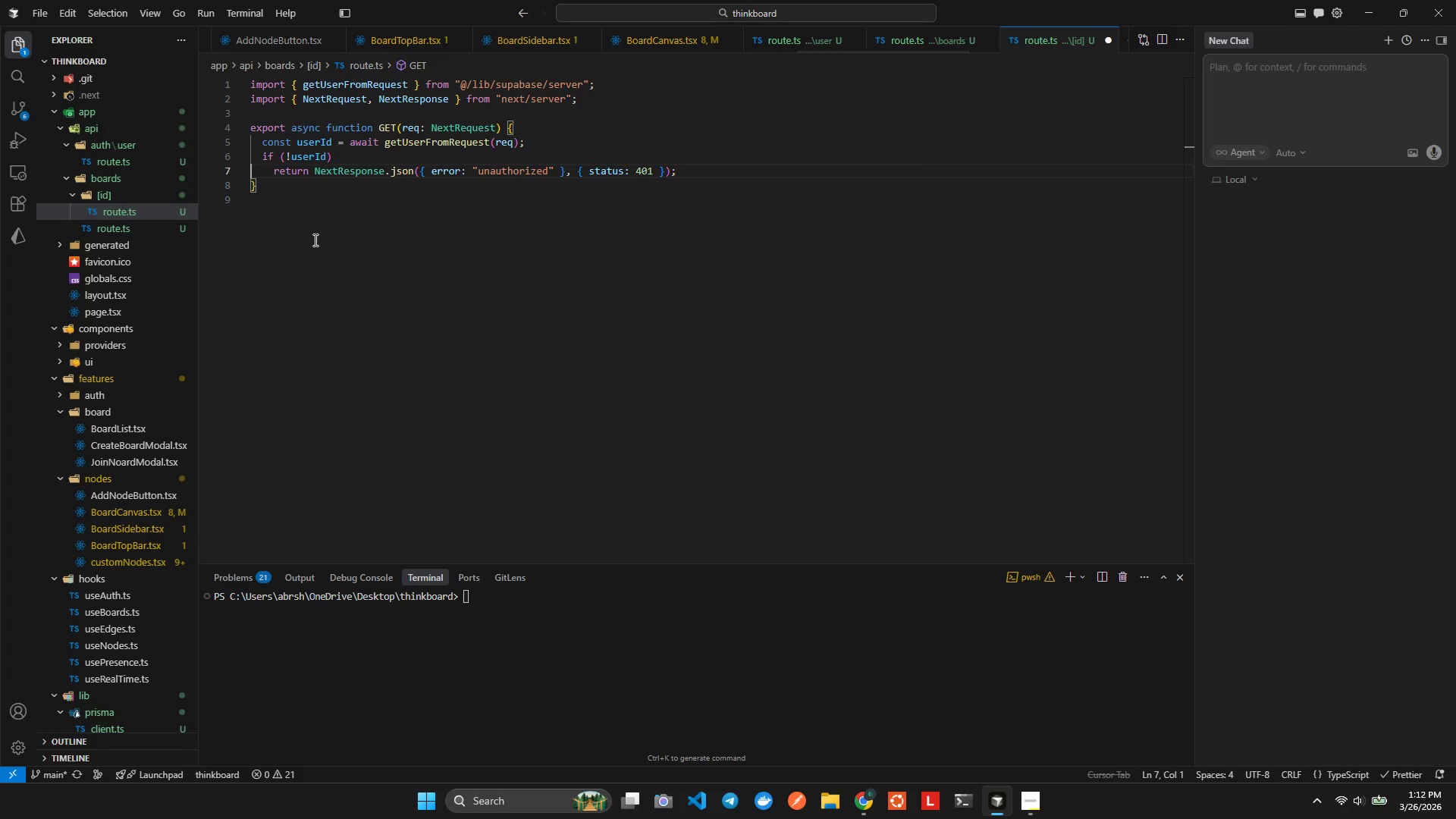 
key(ArrowDown)
 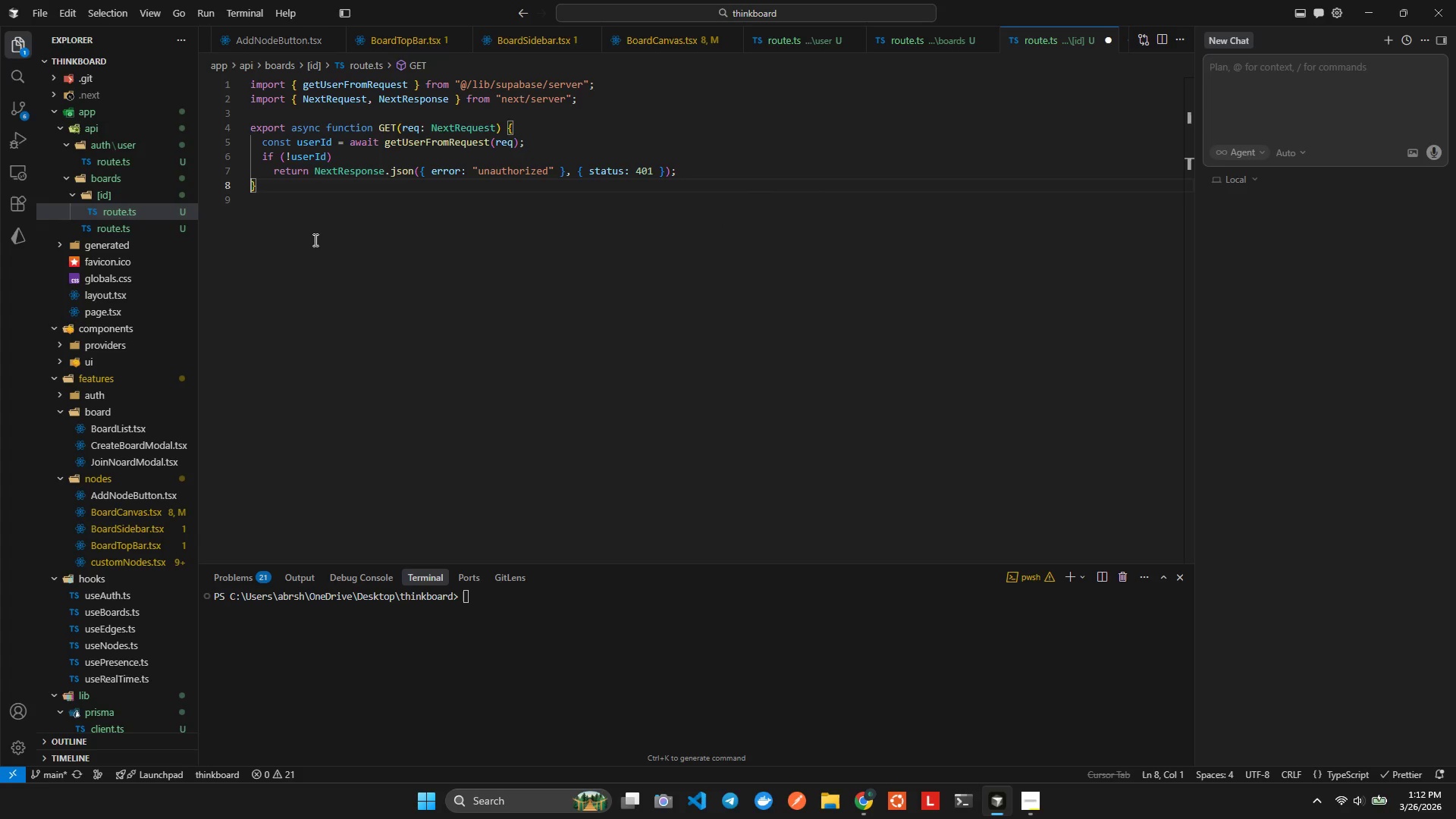 
key(ArrowLeft)
 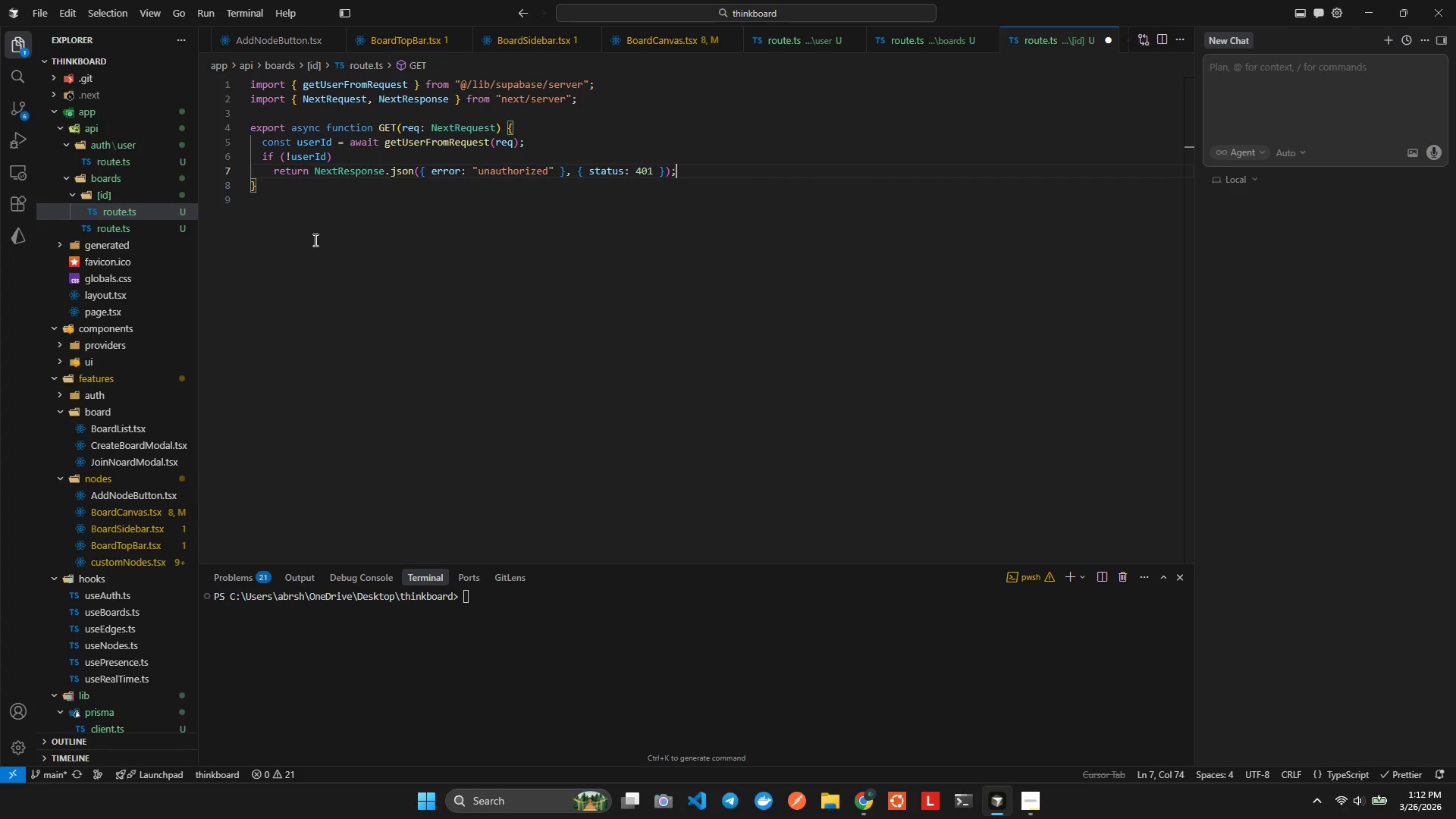 
key(Enter)
 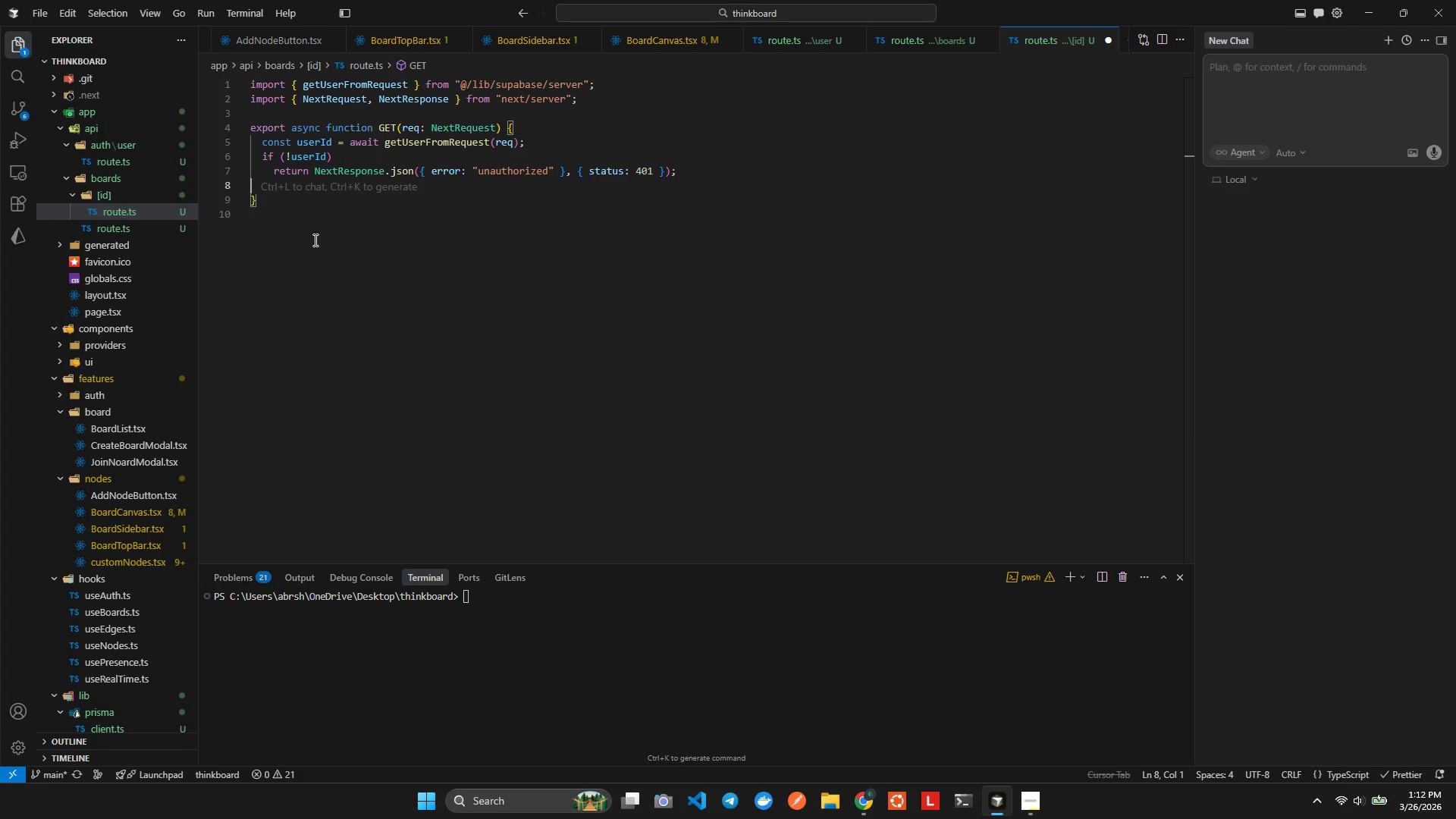 
key(Backspace)
 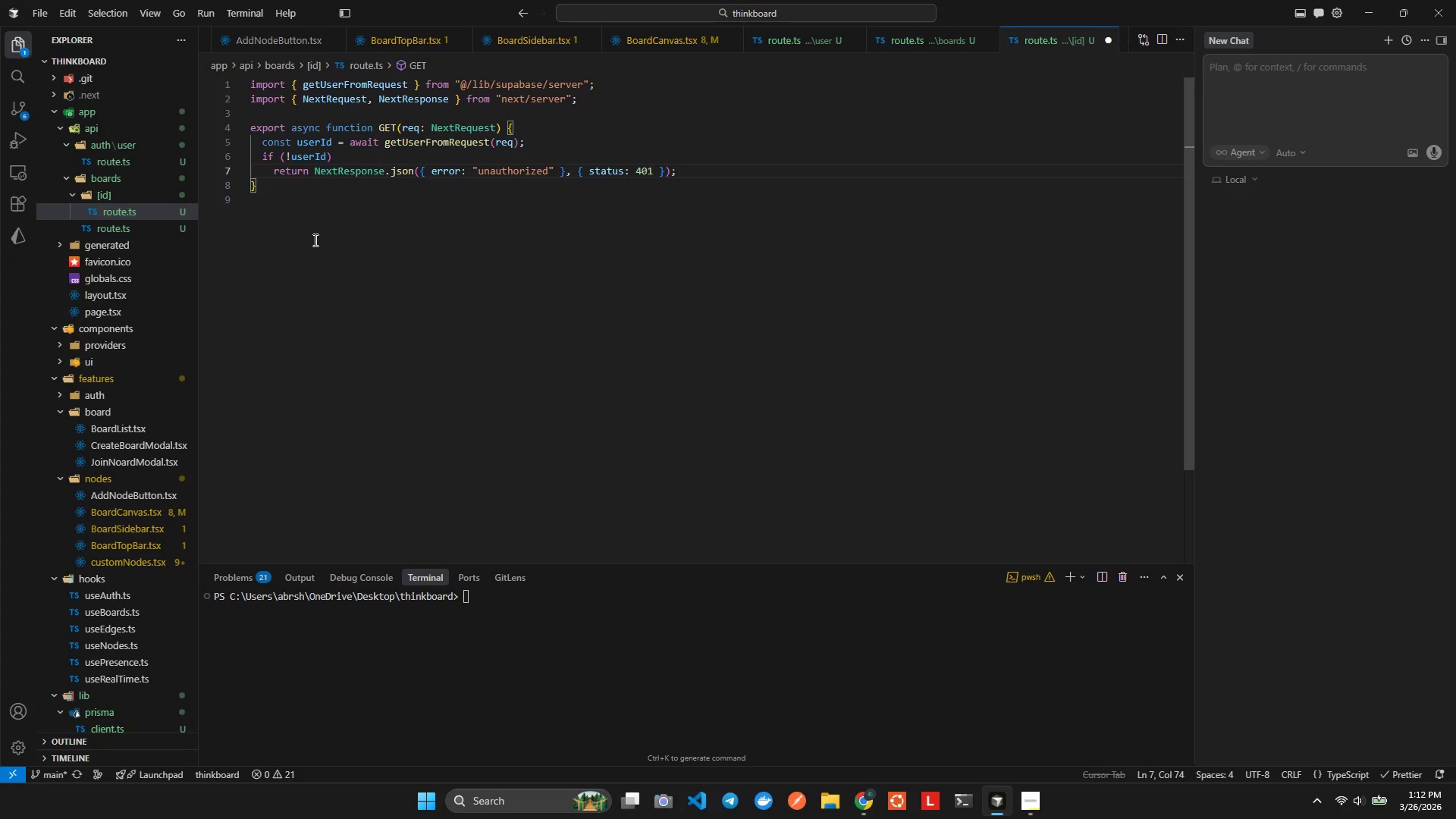 
key(Enter)
 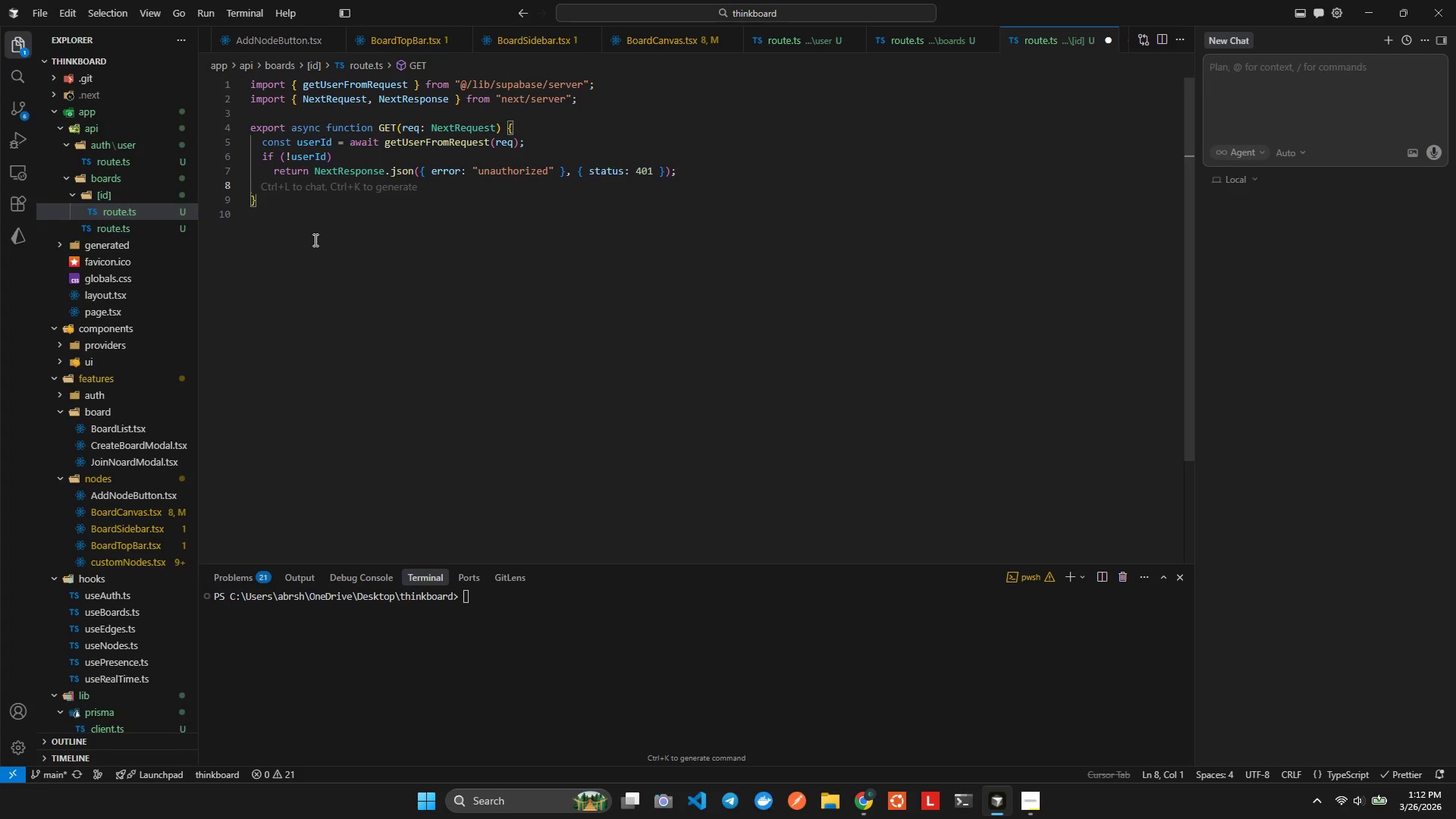 
type(const board )
key(Backspace)
type( = awa)
 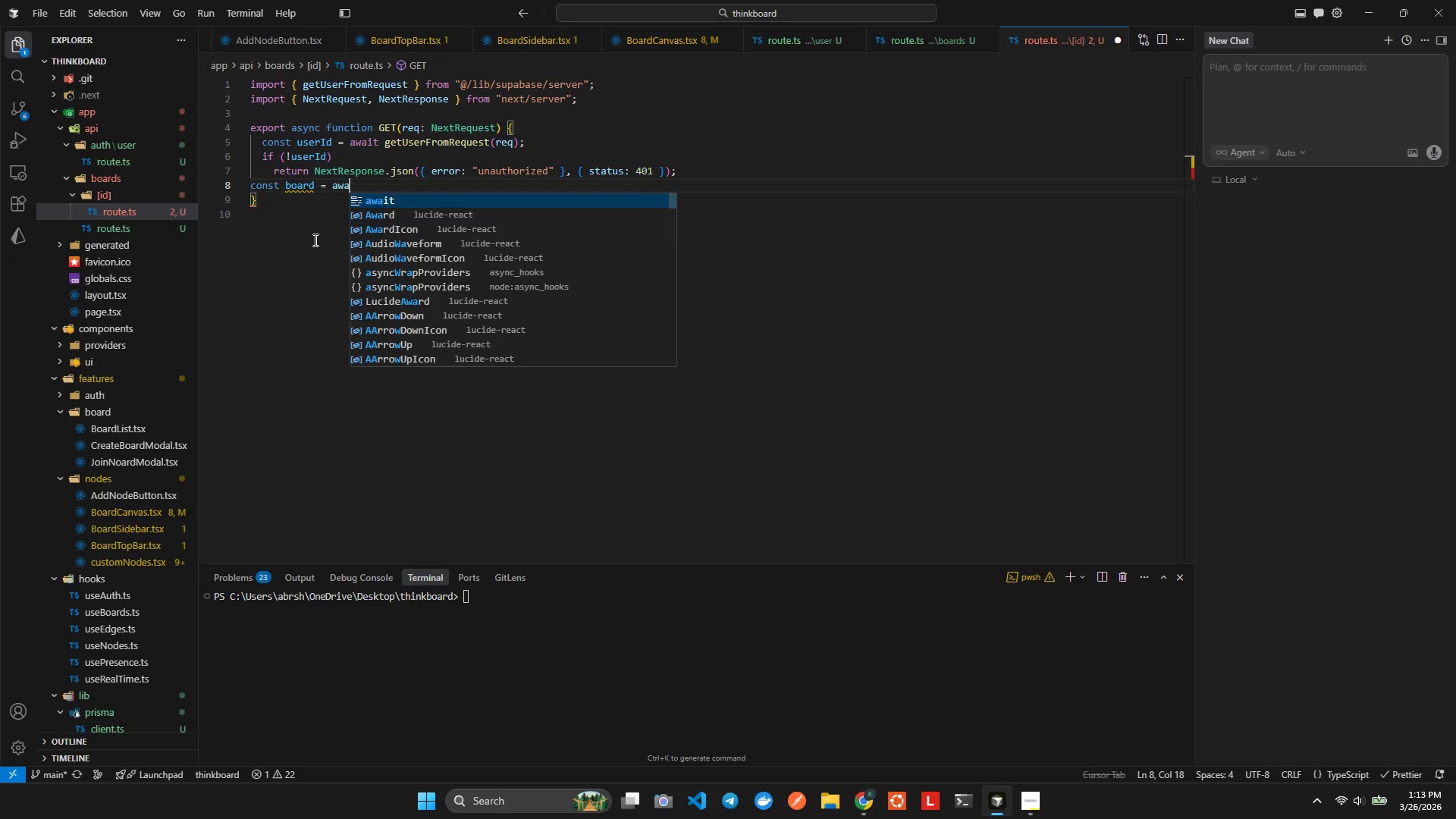 
key(Enter)
 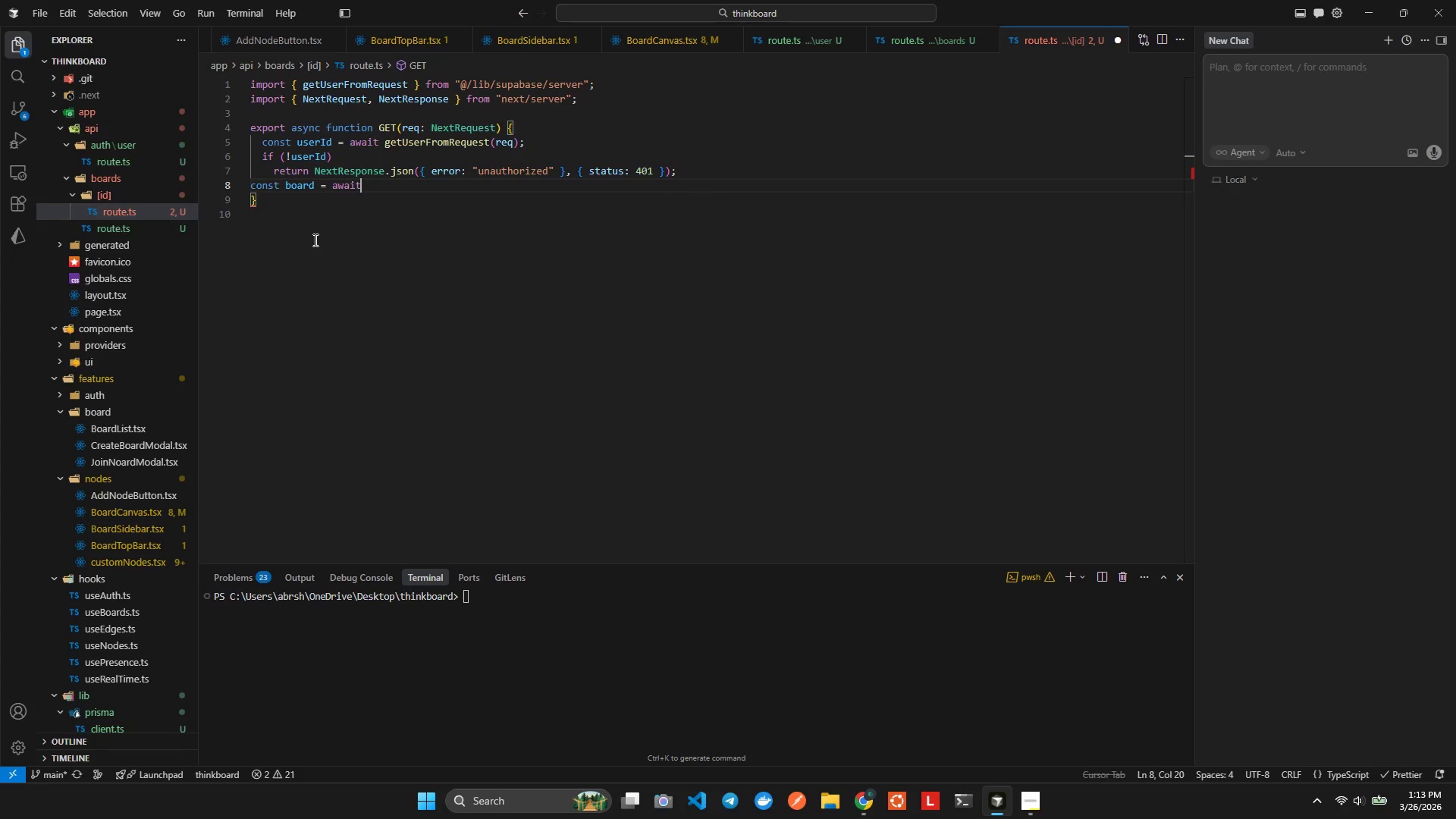 
type( fin)
key(Backspace)
key(Backspace)
key(Backspace)
type(prims)
 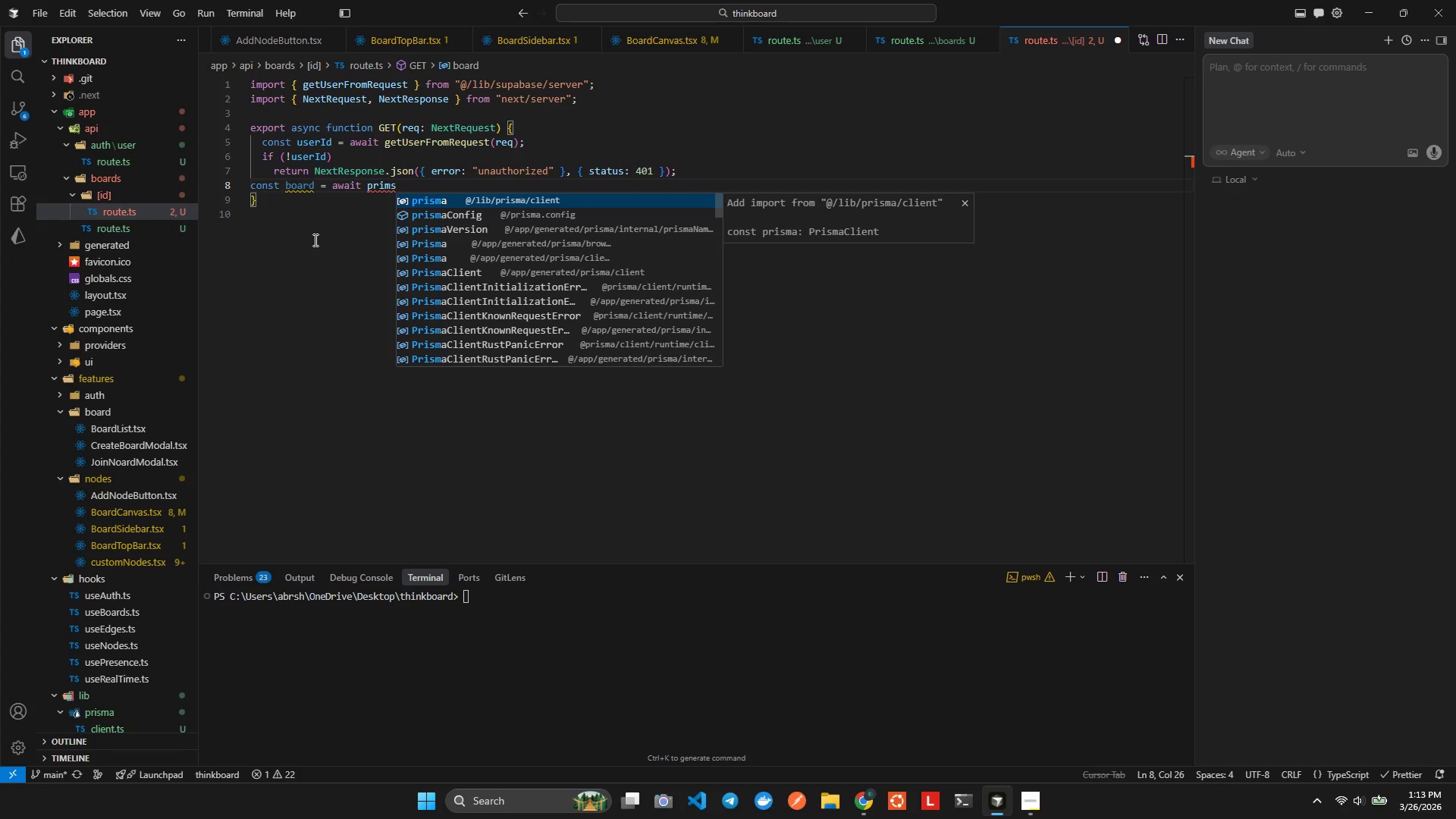 
key(Enter)
 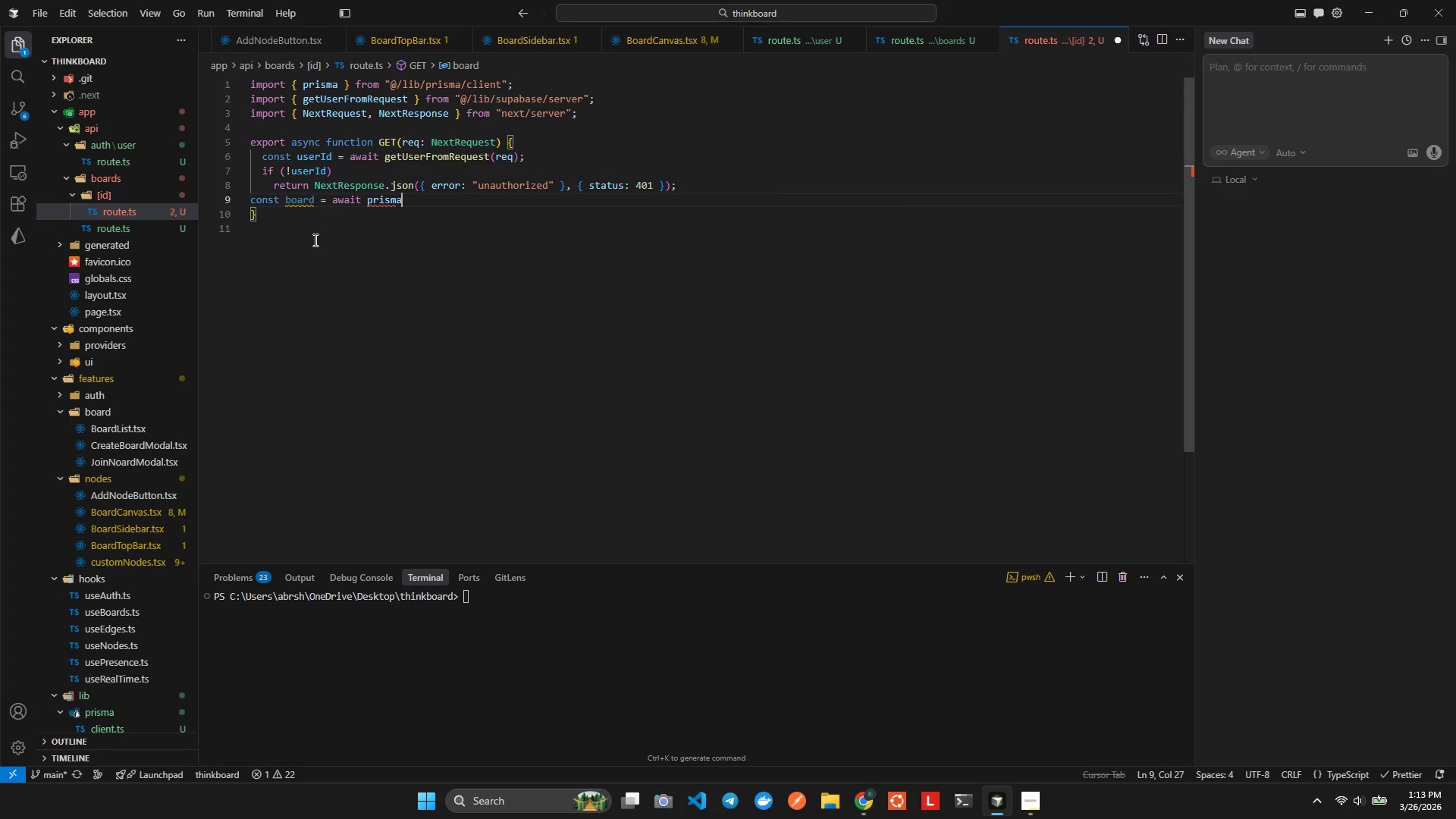 
type(.fin)
key(Backspace)
key(Backspace)
key(Backspace)
type(bo)
 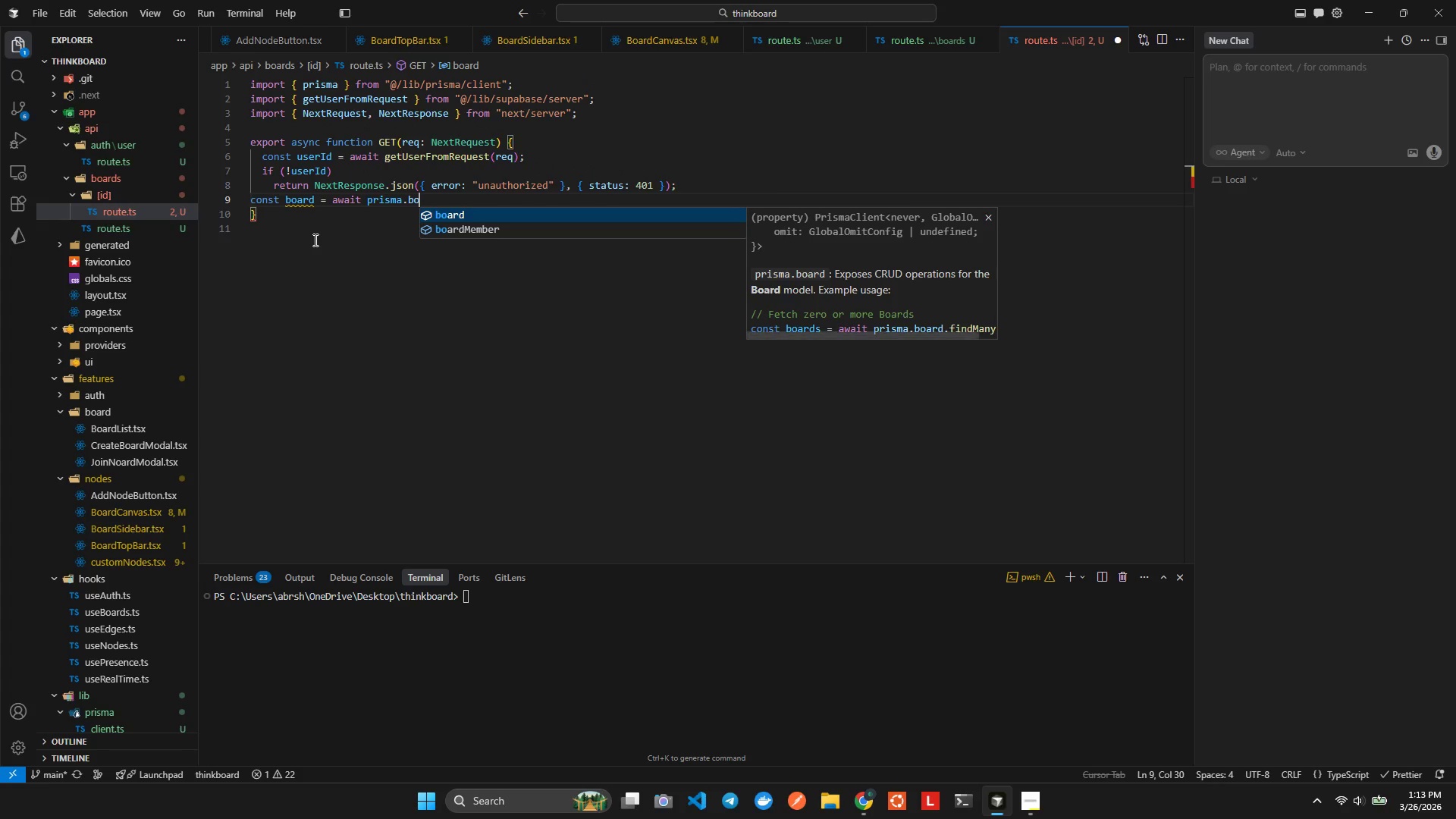 
key(Enter)
 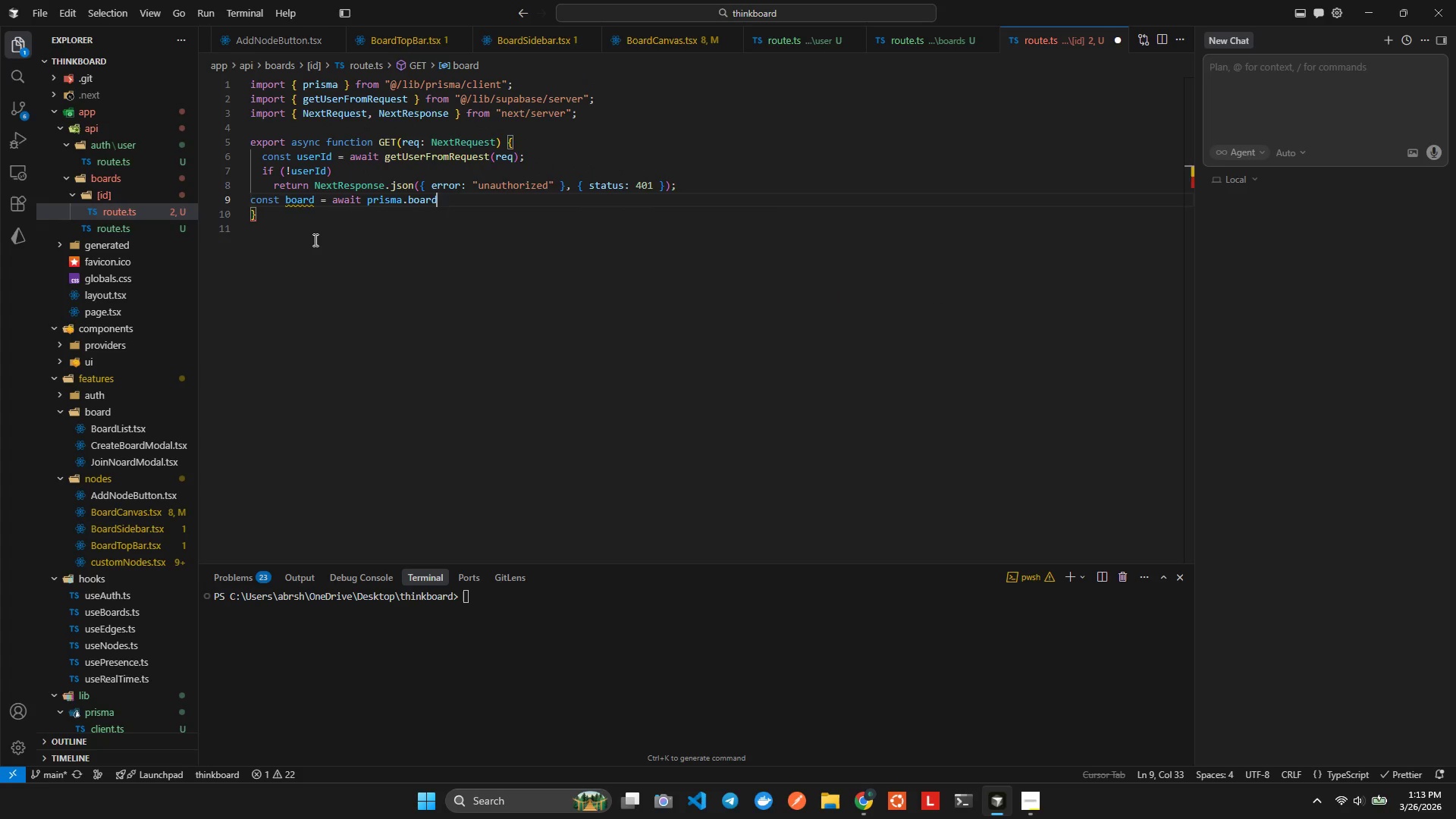 
type(.findun)
 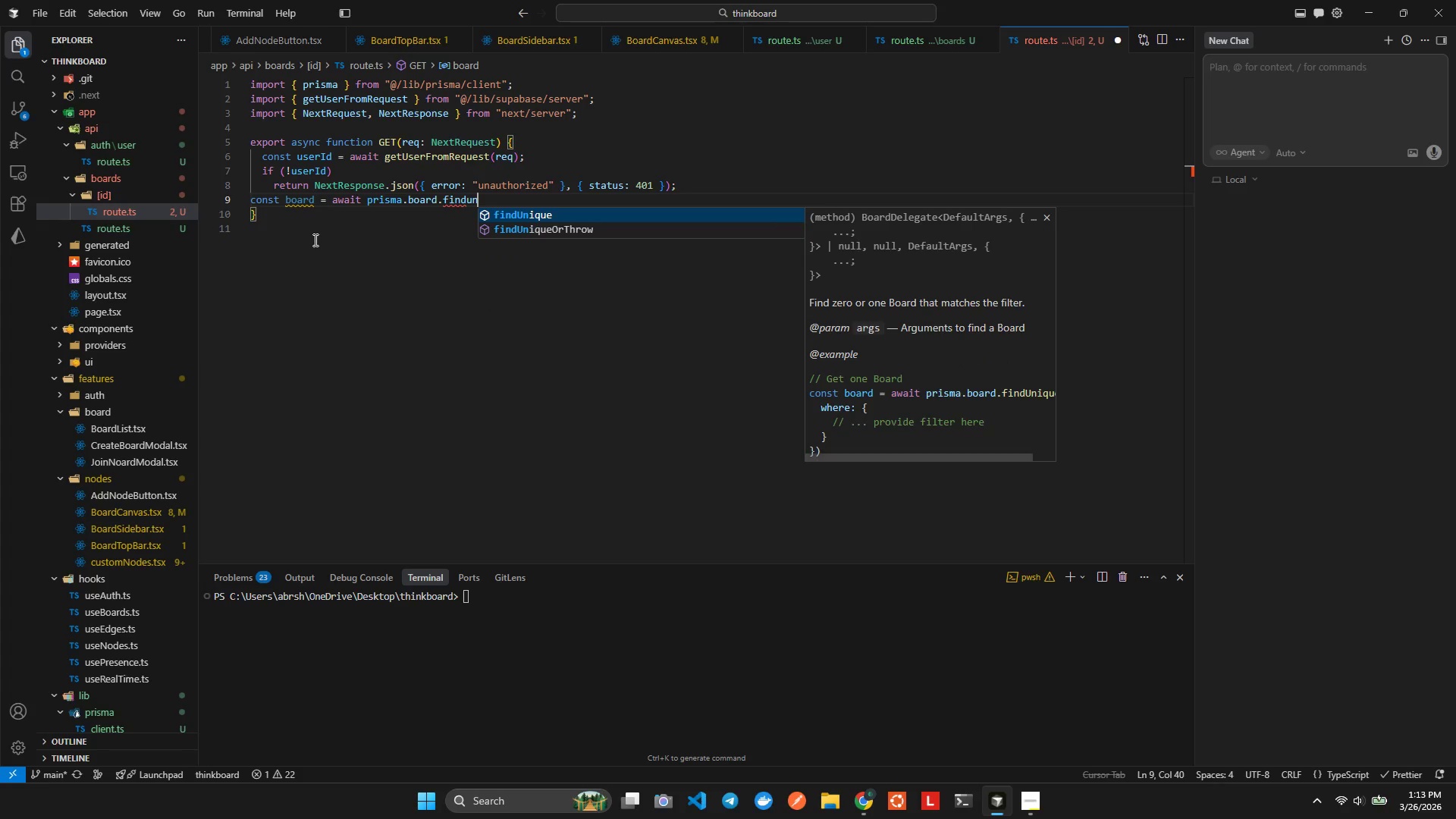 
key(Enter)
 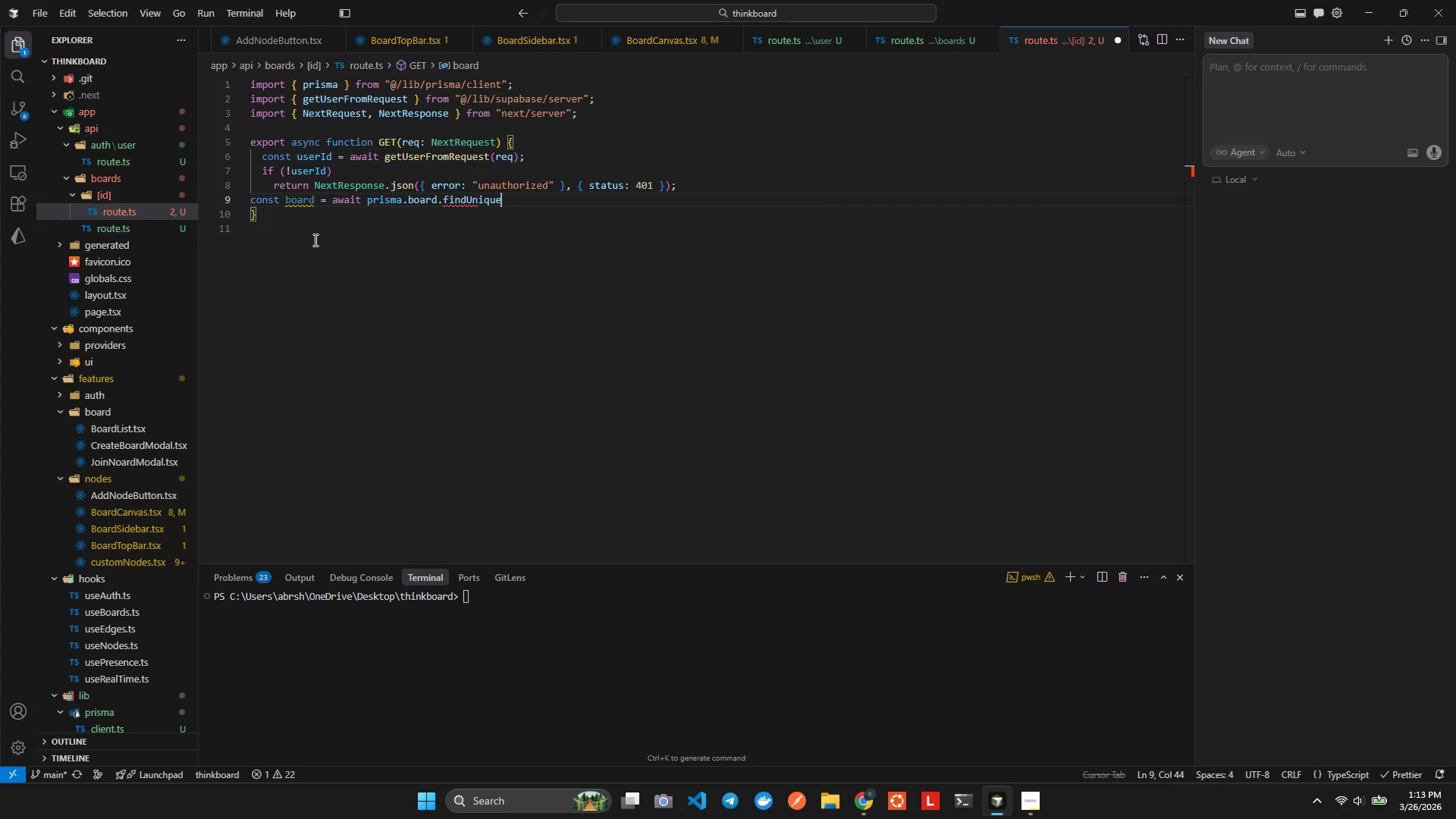 
key(Period)
 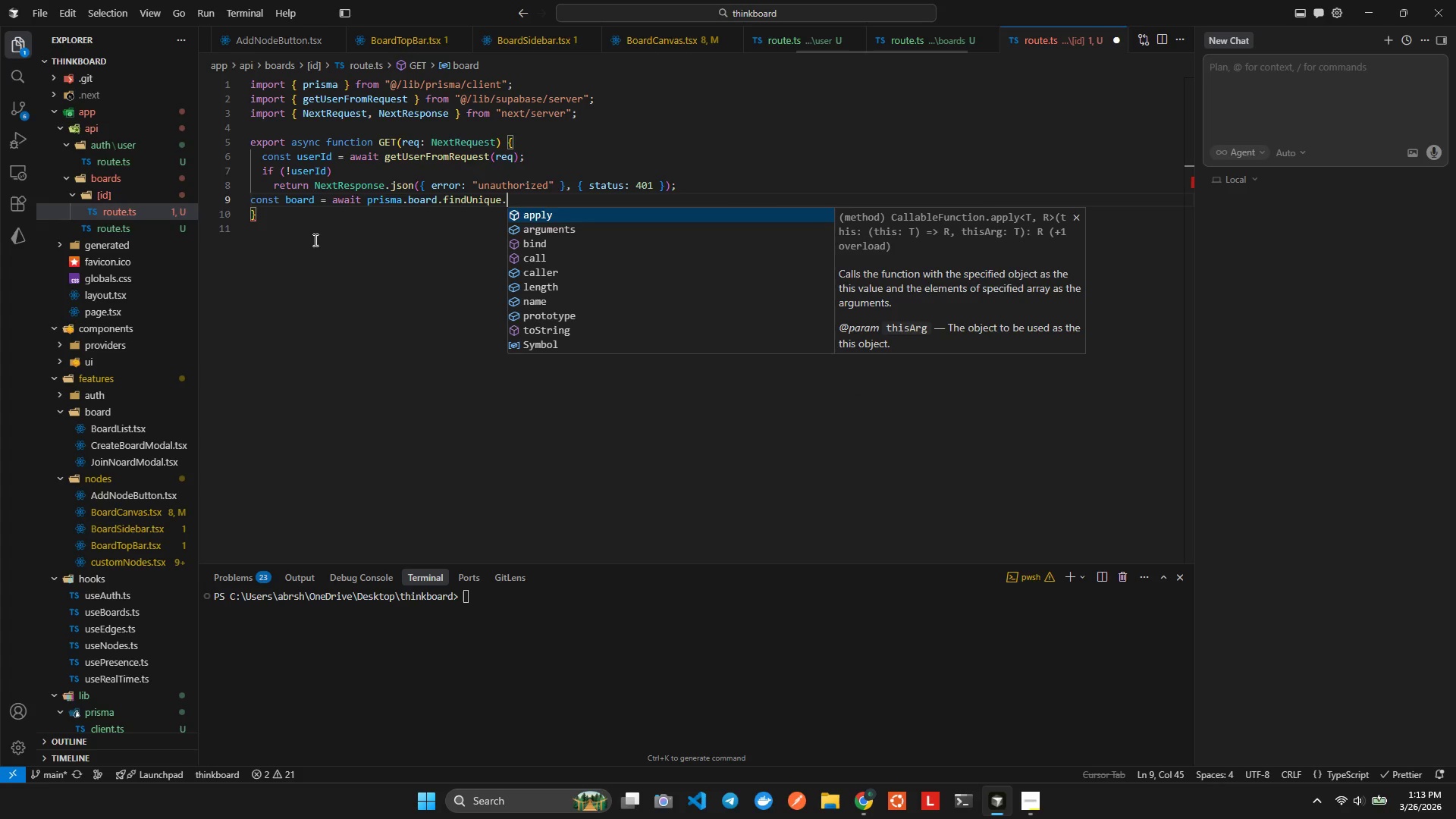 
key(Backspace)
 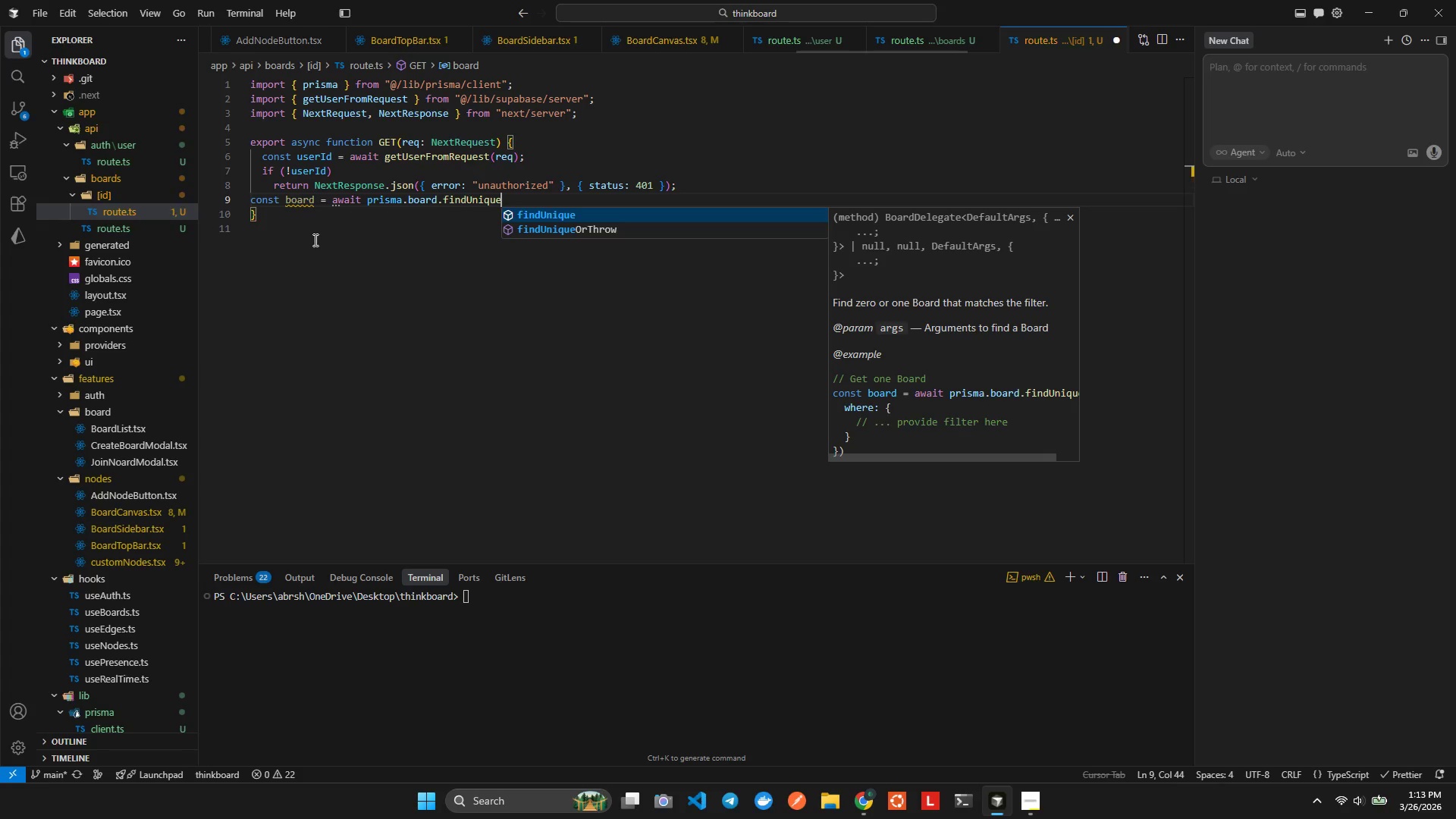 
key(Shift+ShiftLeft)
 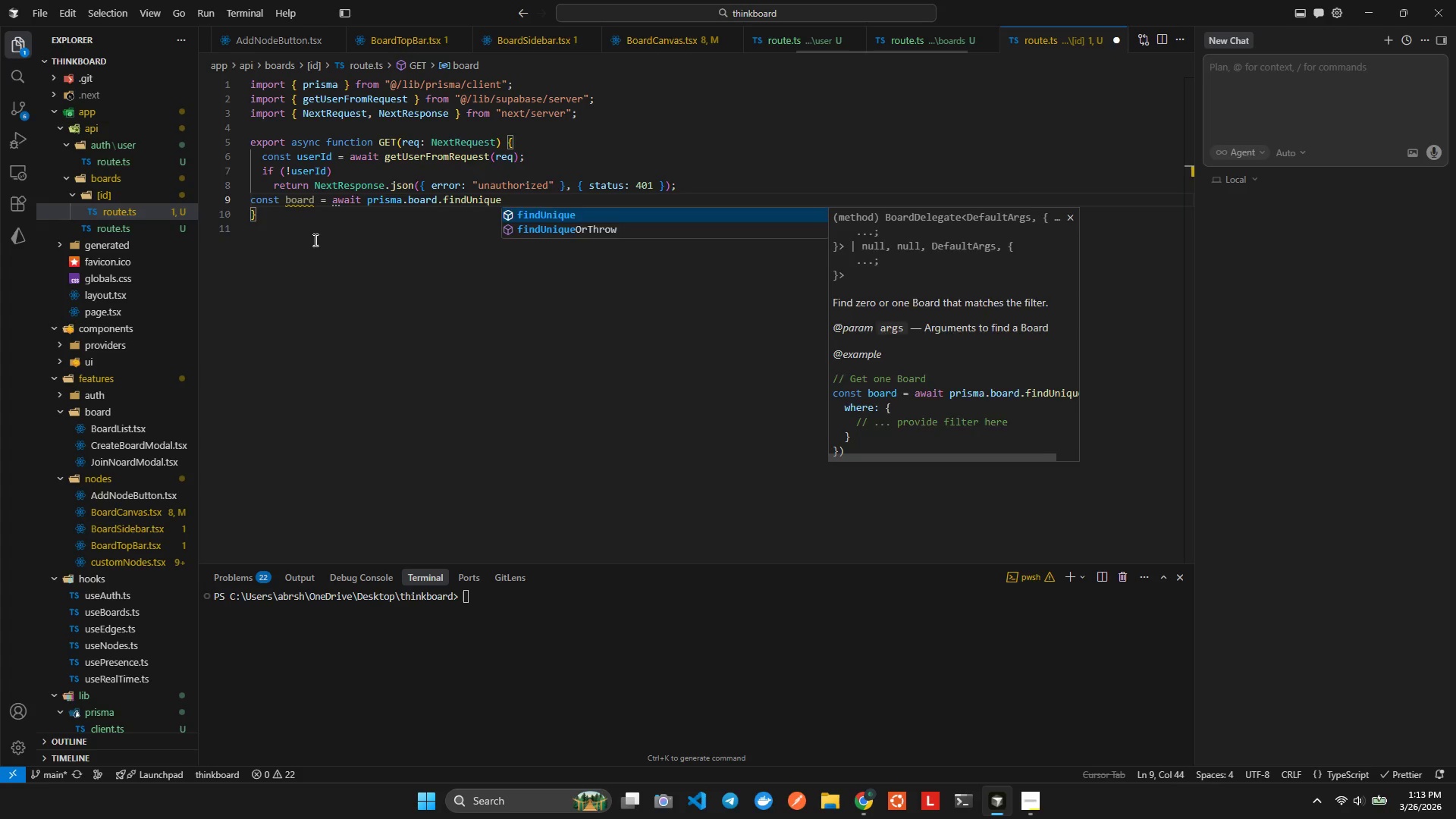 
key(Shift+9)
 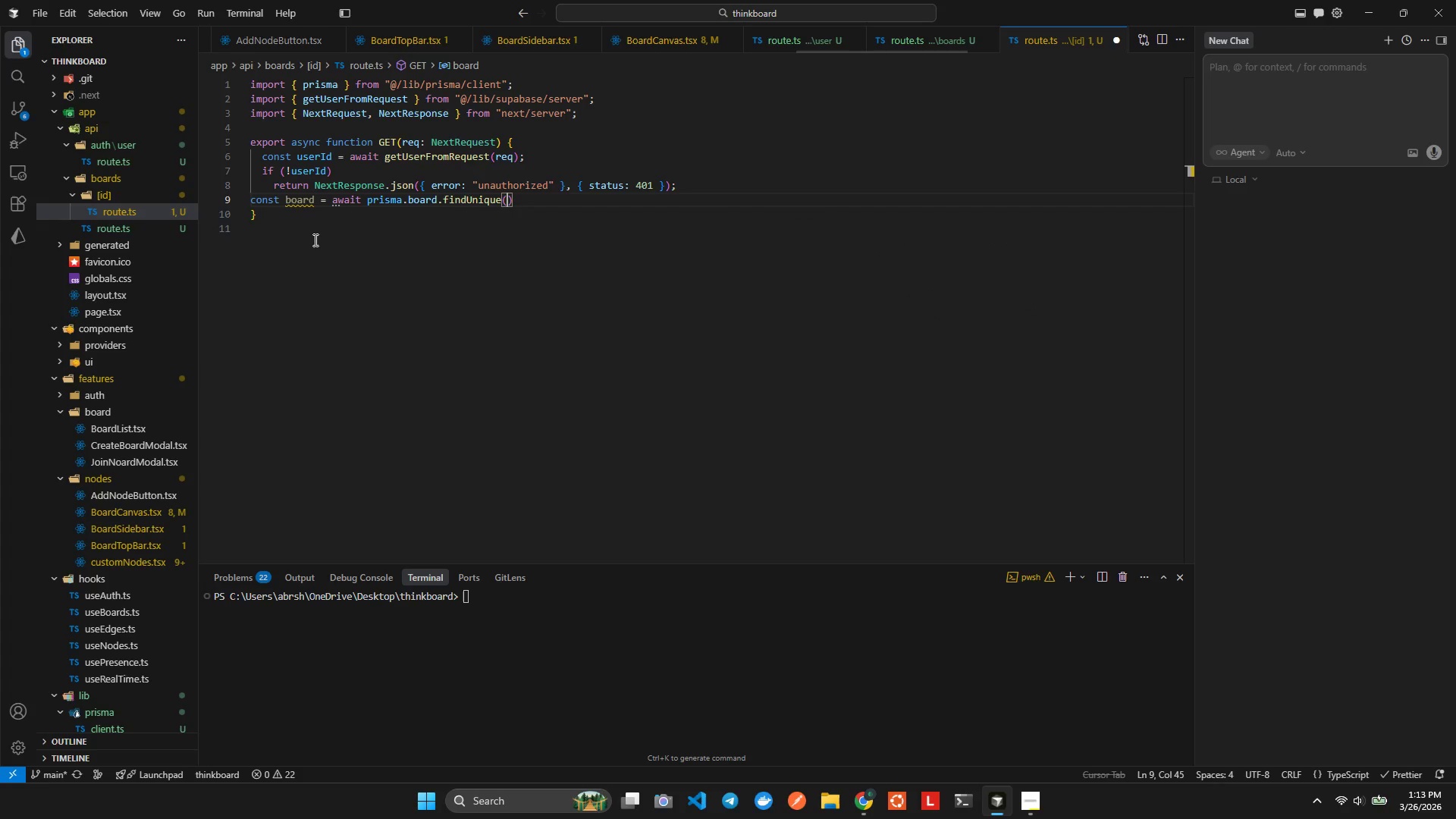 
key(Shift+ShiftLeft)
 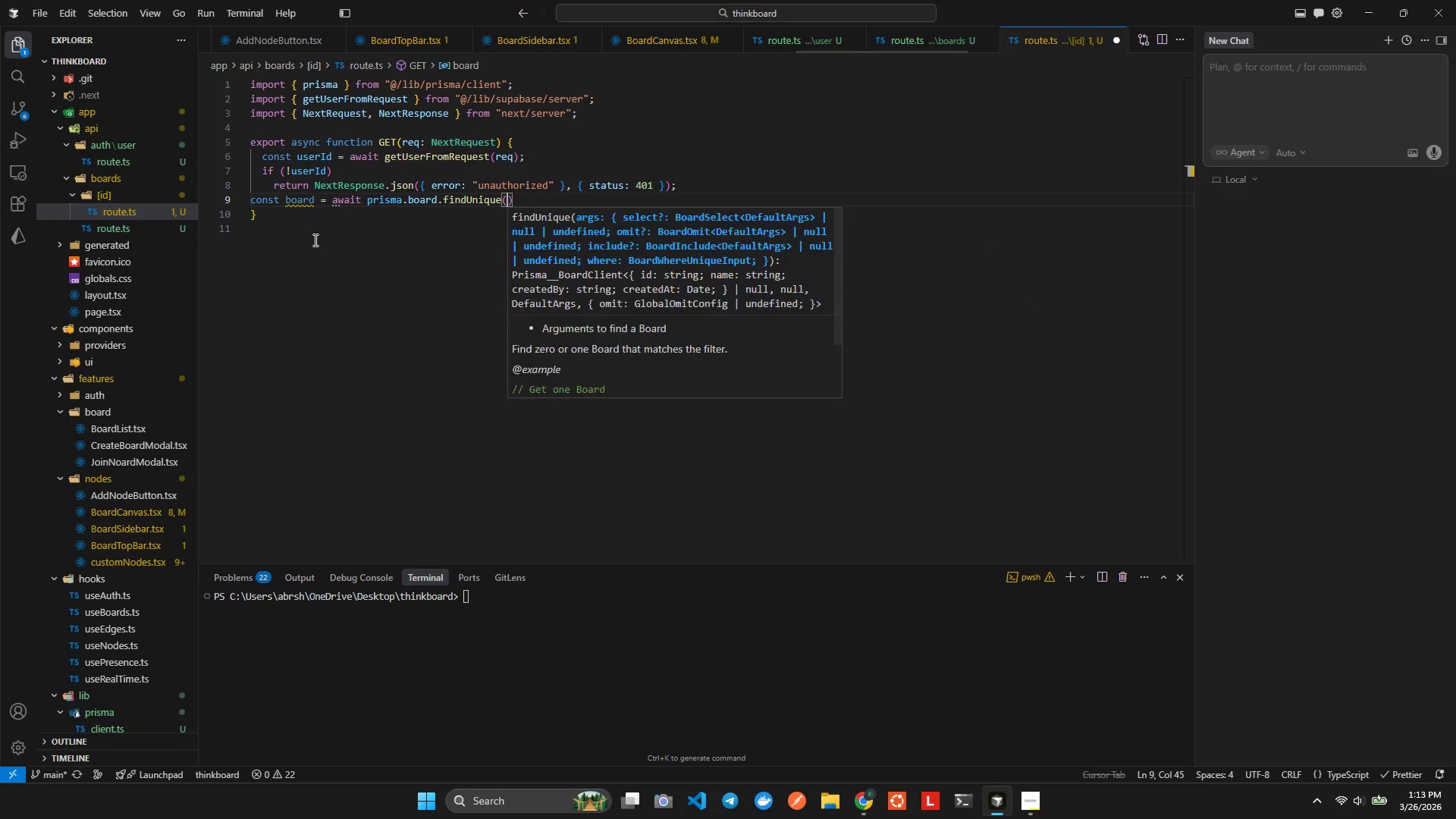 
key(Shift+BracketLeft)
 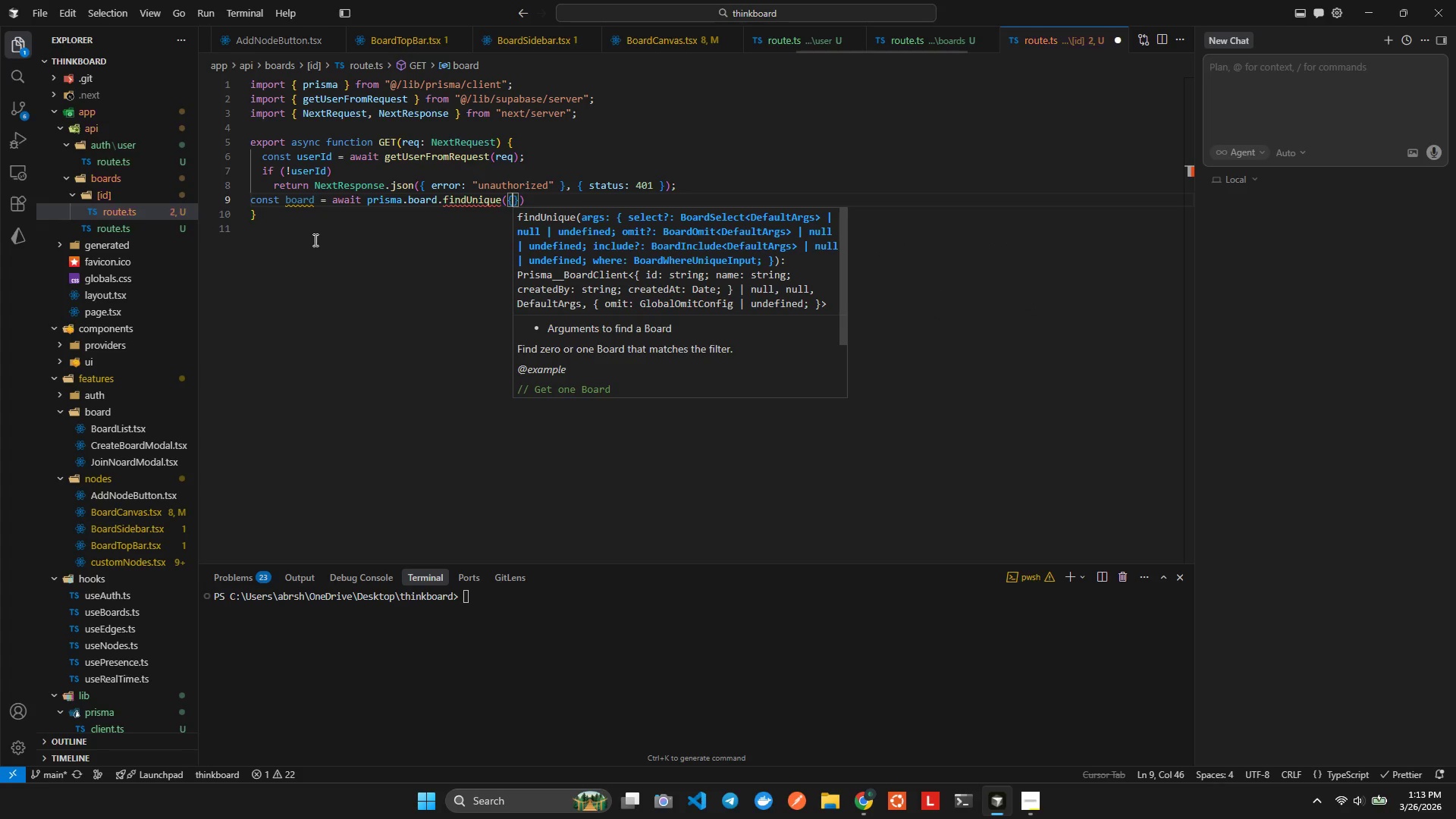 
key(Enter)
 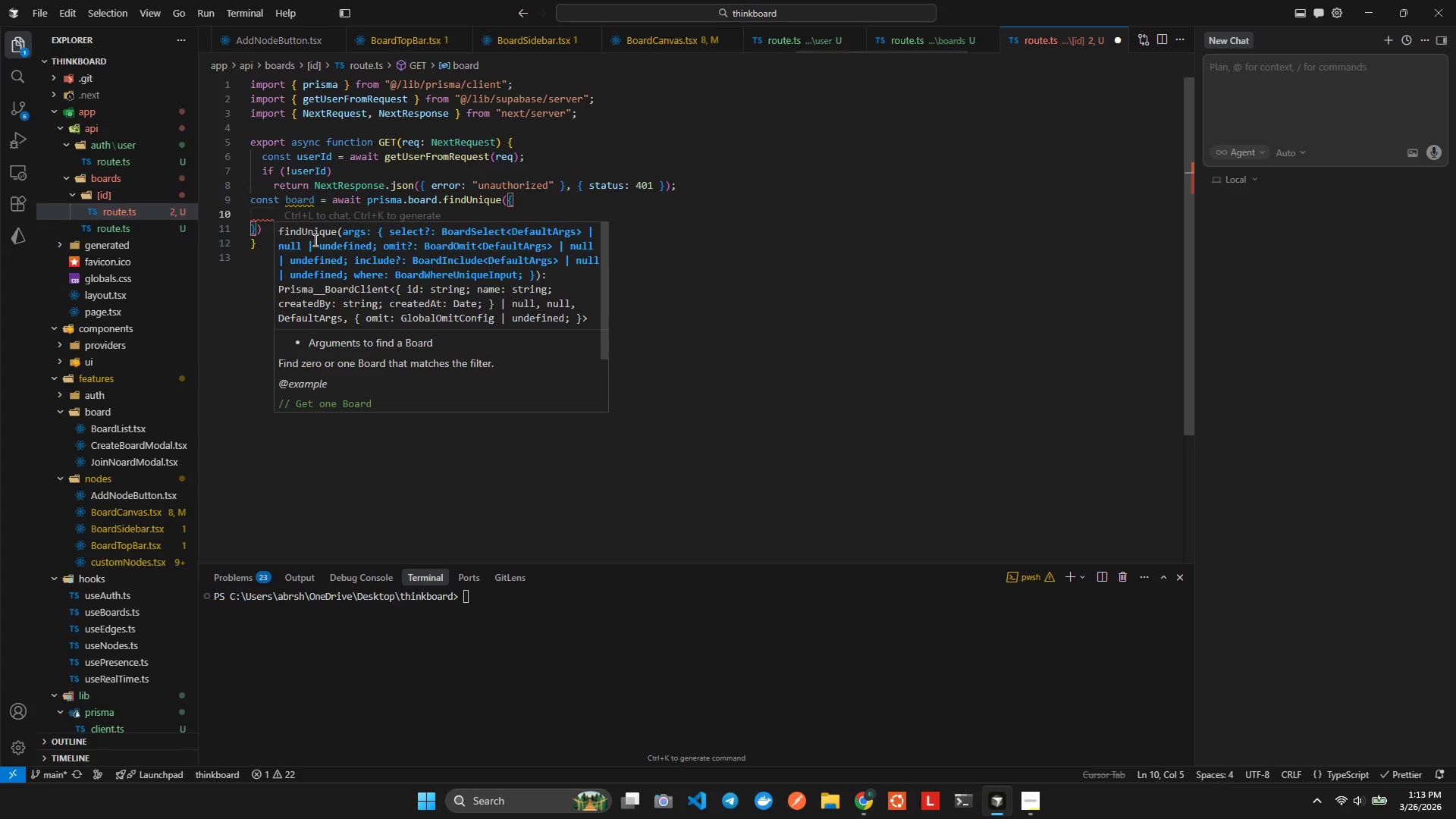 
type(where)
 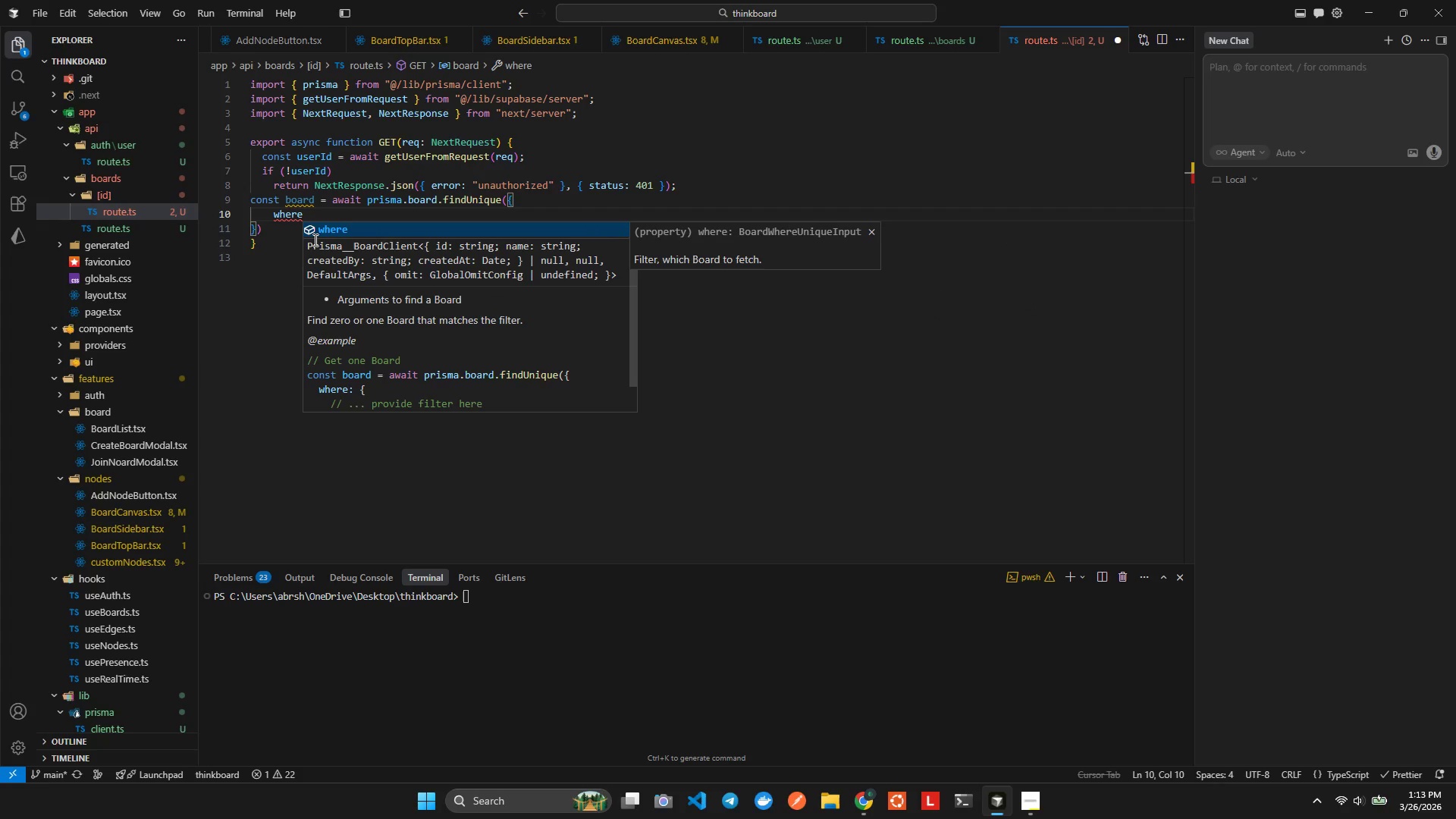 
key(Enter)
 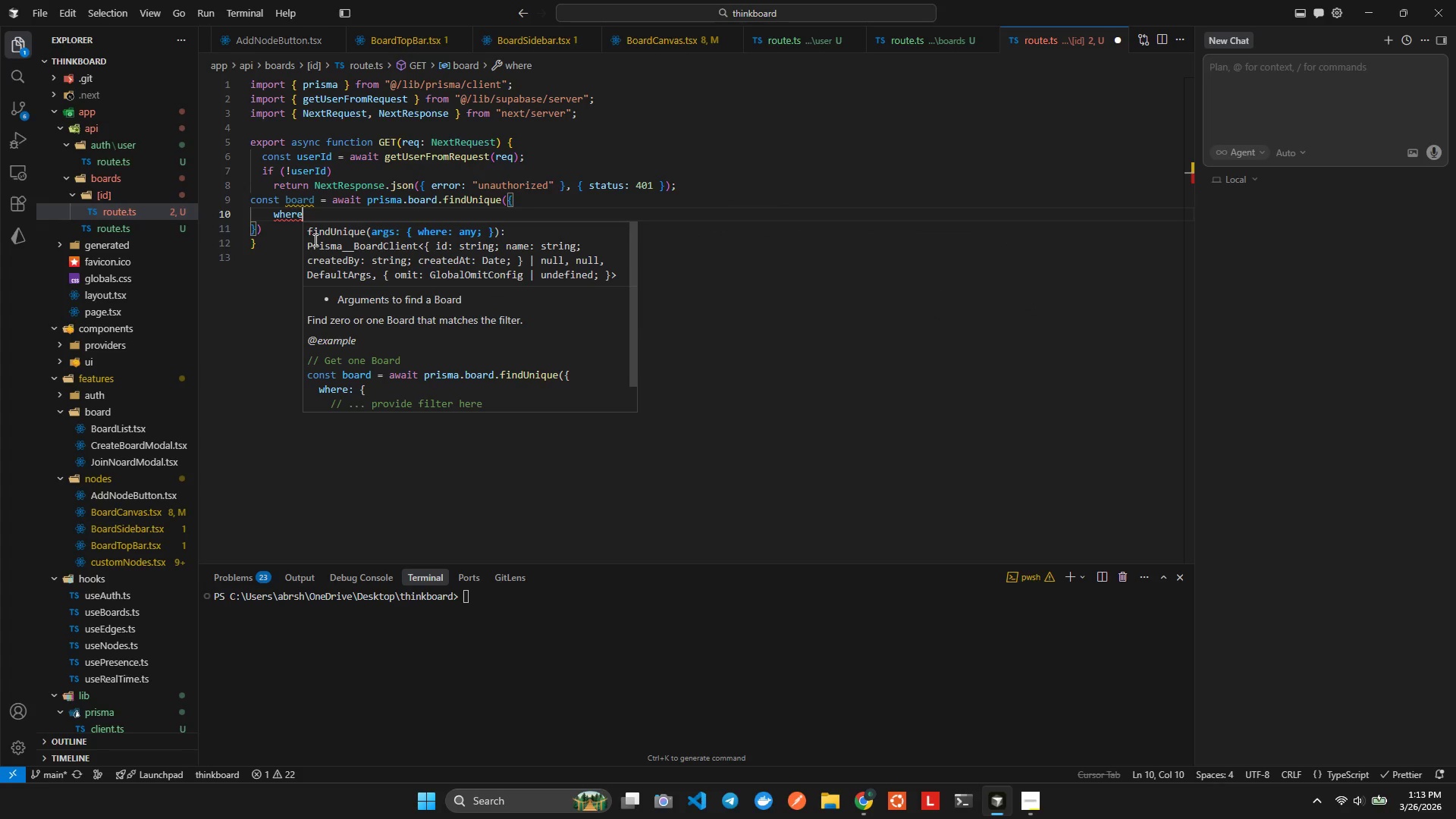 
type(P )
key(Backspace)
key(Backspace)
type(: {id)
 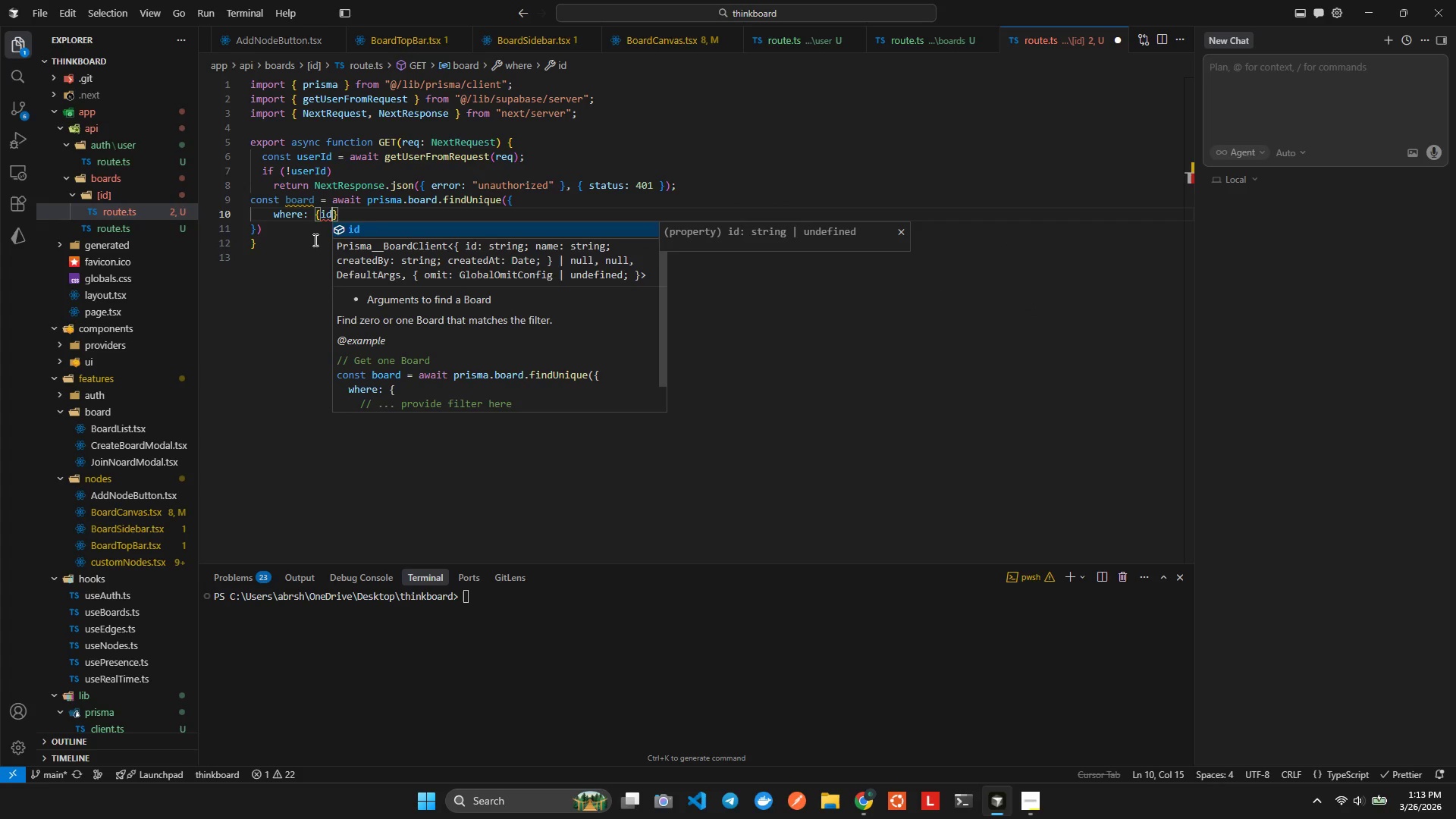 
key(Enter)
 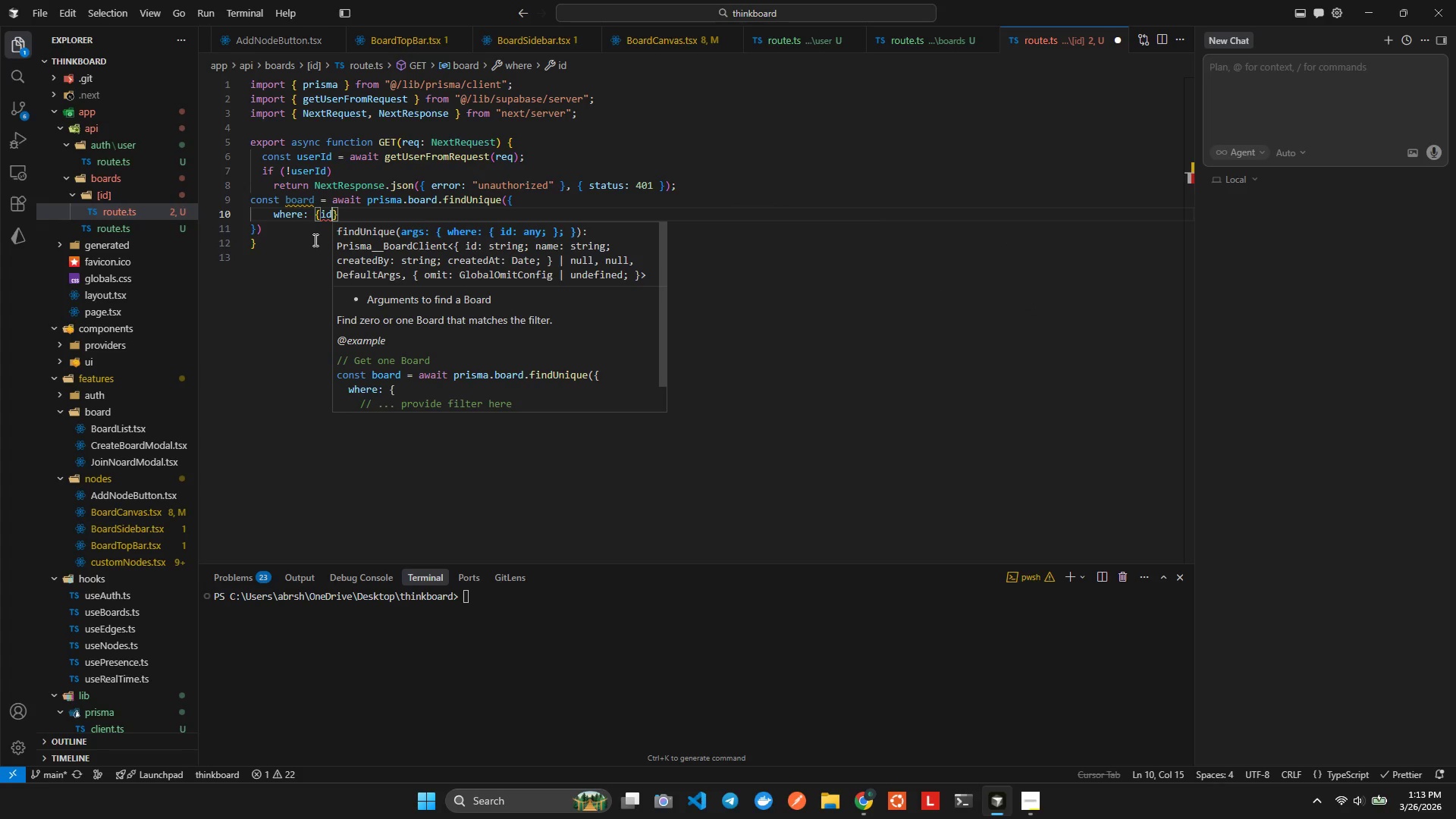 
key(ArrowRight)
 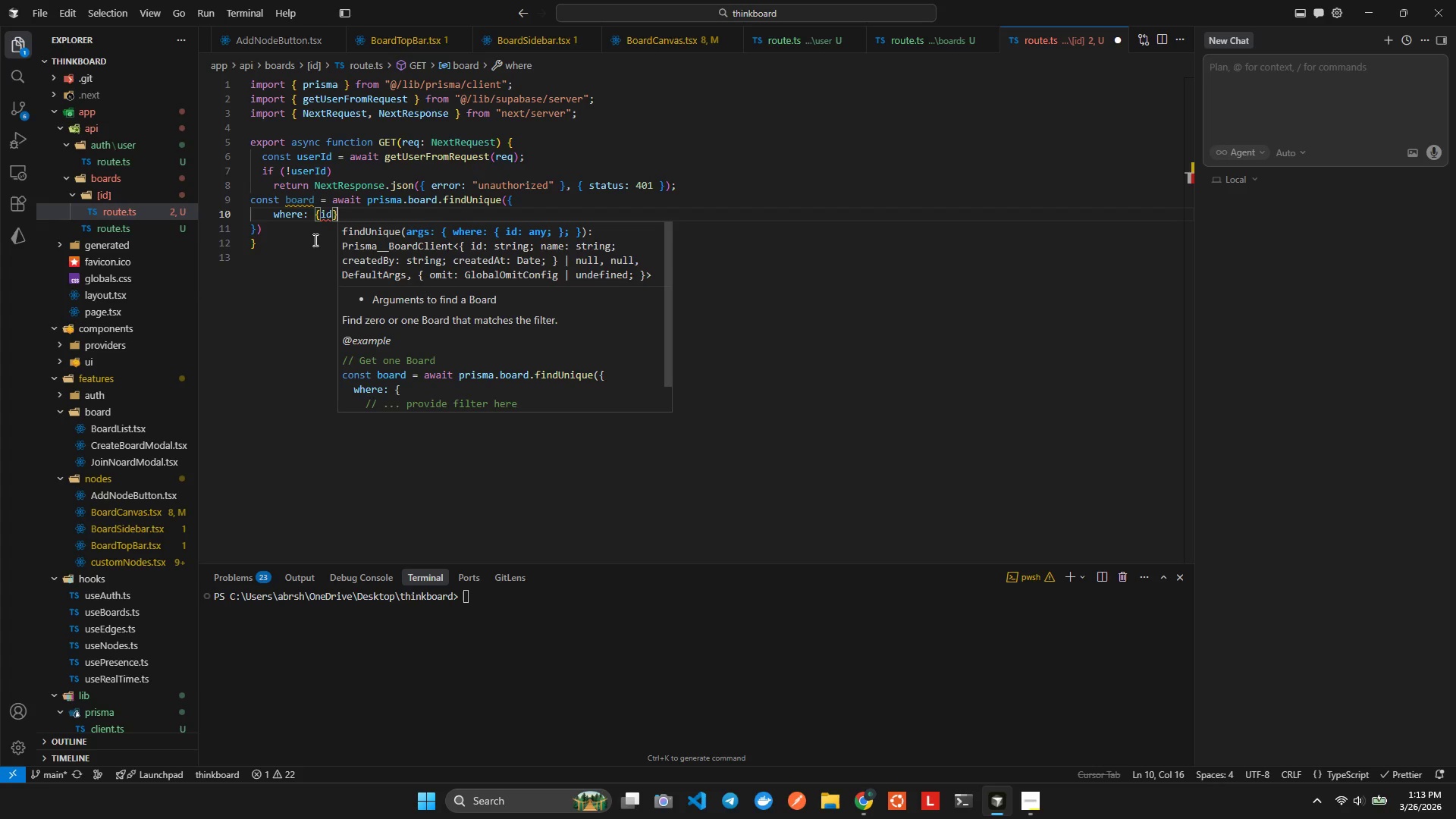 
key(Comma)
 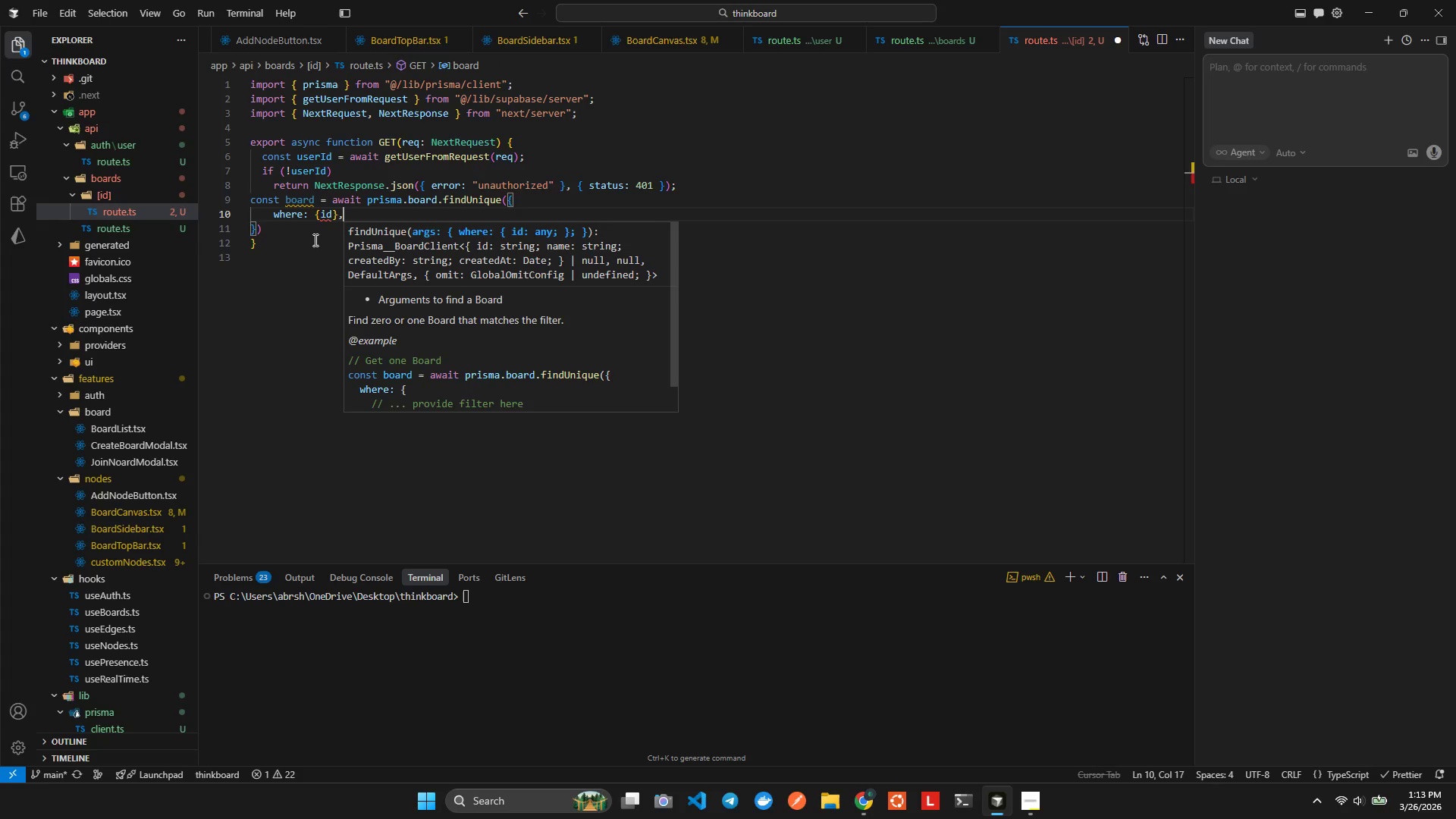 
key(Backspace)
 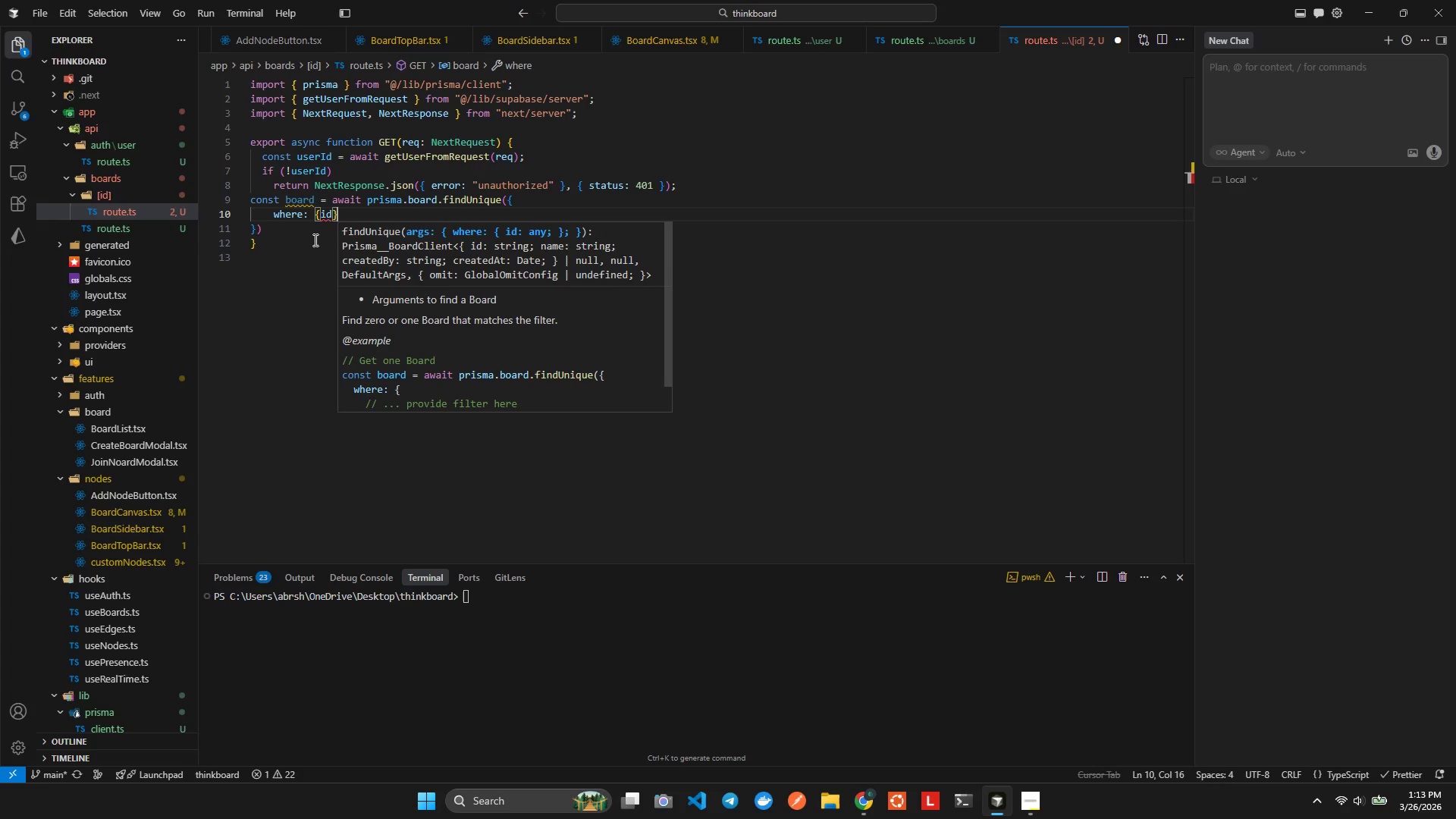 
key(ArrowLeft)
 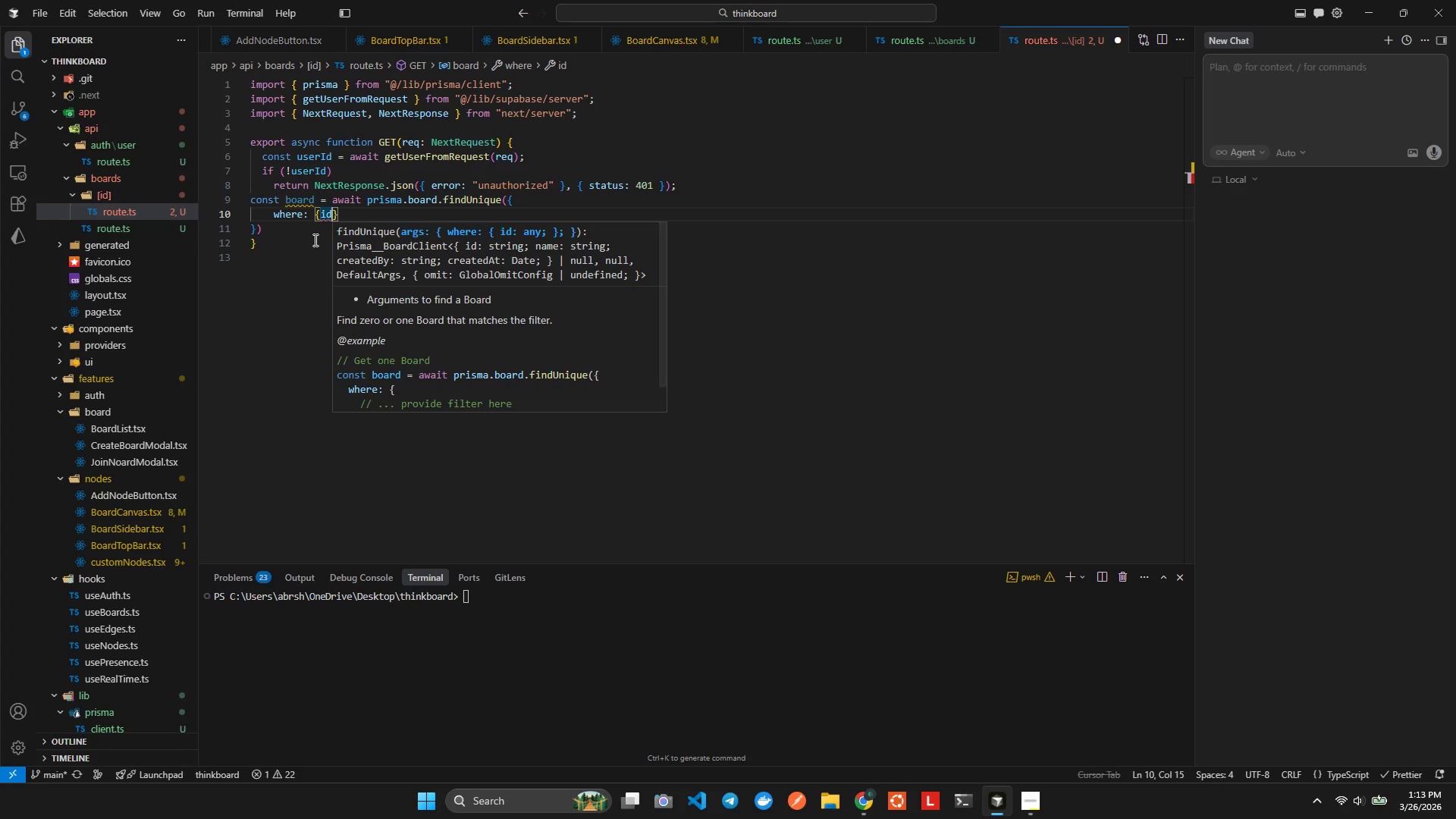 
type(: pa)
 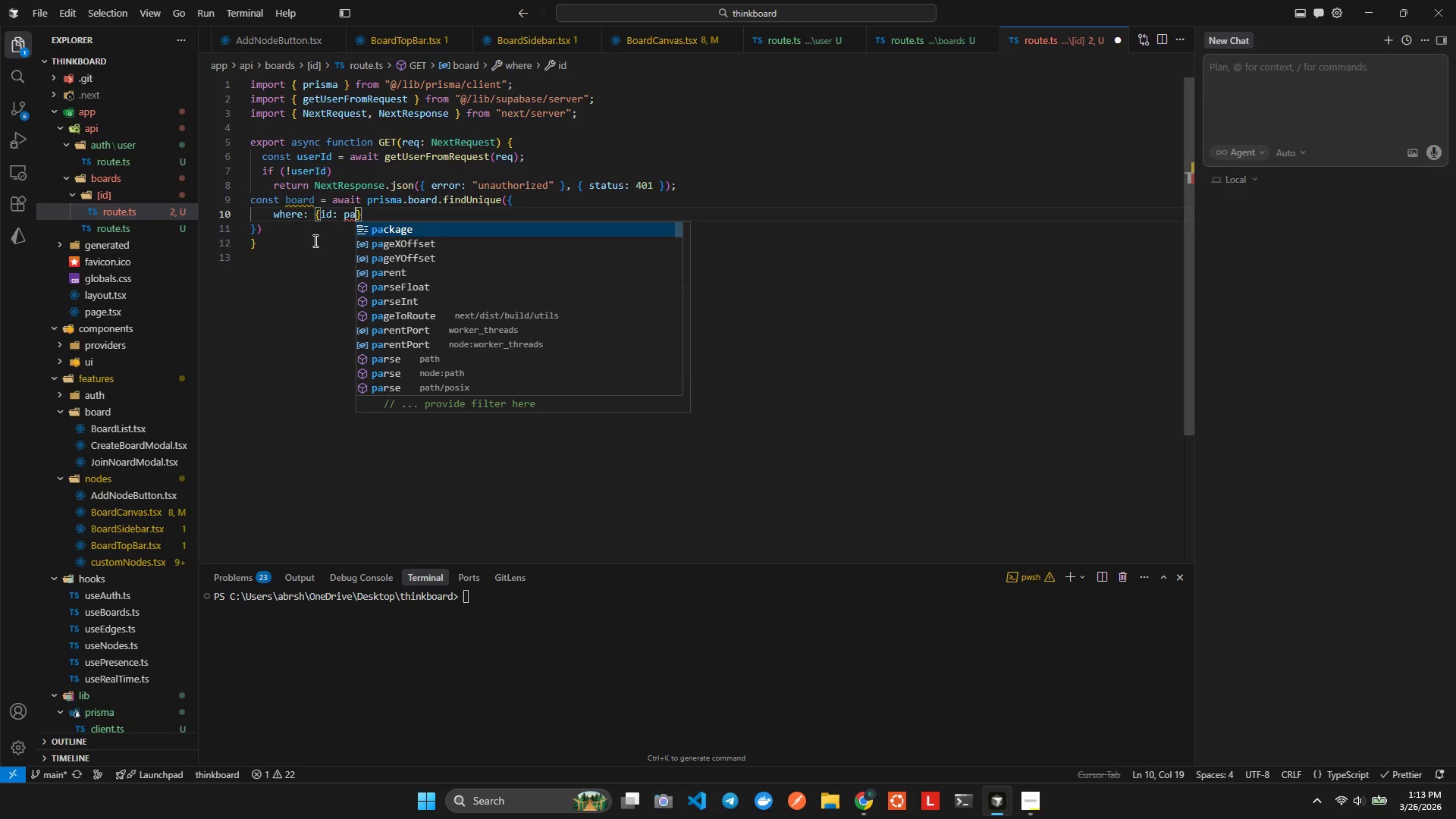 
wait(5.62)
 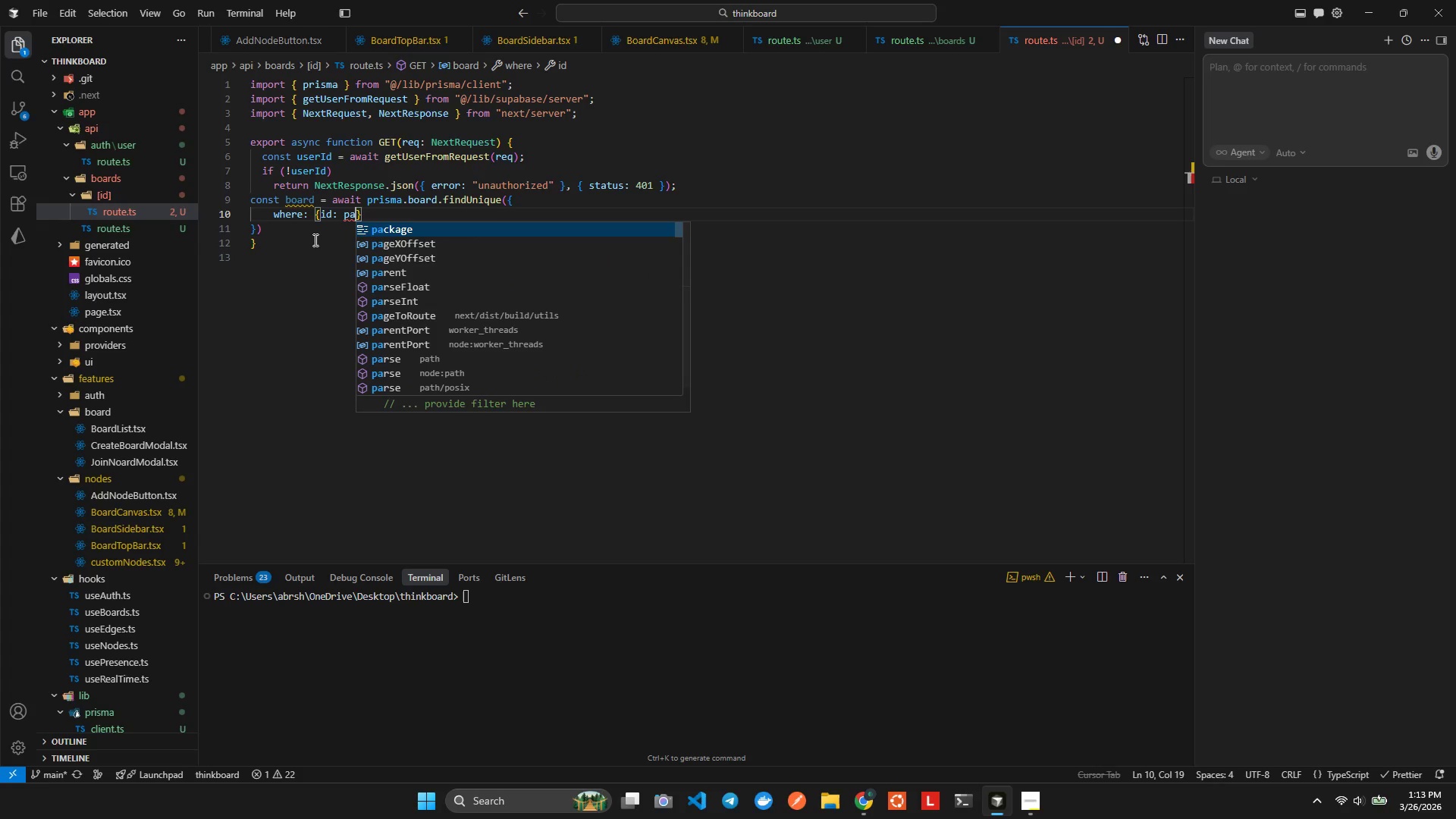 
key(ArrowUp)
 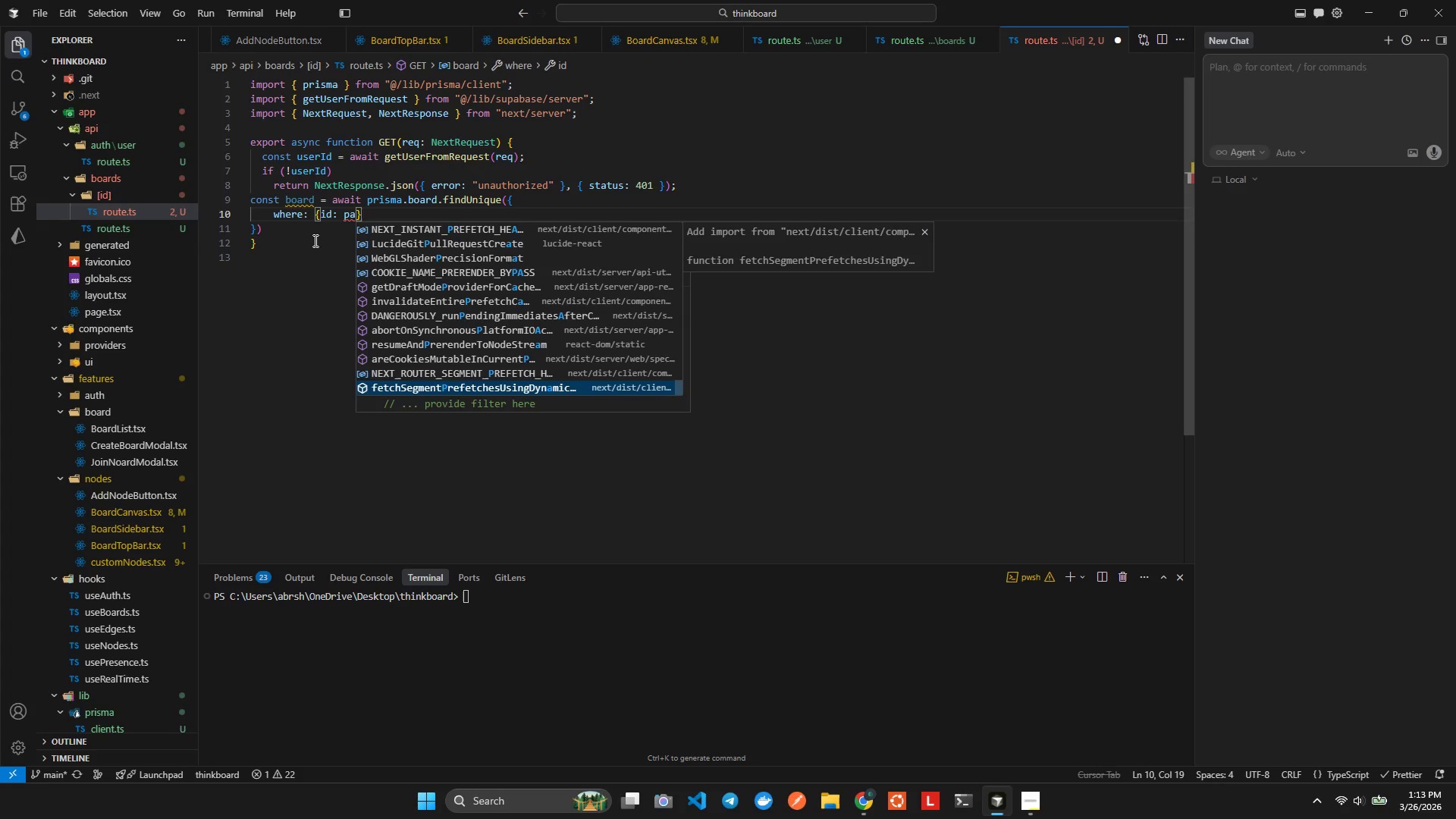 
key(ArrowUp)
 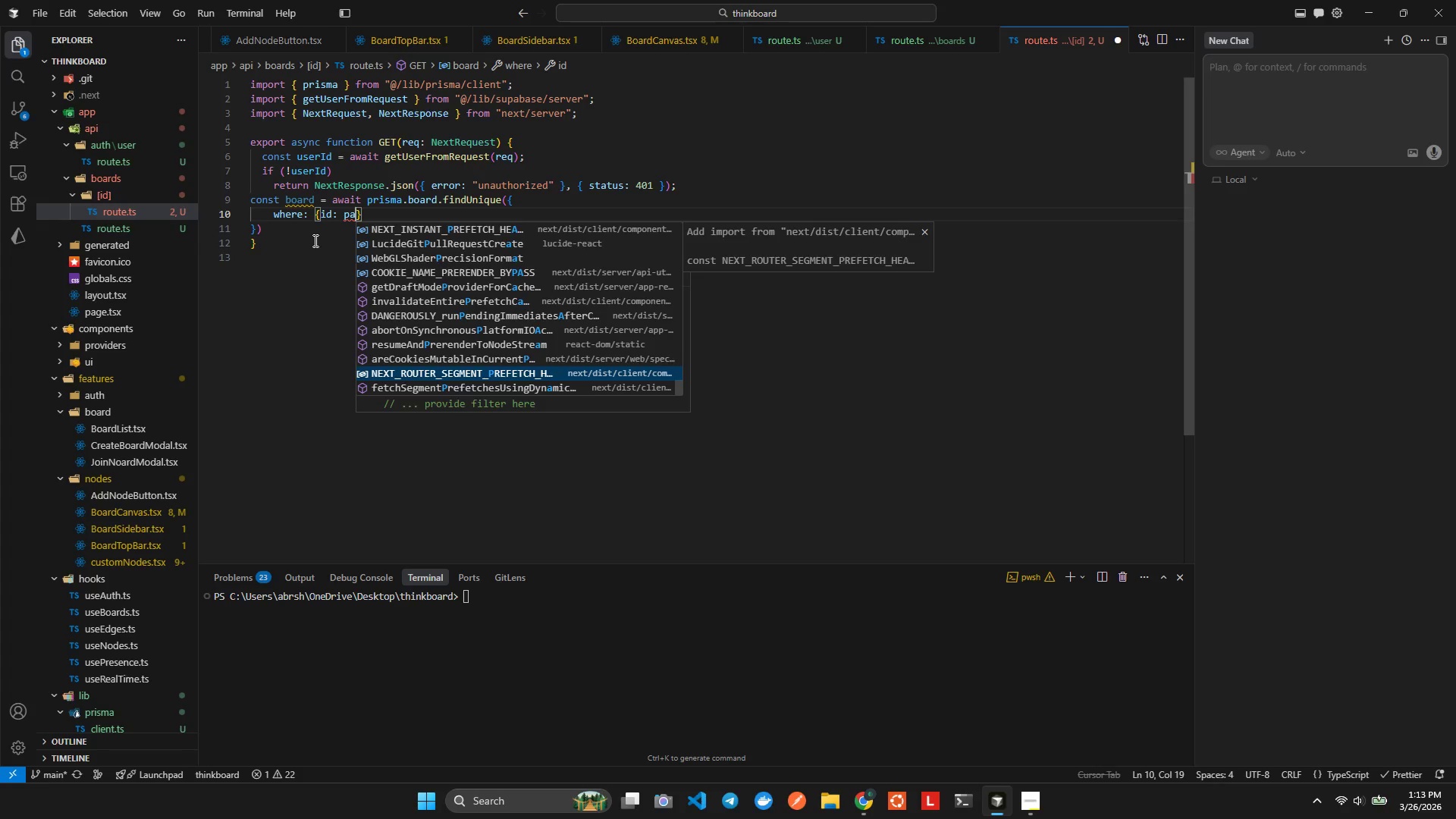 
key(ArrowRight)
 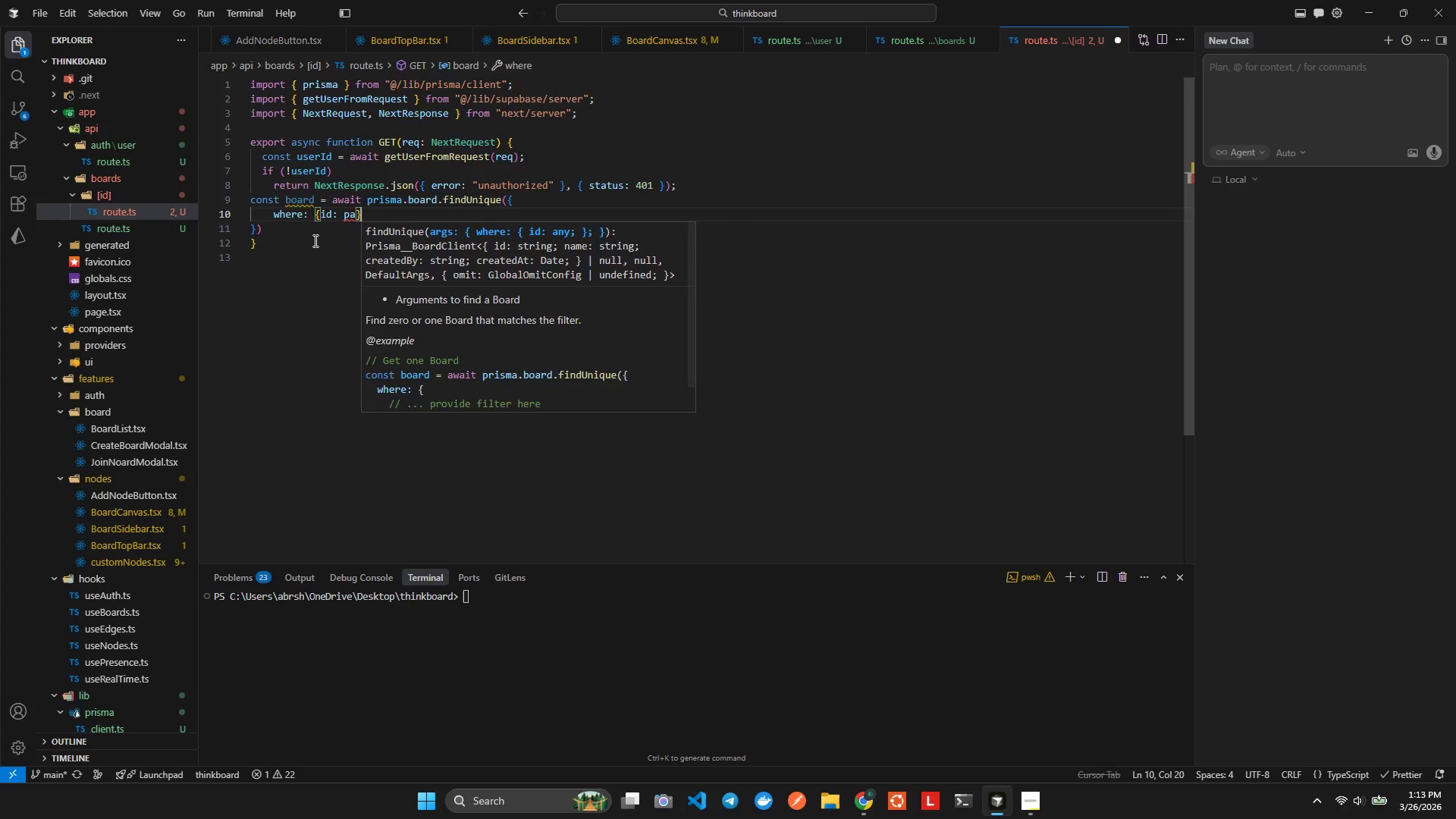 
key(ArrowRight)
 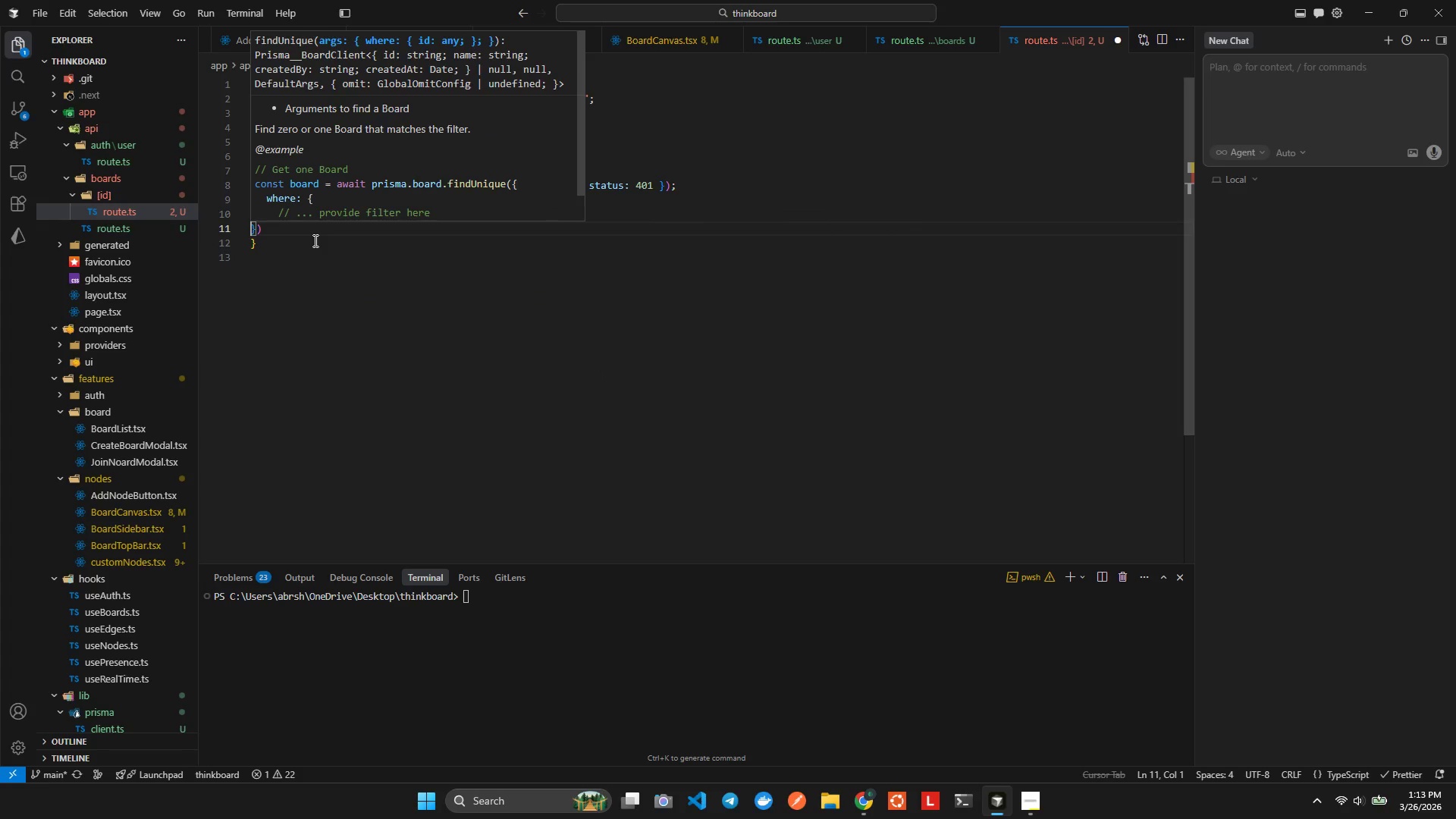 
key(ArrowUp)
 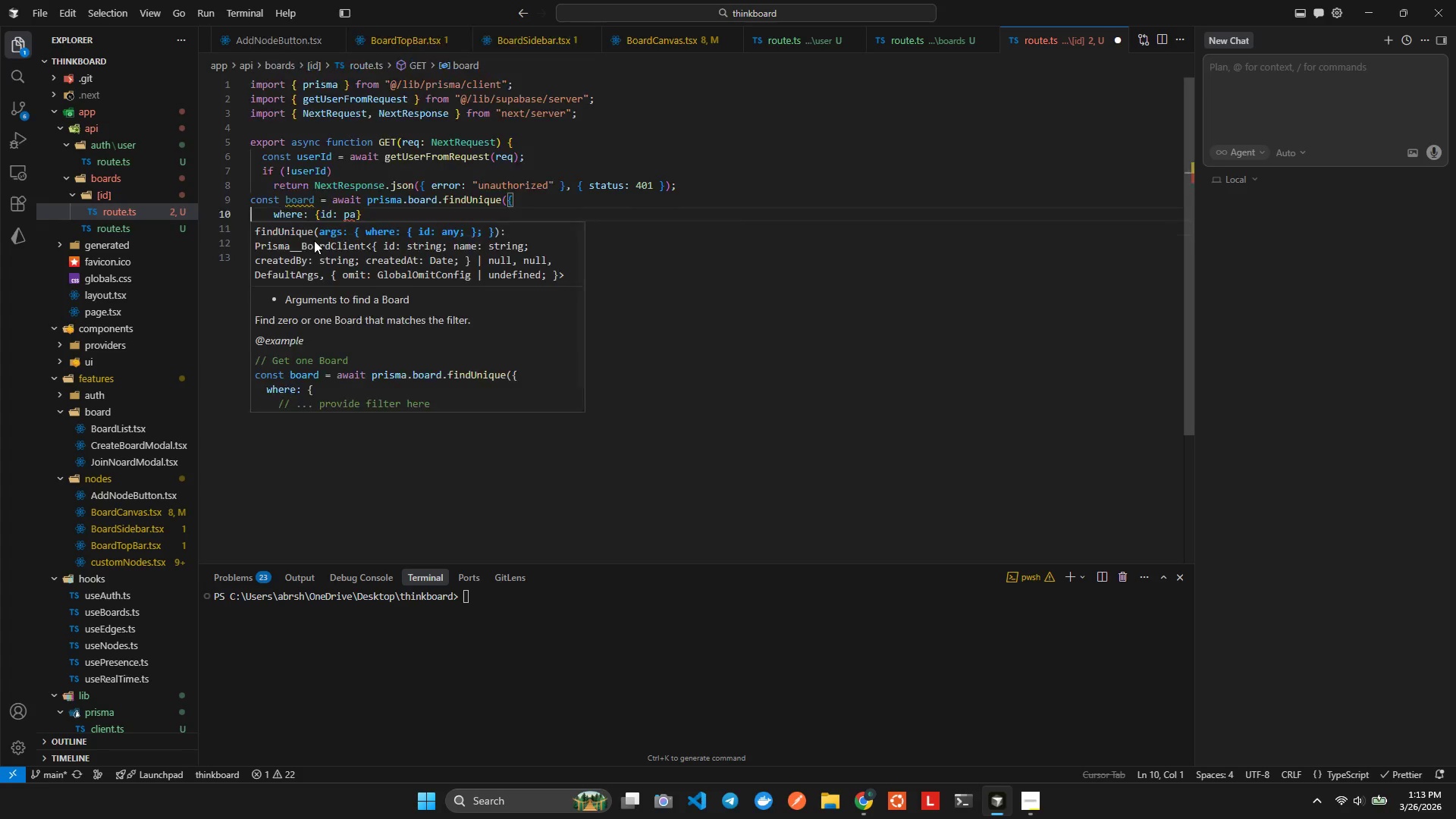 
key(ArrowUp)
 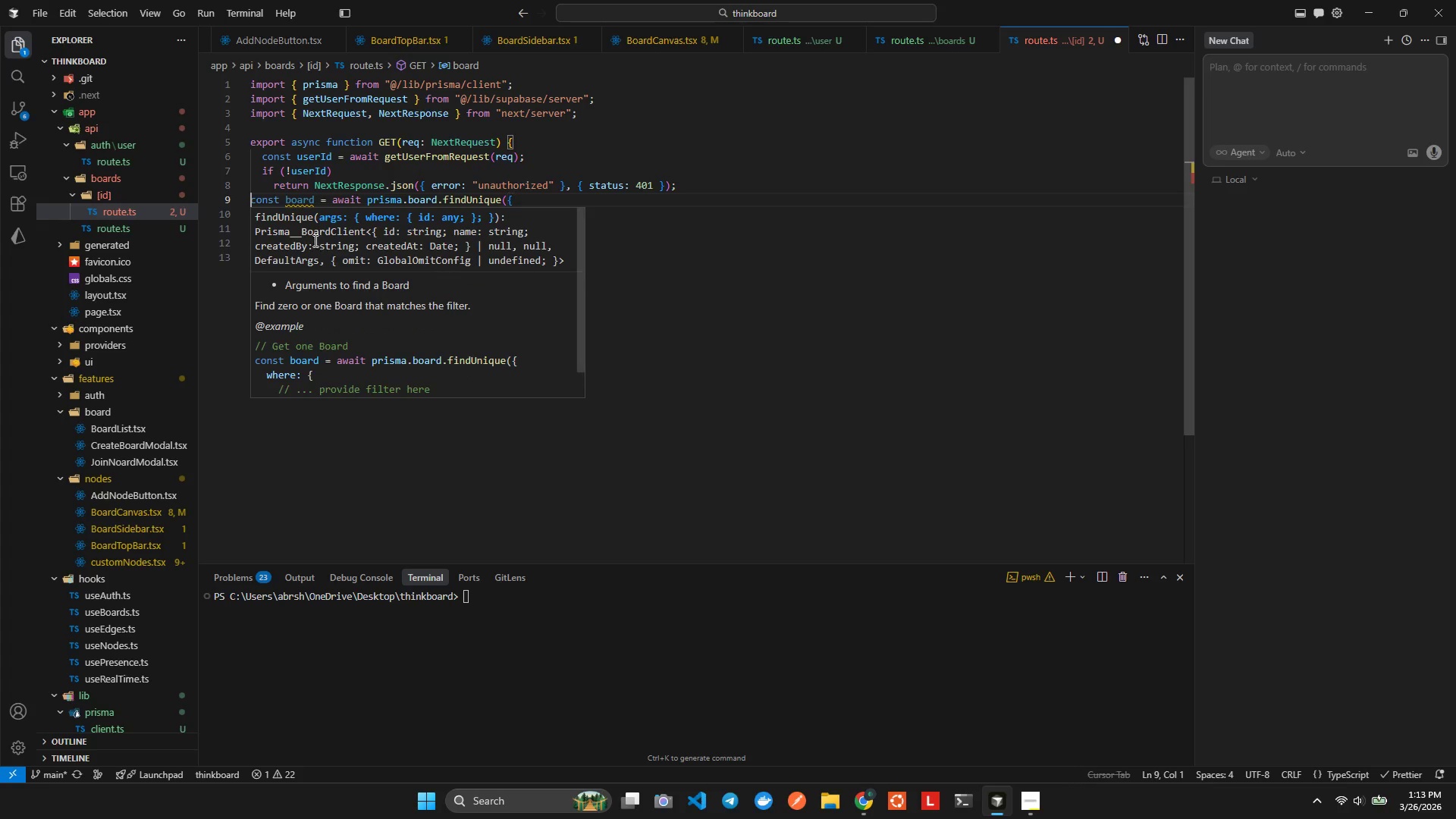 
key(ArrowUp)
 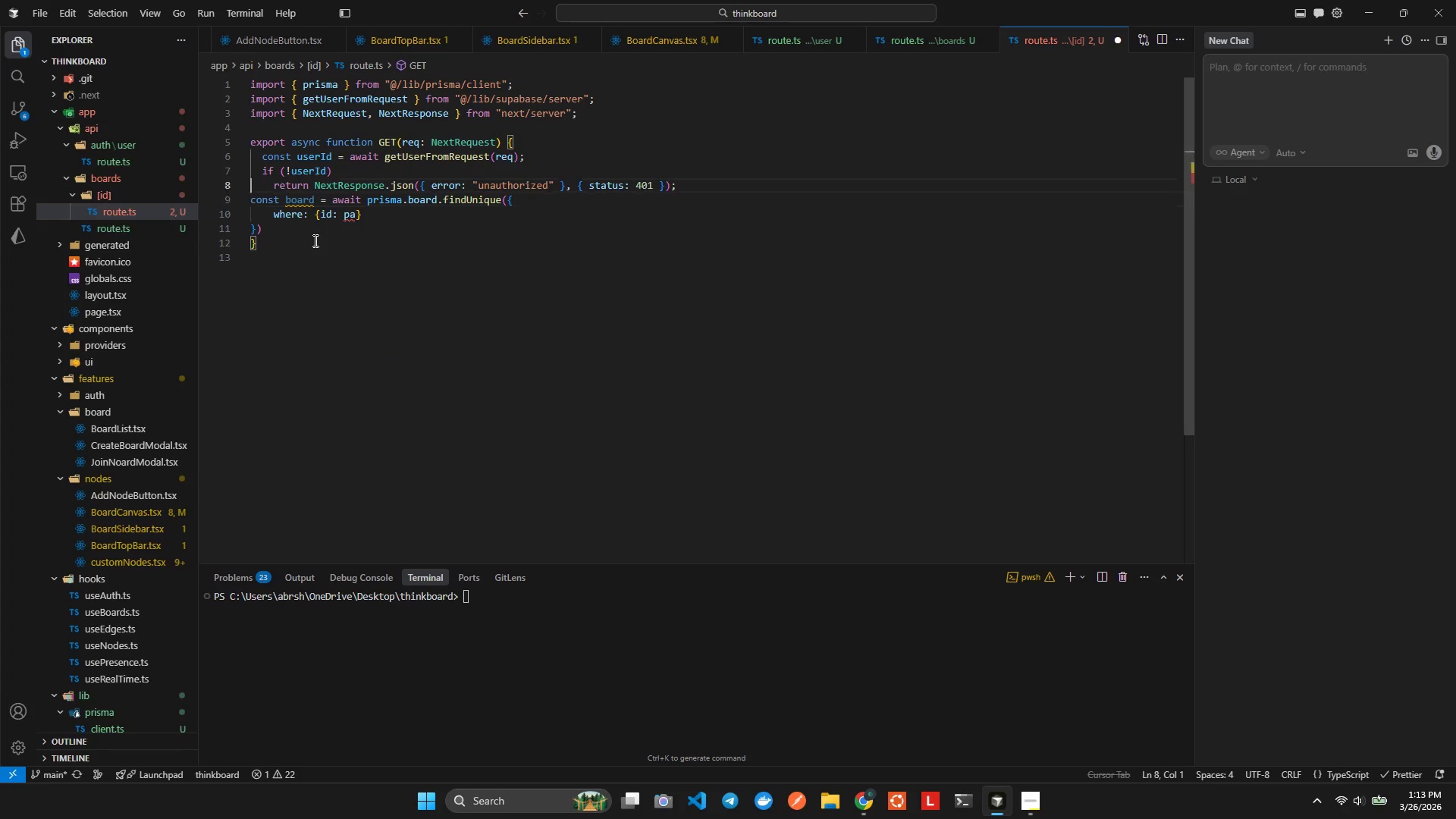 
key(ArrowUp)
 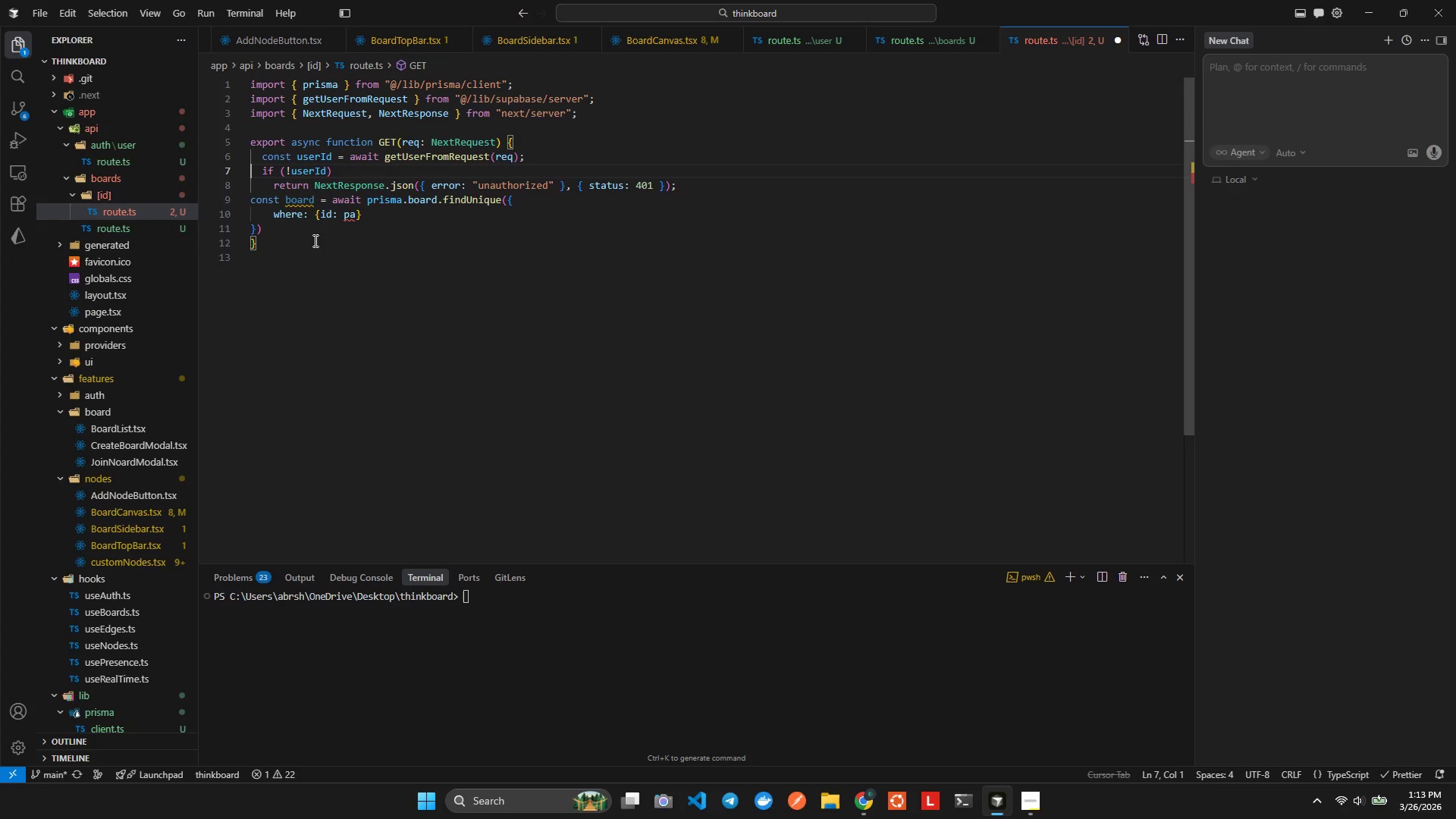 
key(ArrowUp)
 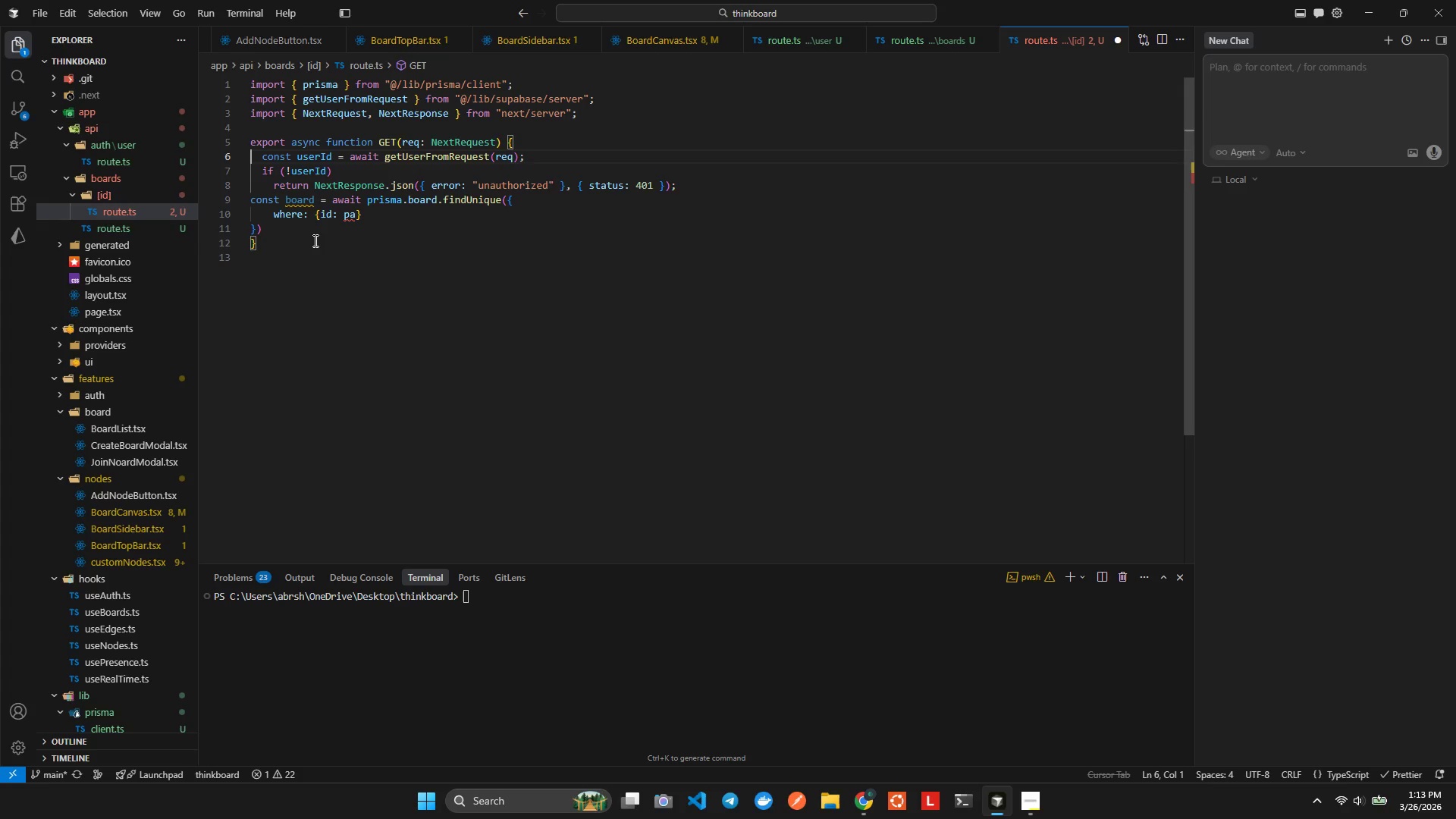 
key(ArrowLeft)
 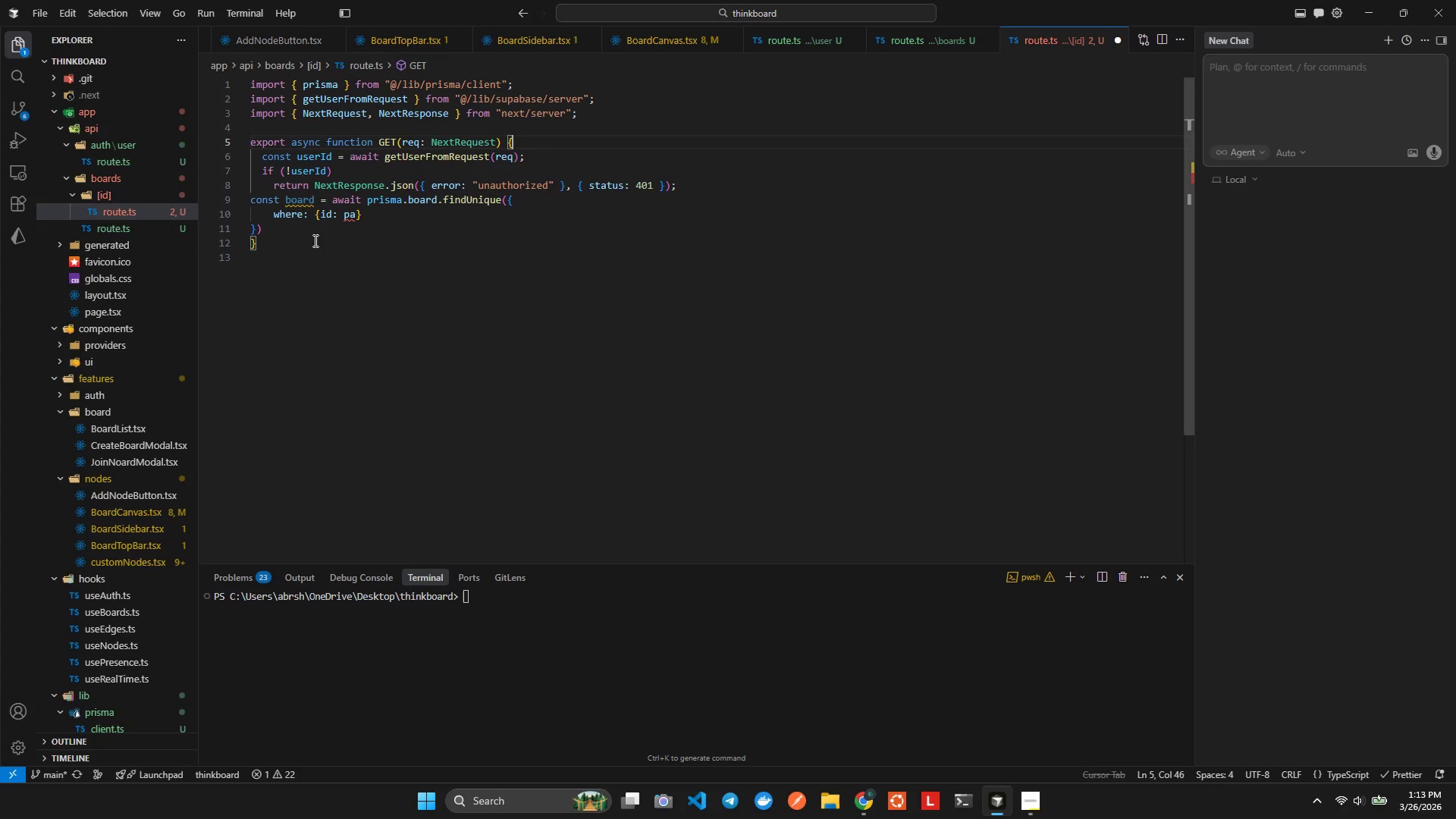 
key(ArrowLeft)
 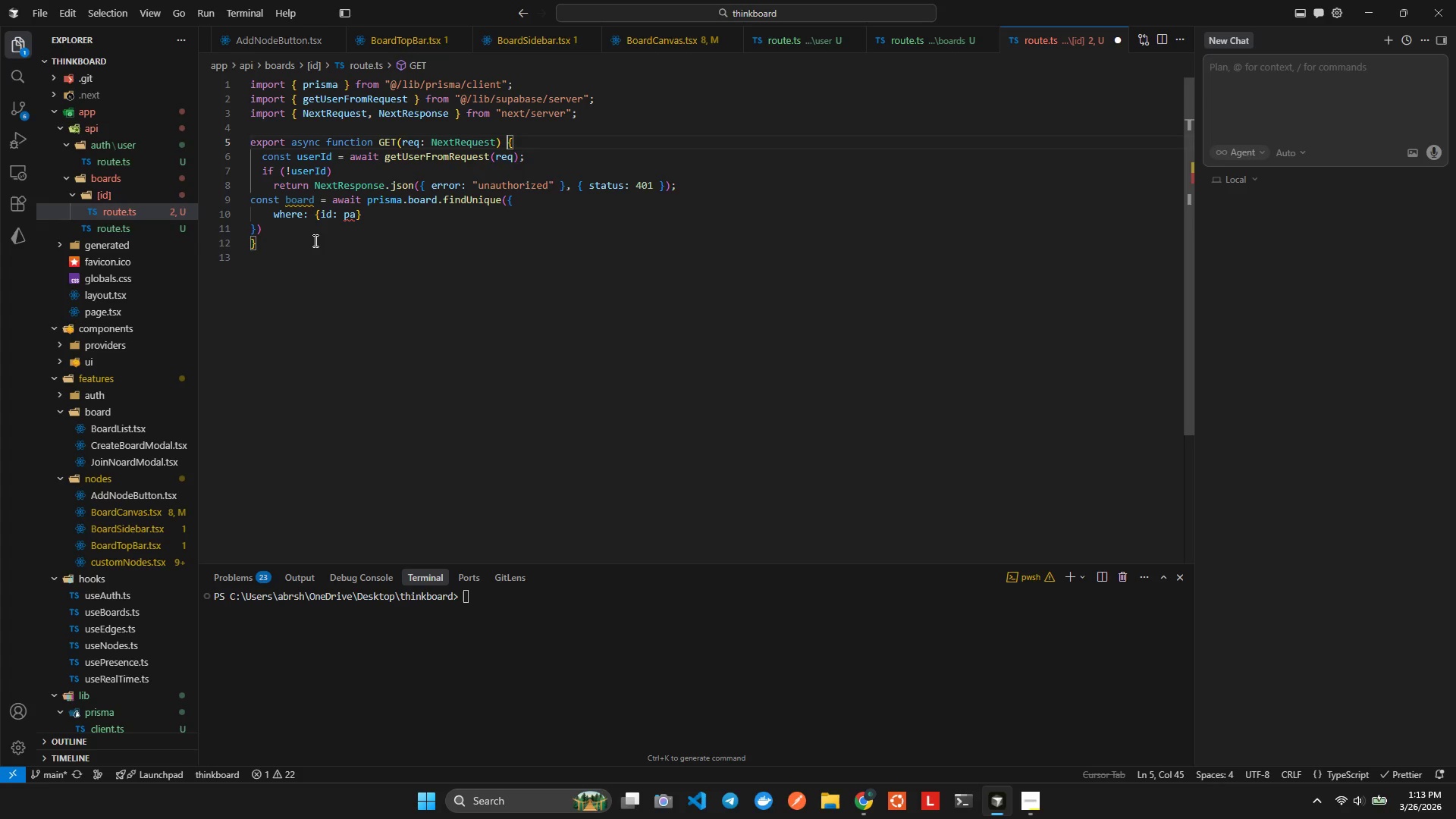 
key(ArrowLeft)
 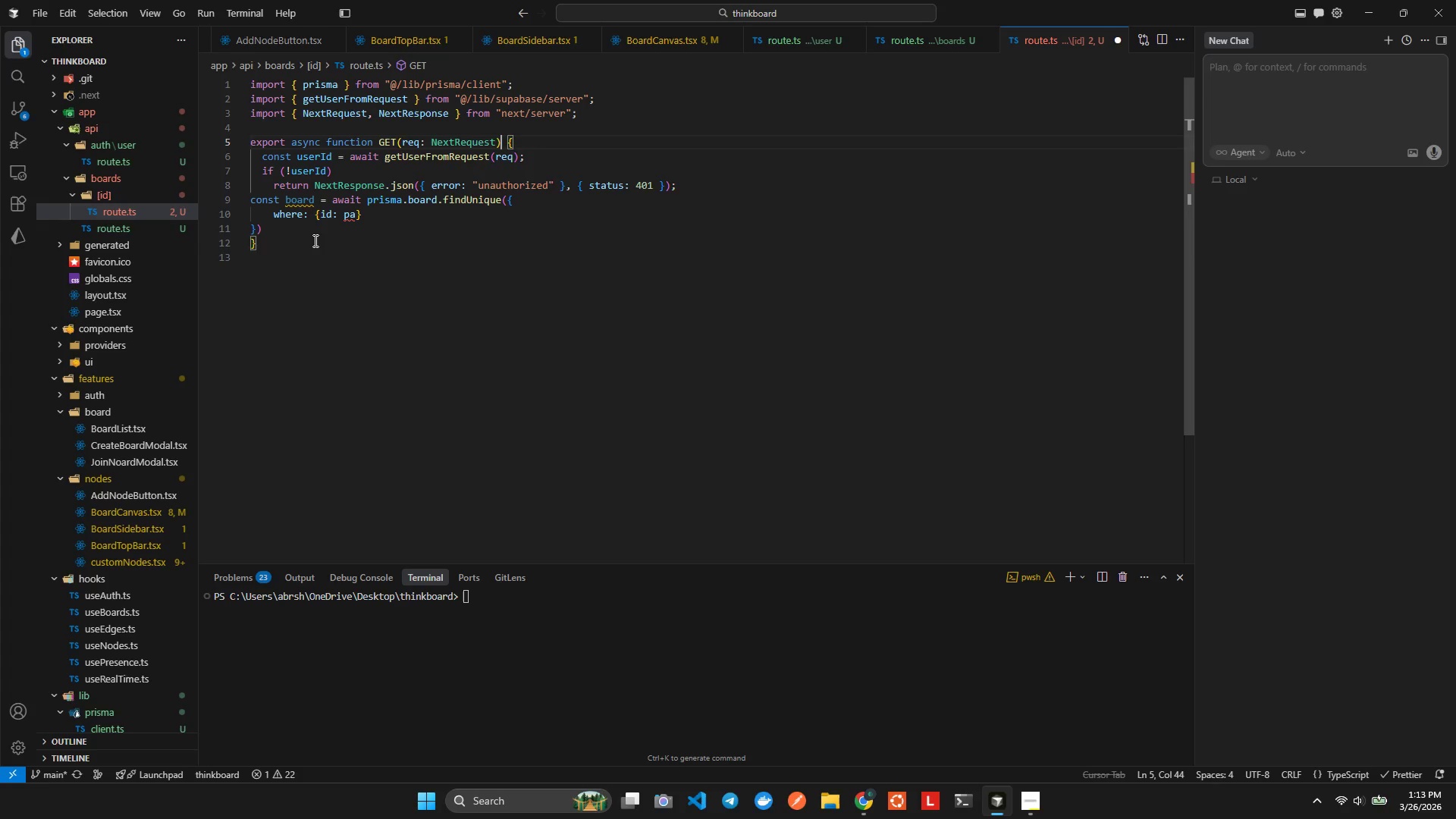 
key(ArrowLeft)
 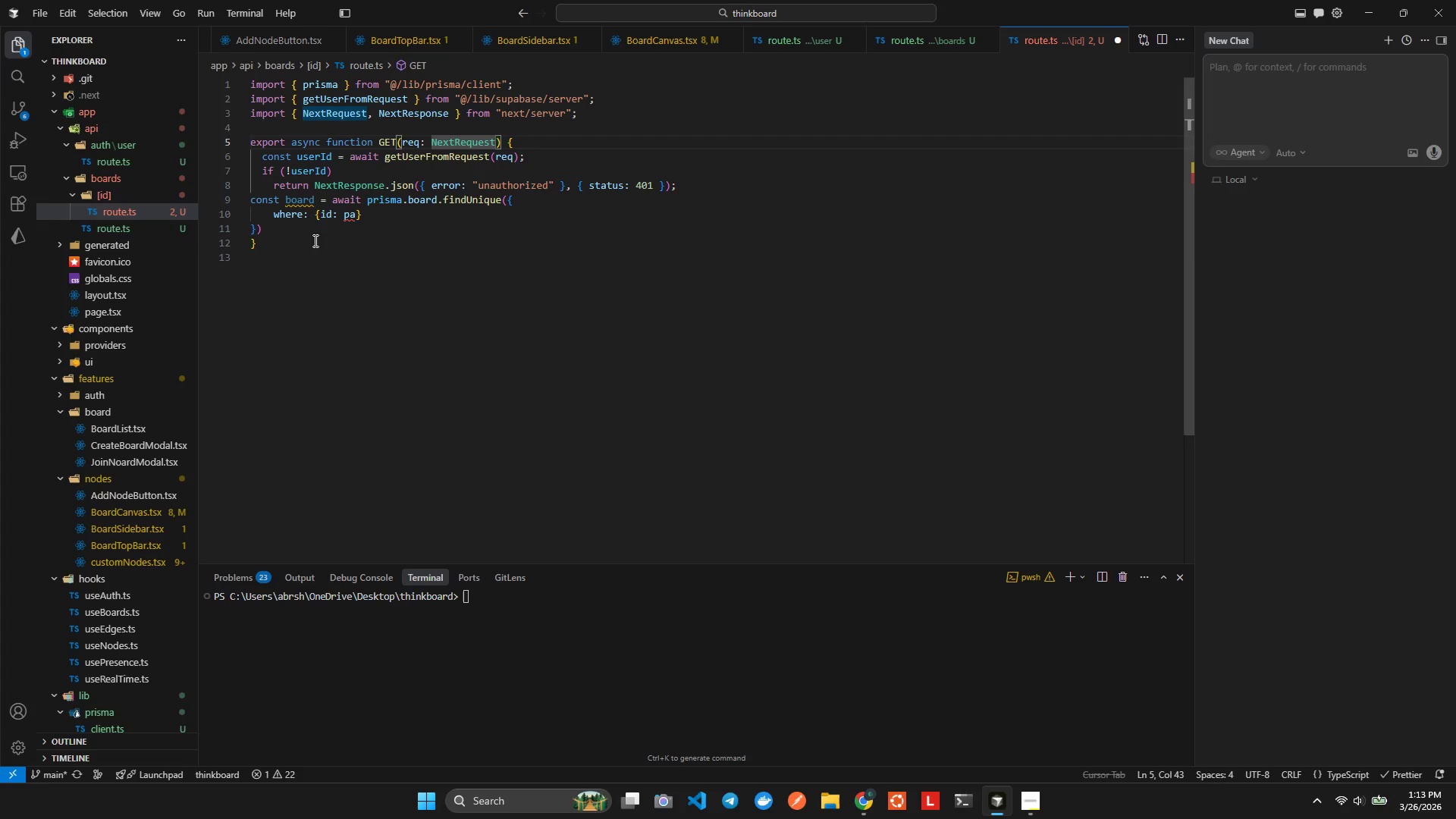 
type(, {params)
 